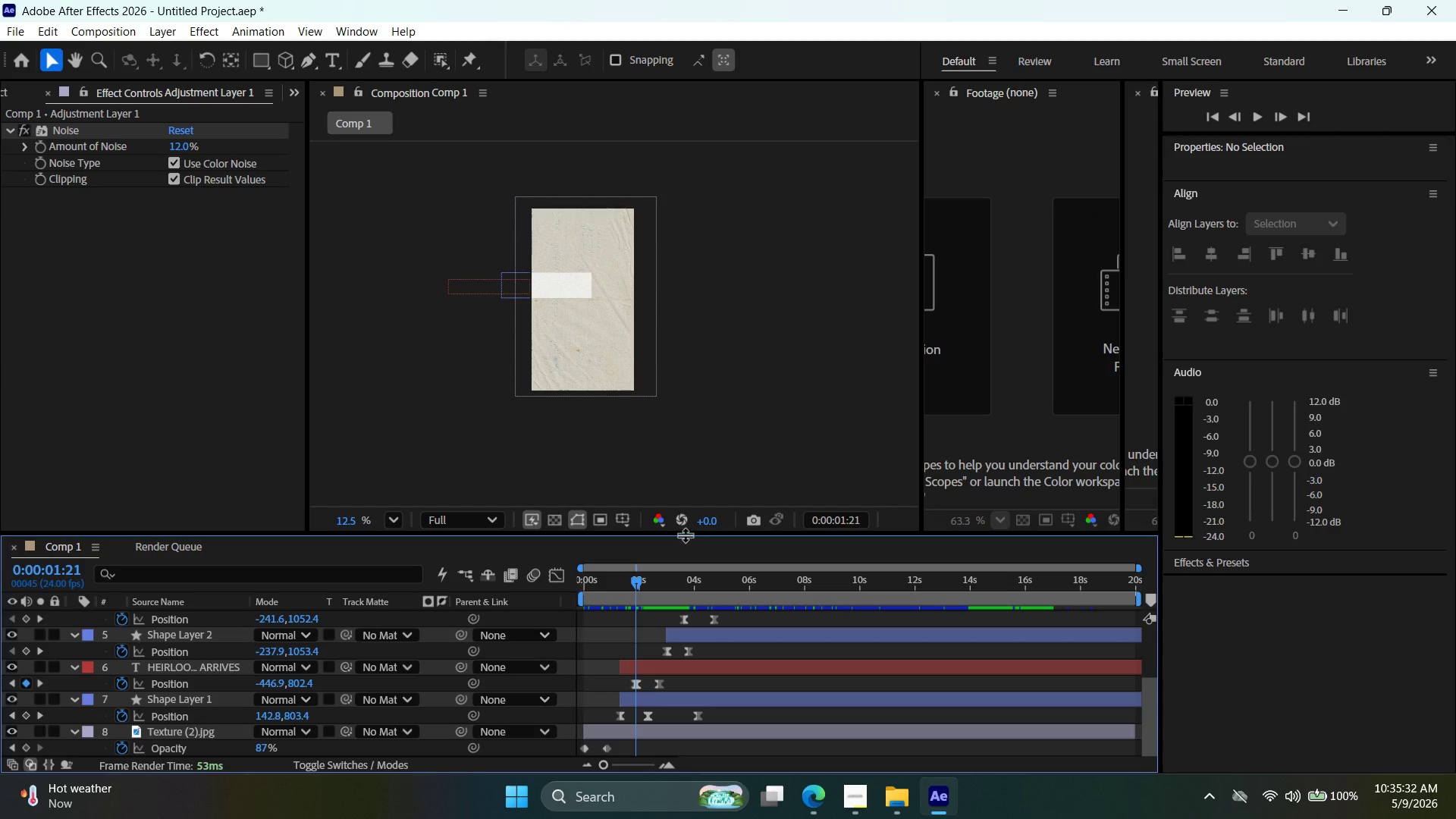 
left_click_drag(start_coordinate=[689, 532], to_coordinate=[695, 418])
 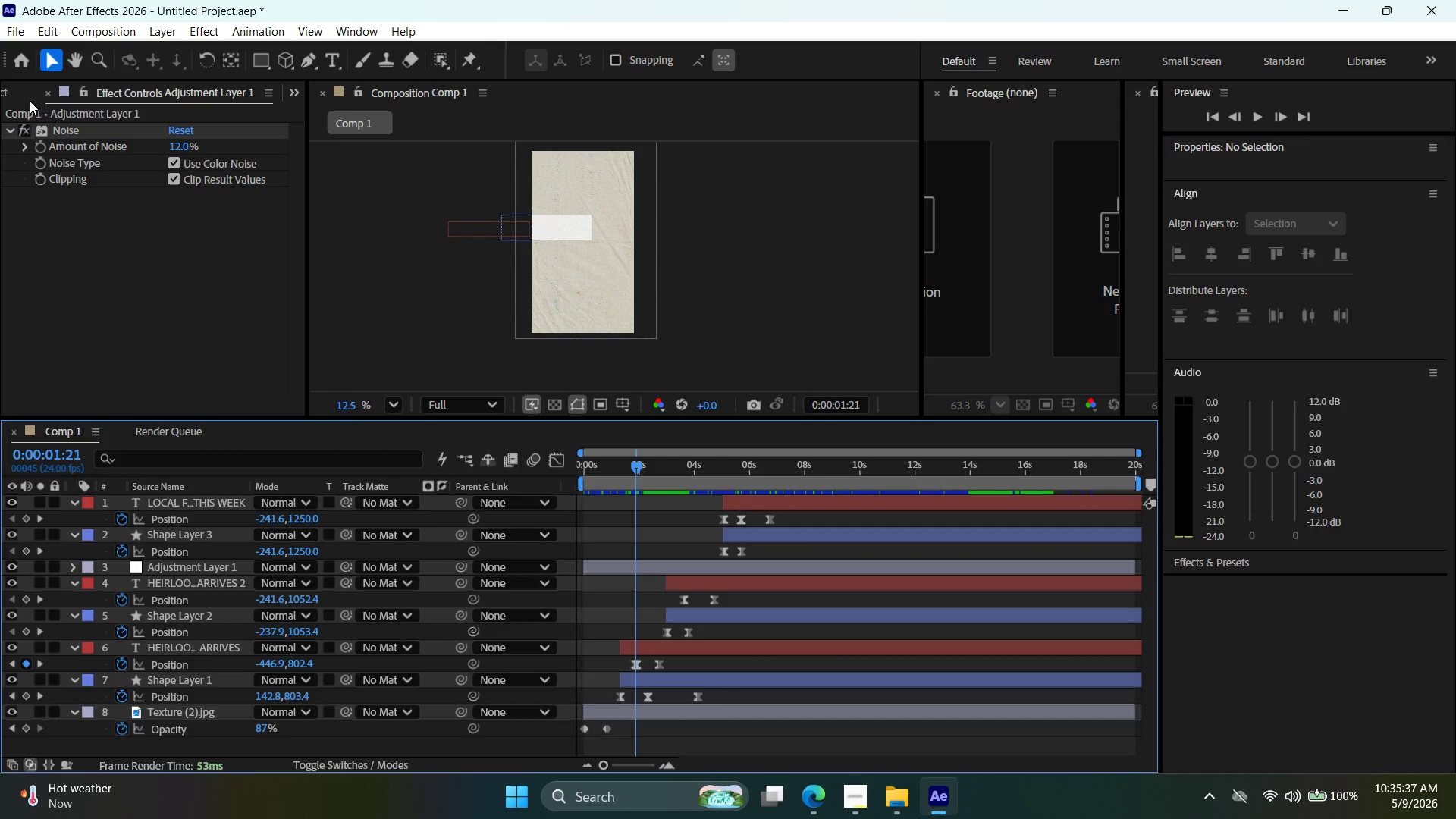 
left_click([3, 91])
 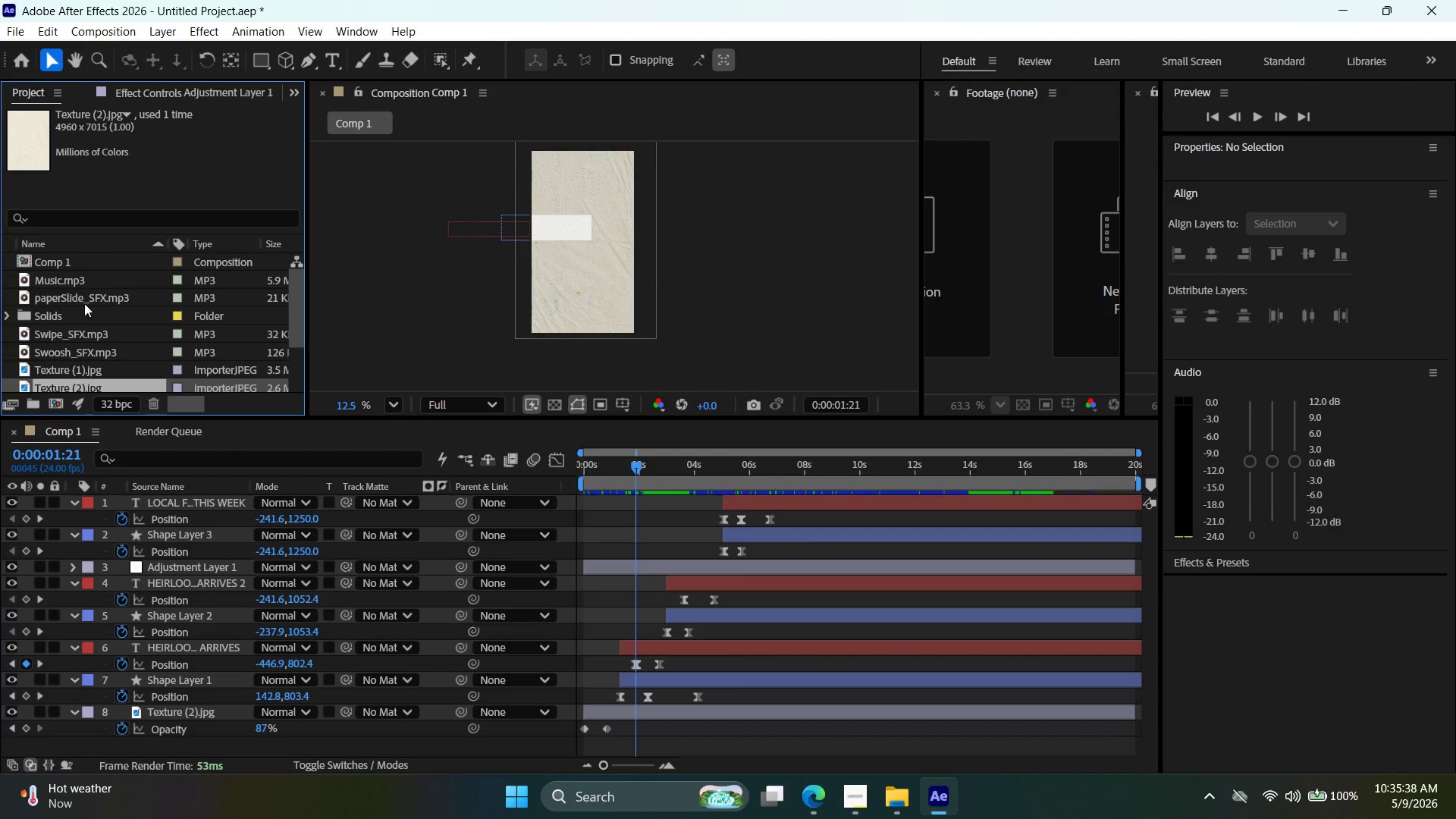 
scroll: coordinate [83, 321], scroll_direction: down, amount: 3.0
 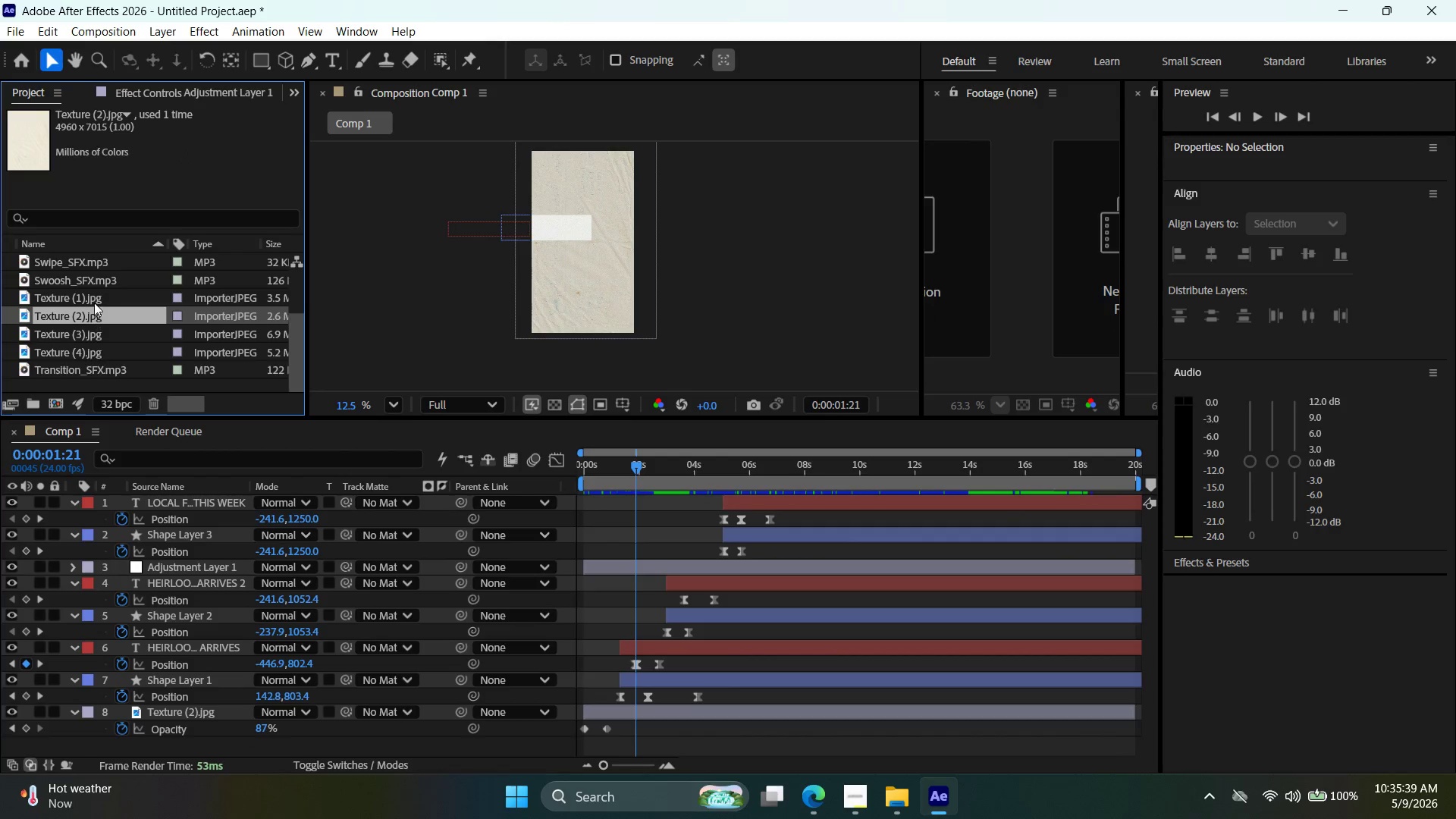 
left_click([94, 284])
 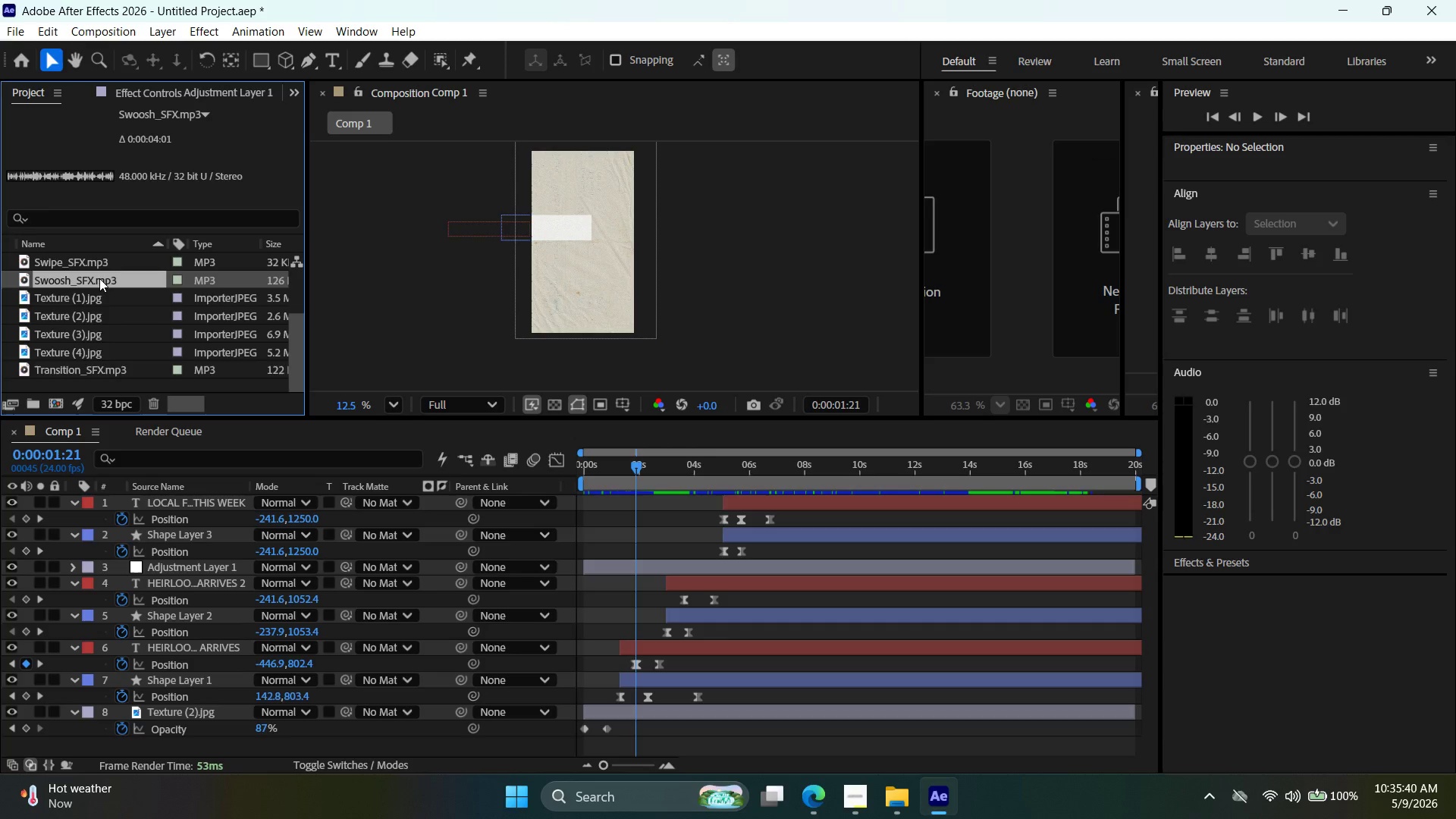 
left_click_drag(start_coordinate=[99, 277], to_coordinate=[645, 735])
 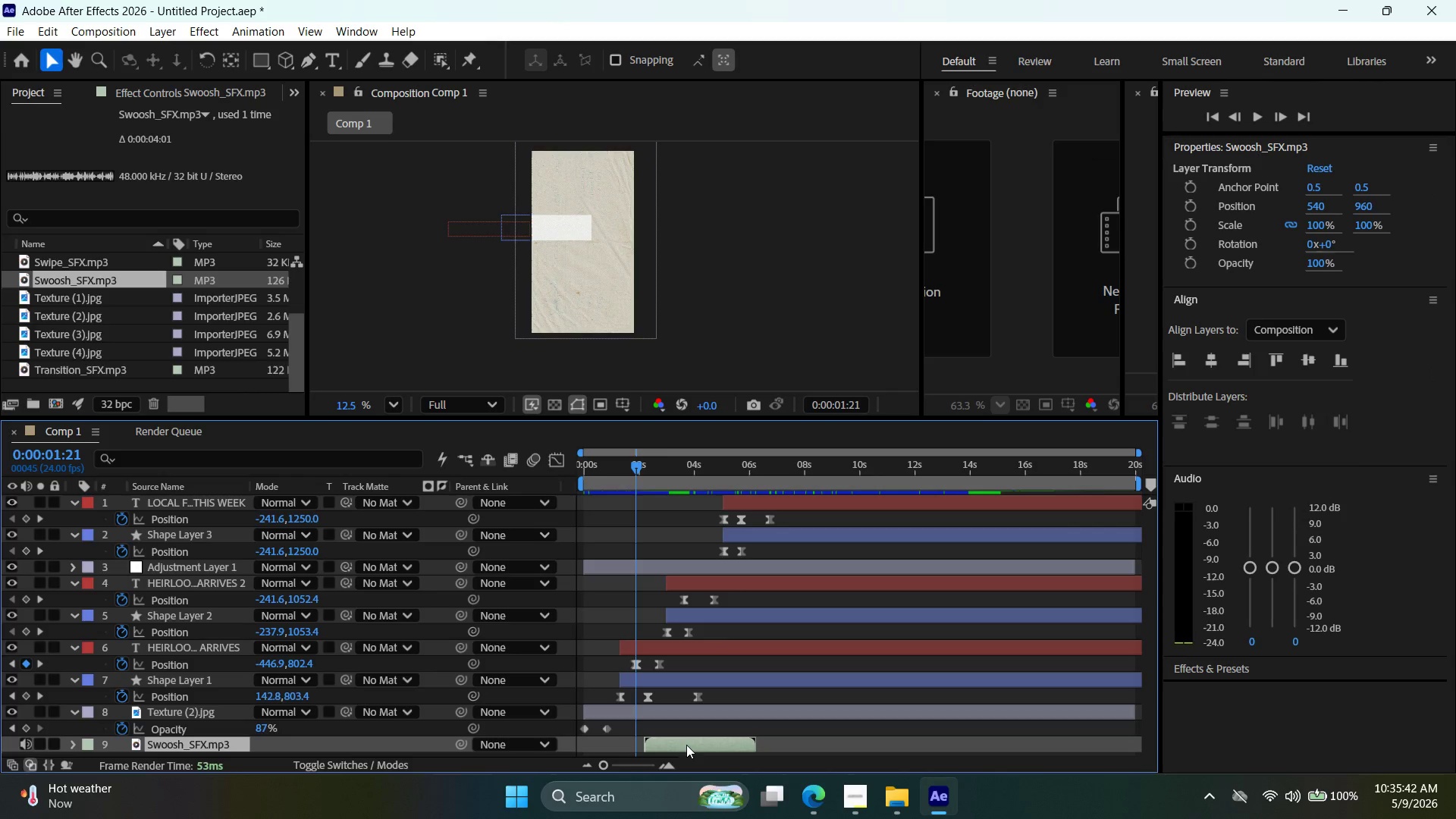 
left_click_drag(start_coordinate=[686, 745], to_coordinate=[660, 745])
 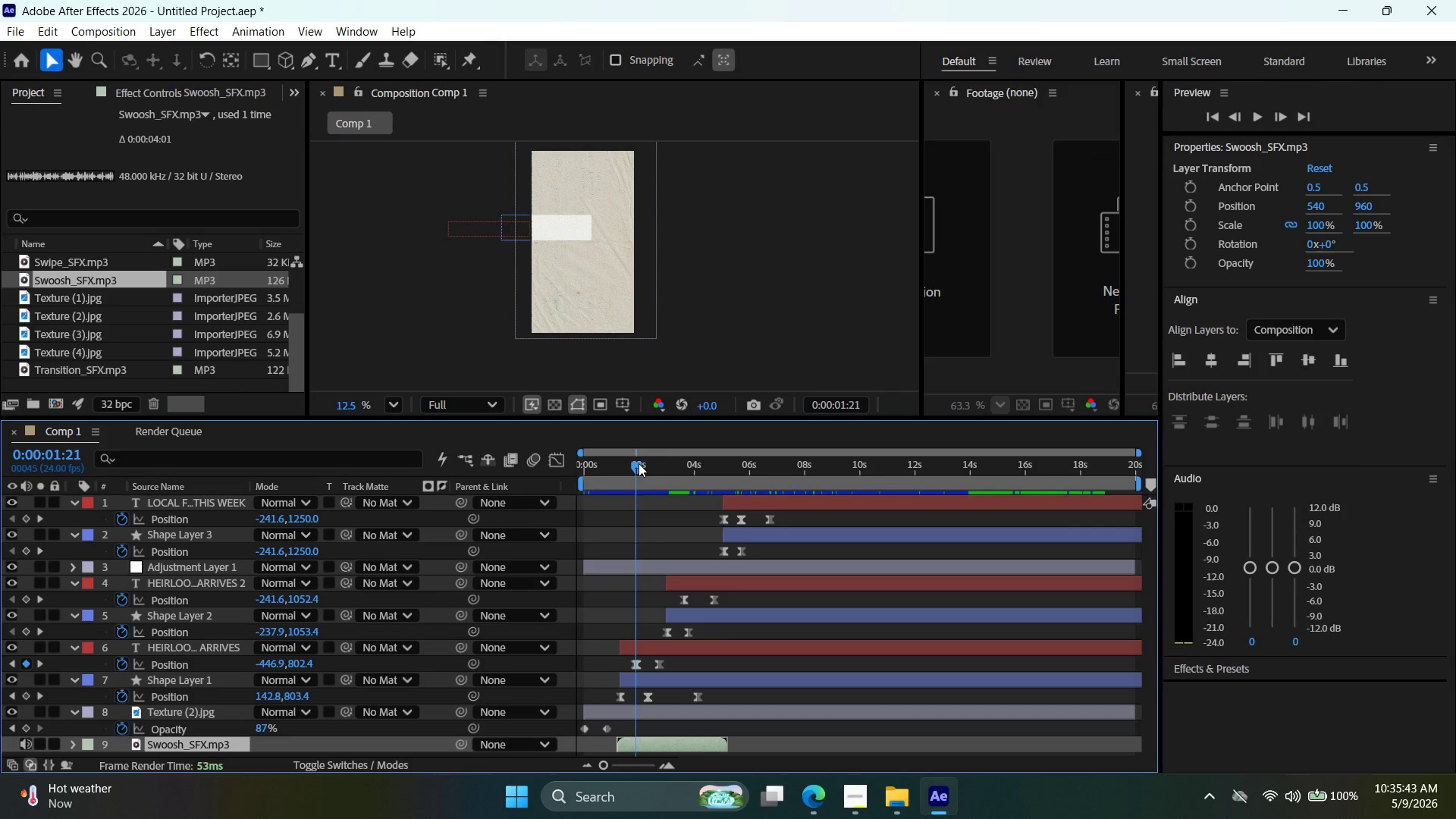 
left_click_drag(start_coordinate=[638, 462], to_coordinate=[619, 479])
 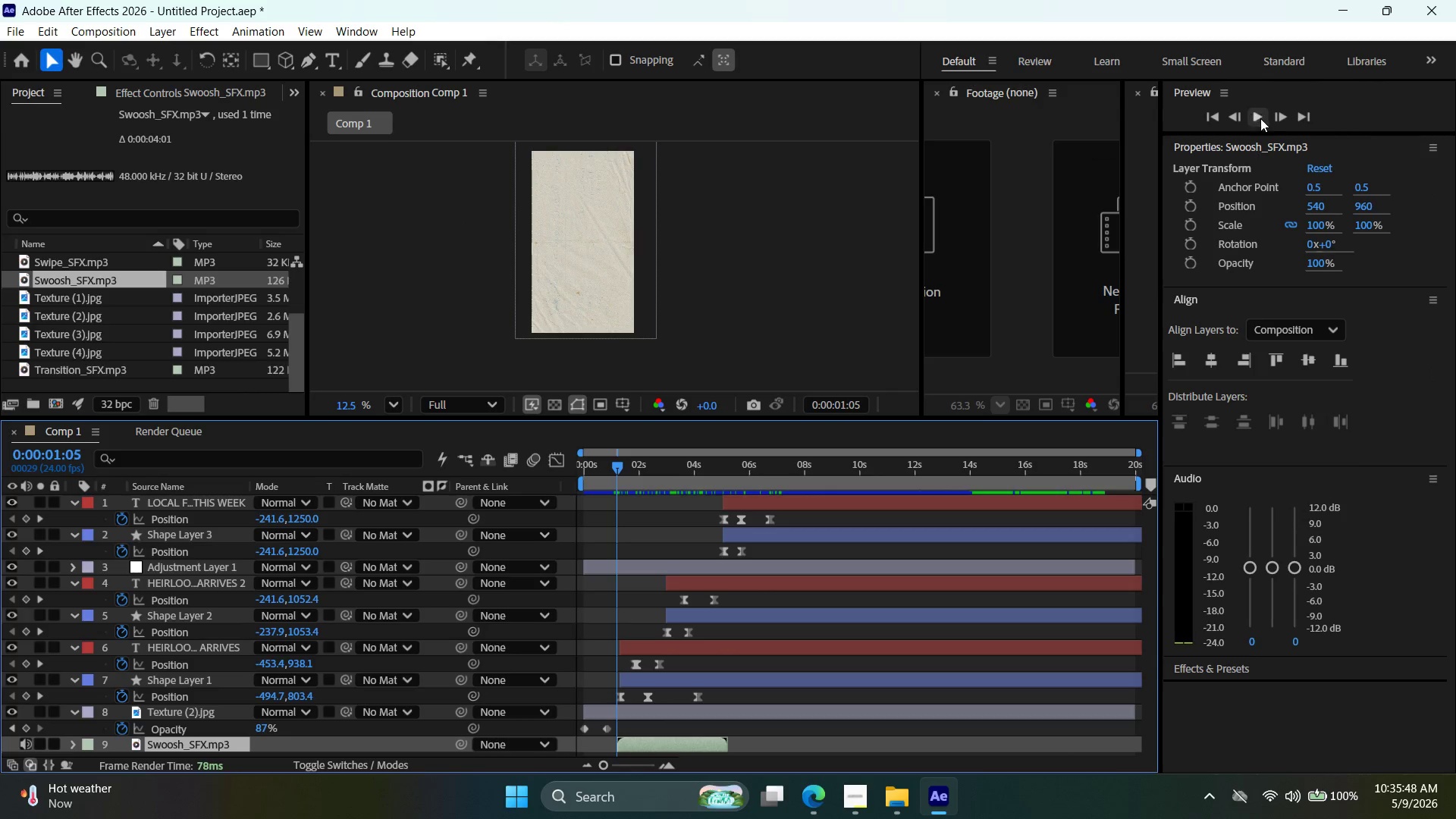 
left_click([1257, 119])
 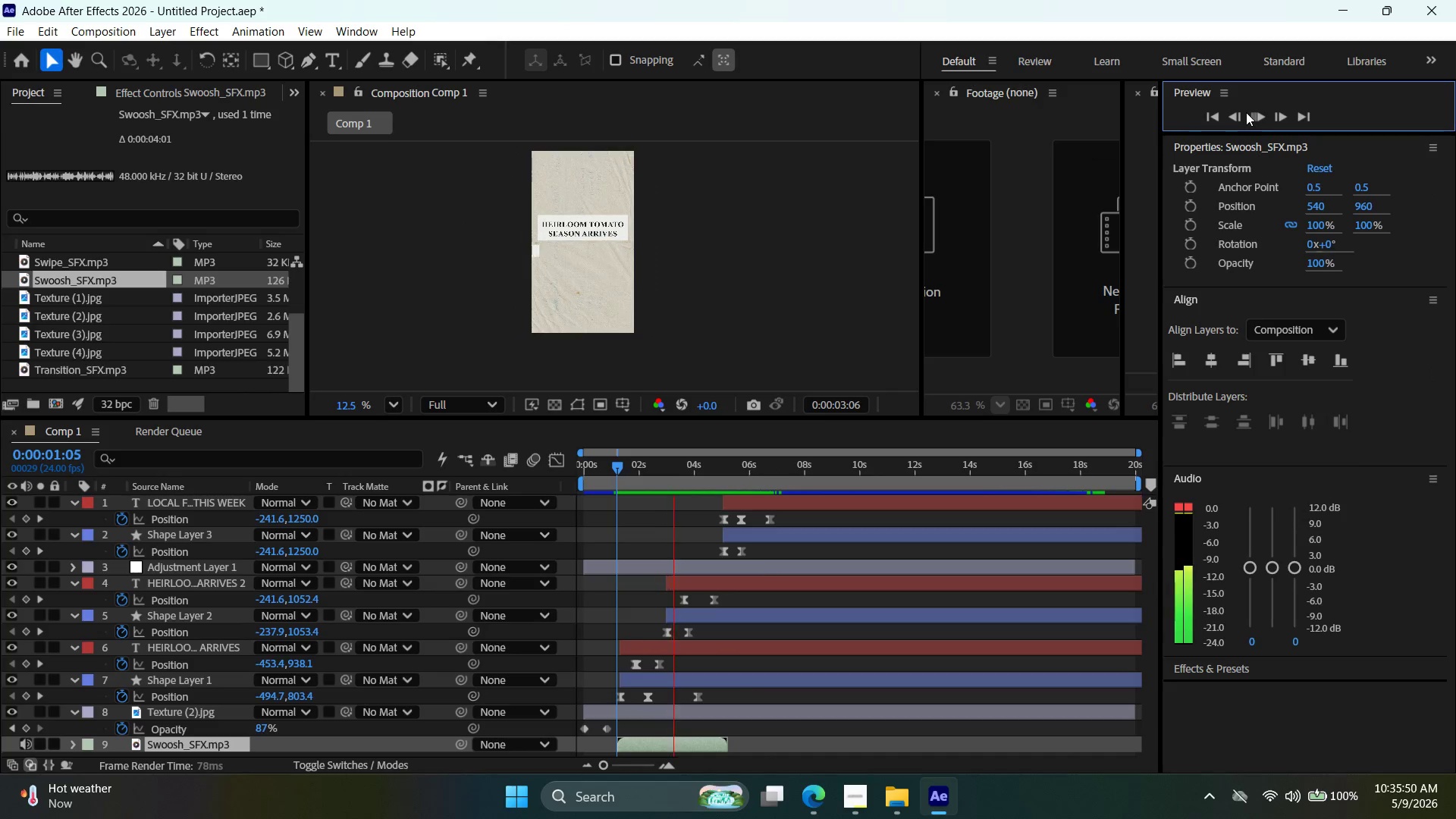 
left_click([1246, 112])
 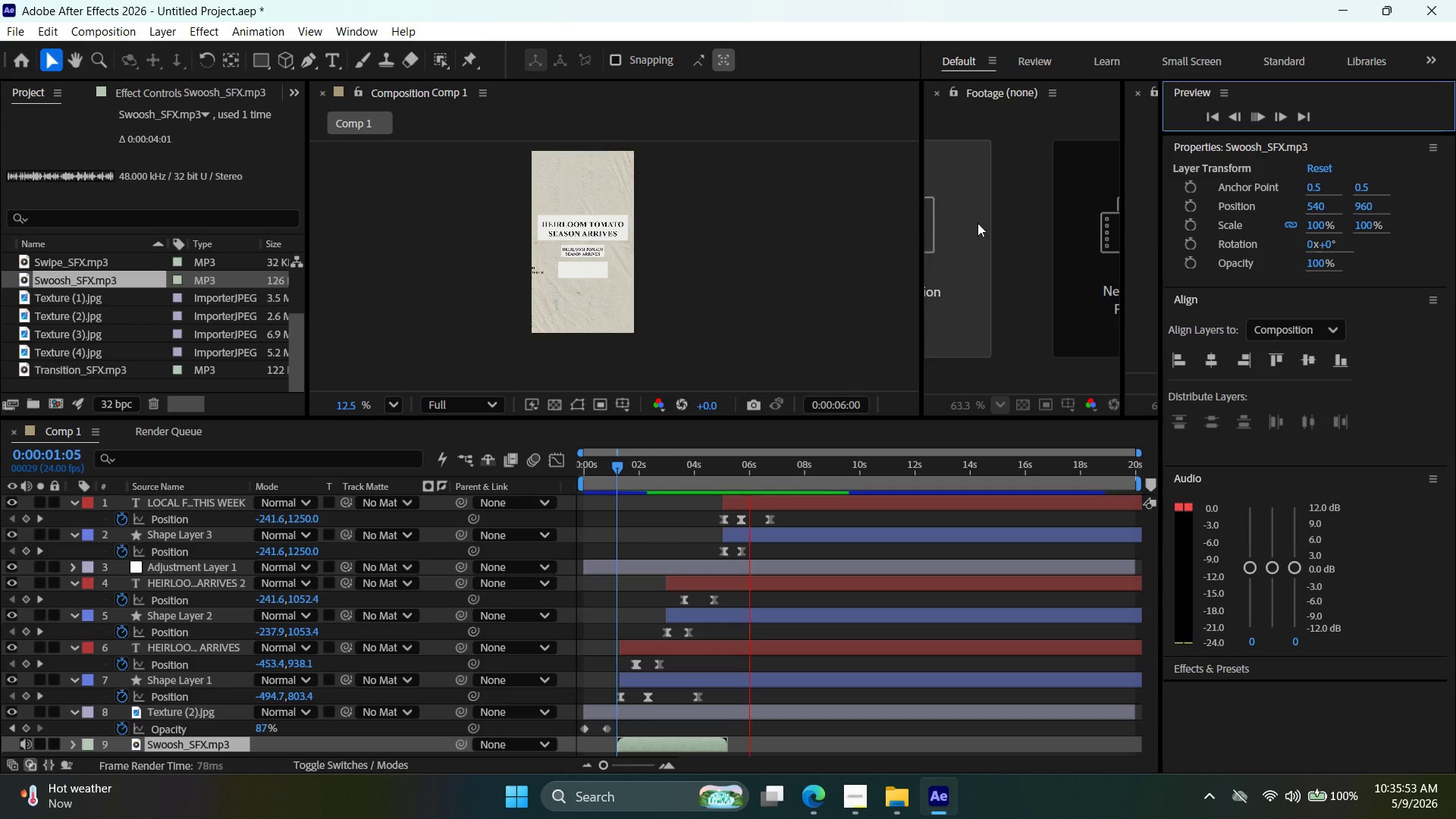 
left_click([1260, 119])
 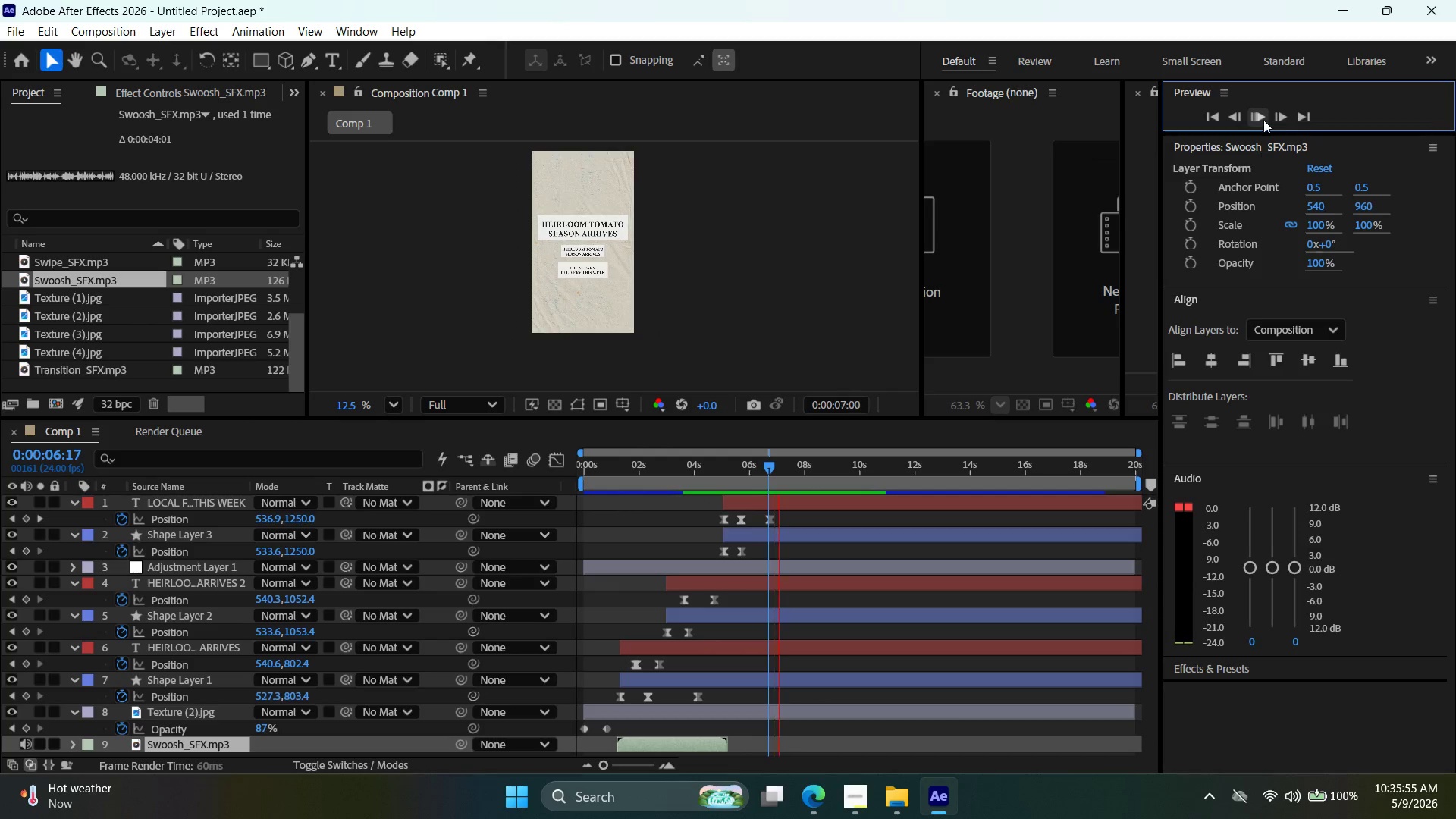 
left_click([1263, 120])
 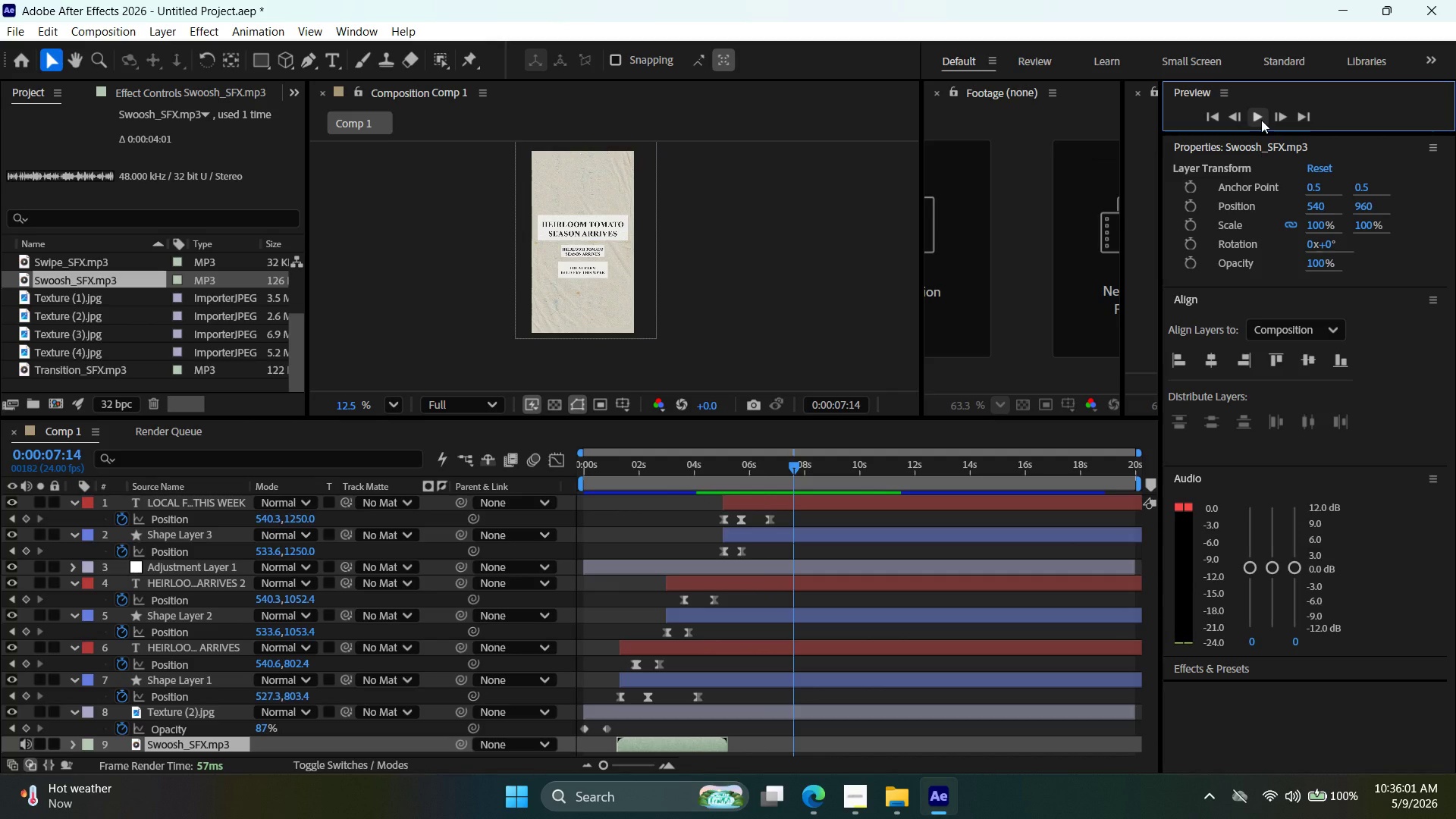 
wait(7.17)
 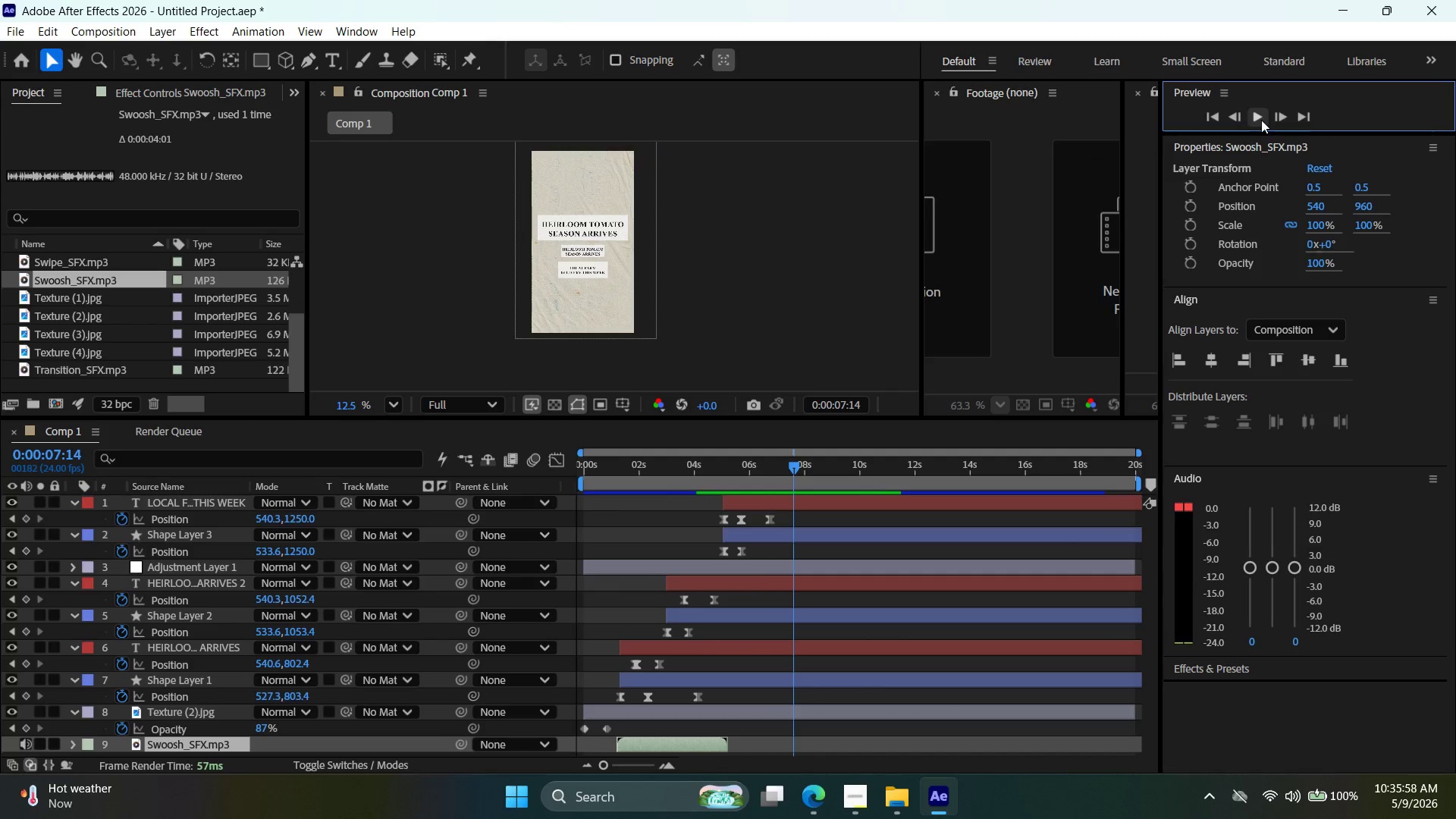 
left_click([671, 749])
 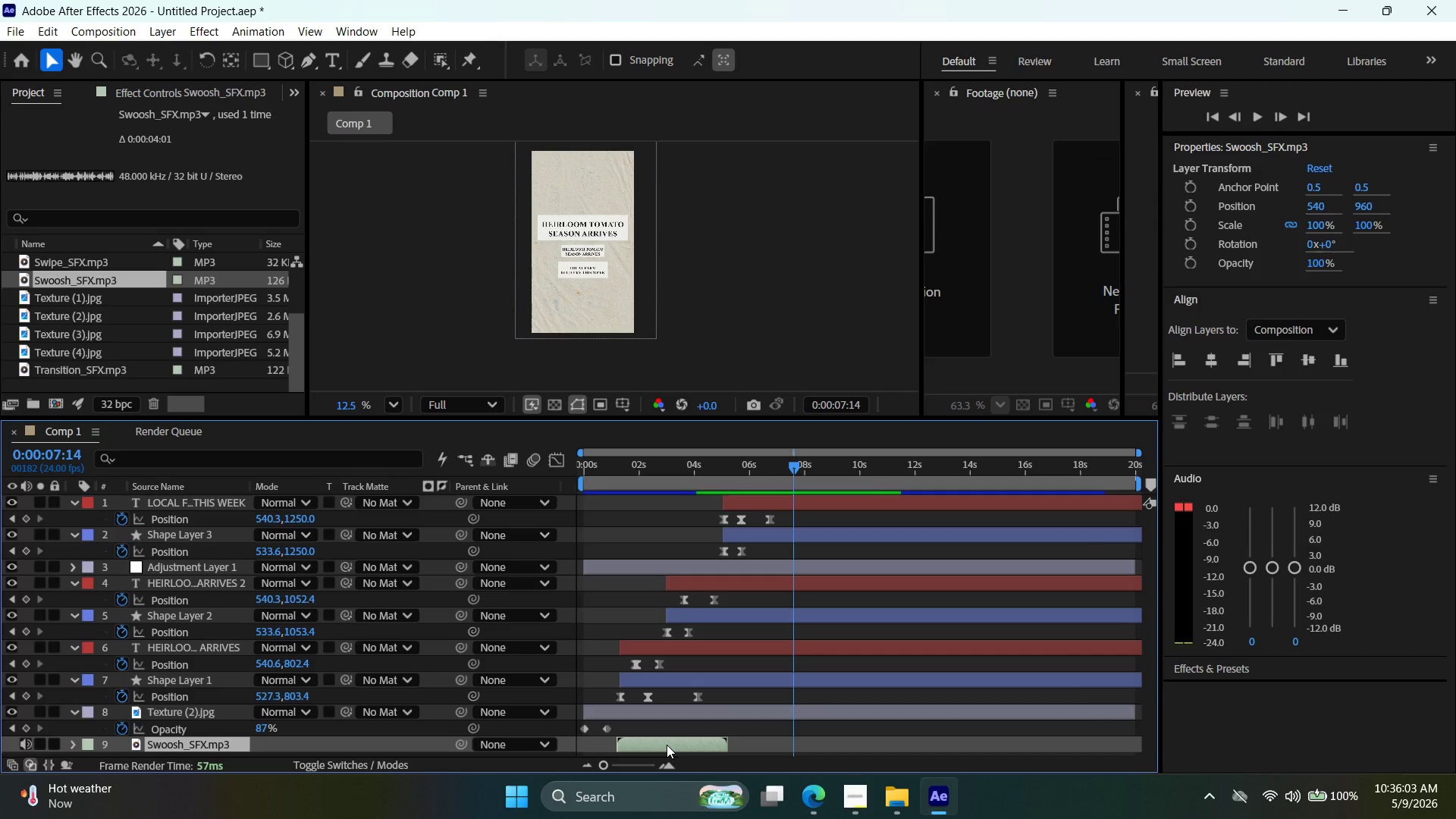 
key(Delete)
 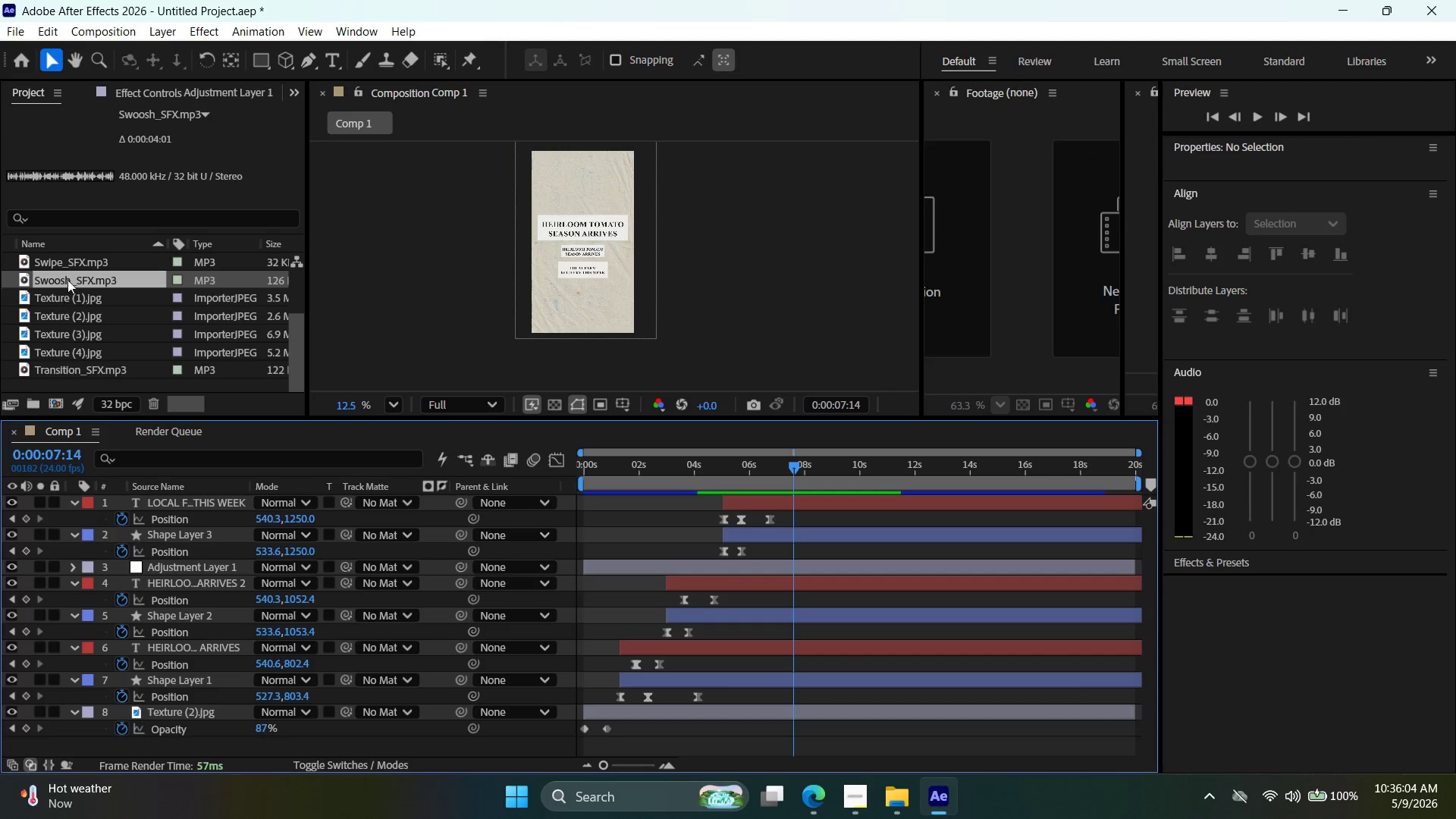 
left_click_drag(start_coordinate=[74, 267], to_coordinate=[642, 745])
 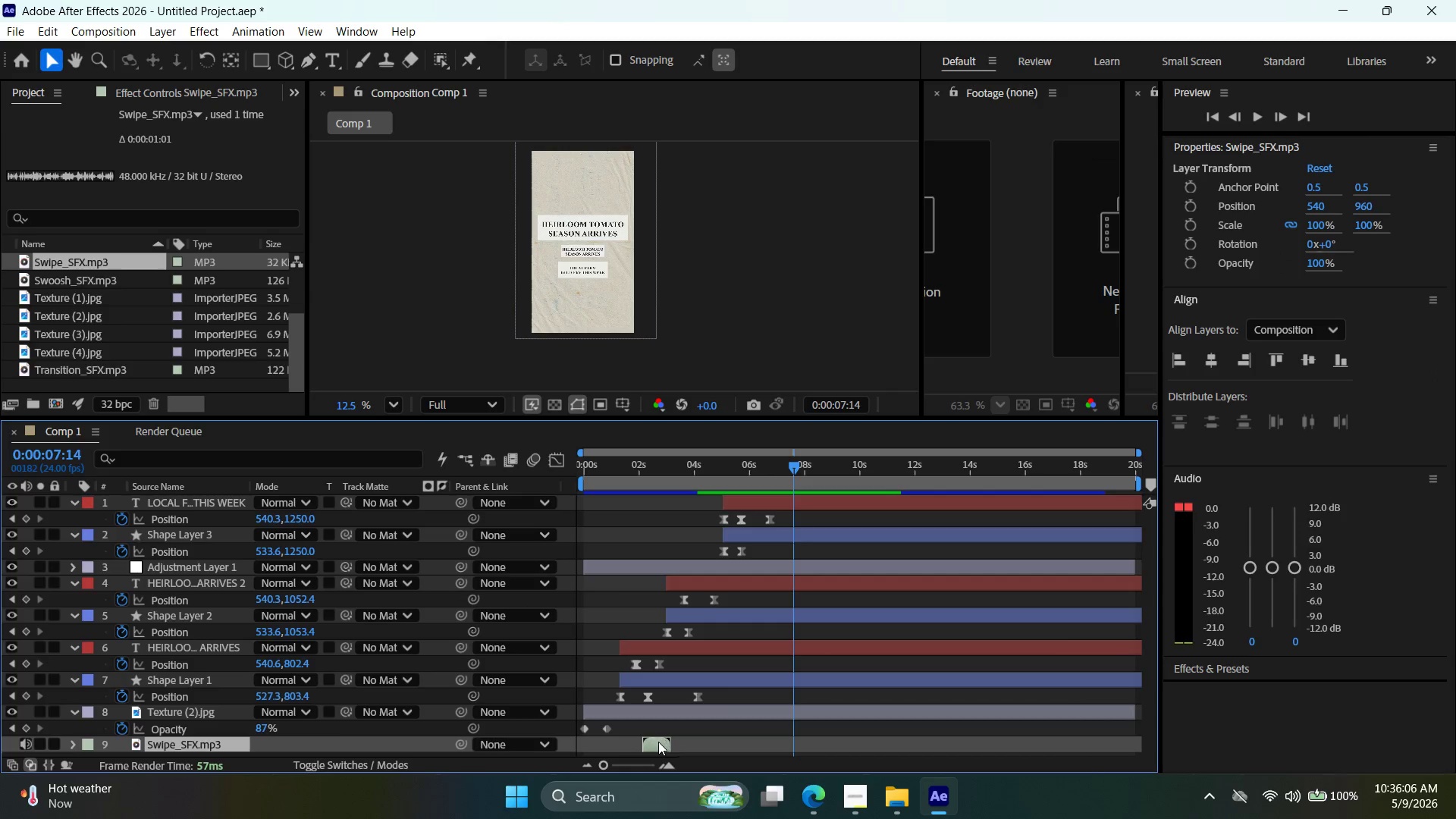 
left_click_drag(start_coordinate=[657, 742], to_coordinate=[636, 739])
 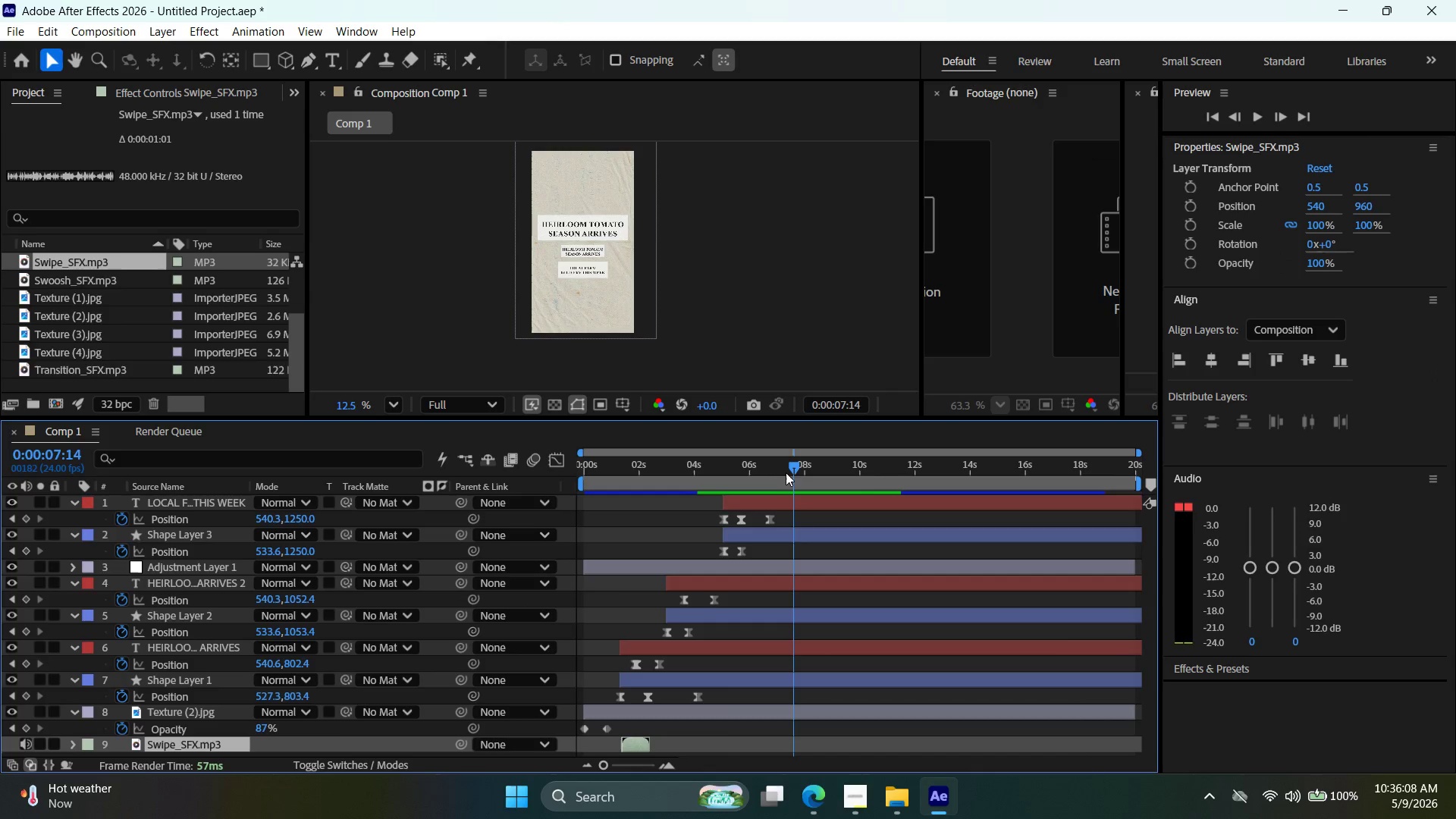 
left_click_drag(start_coordinate=[789, 468], to_coordinate=[591, 486])
 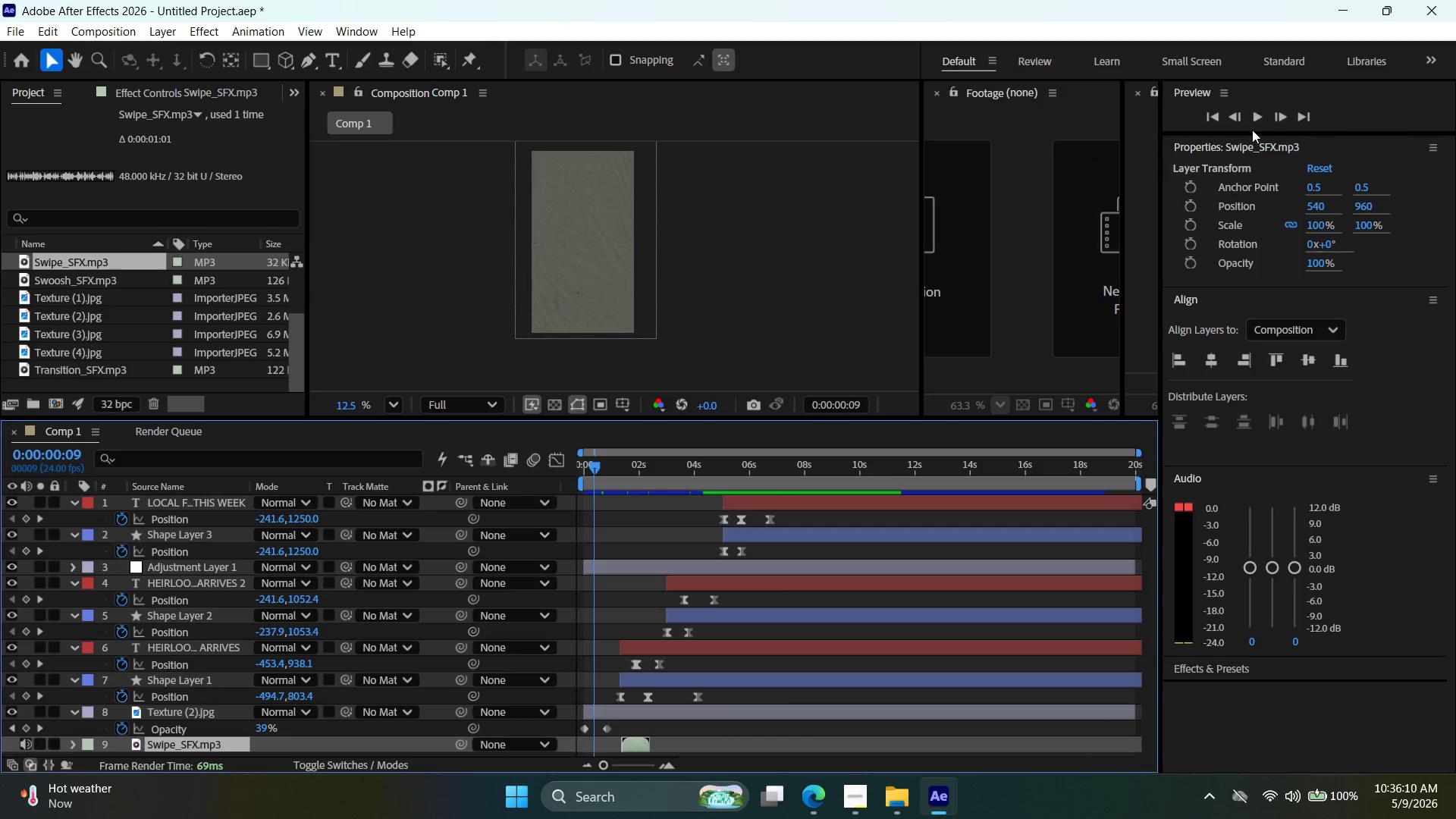 
left_click([1260, 122])
 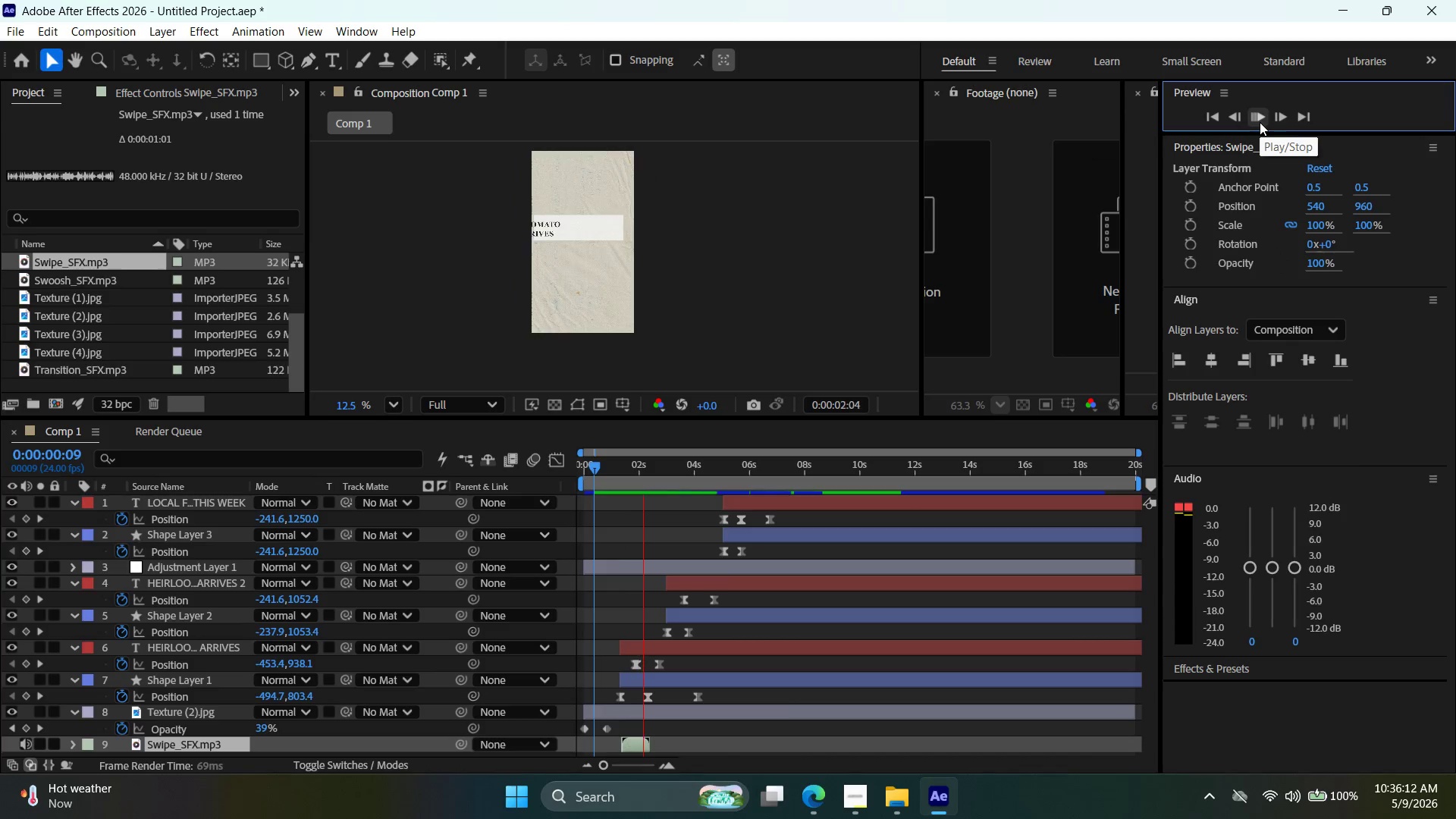 
left_click([1260, 122])
 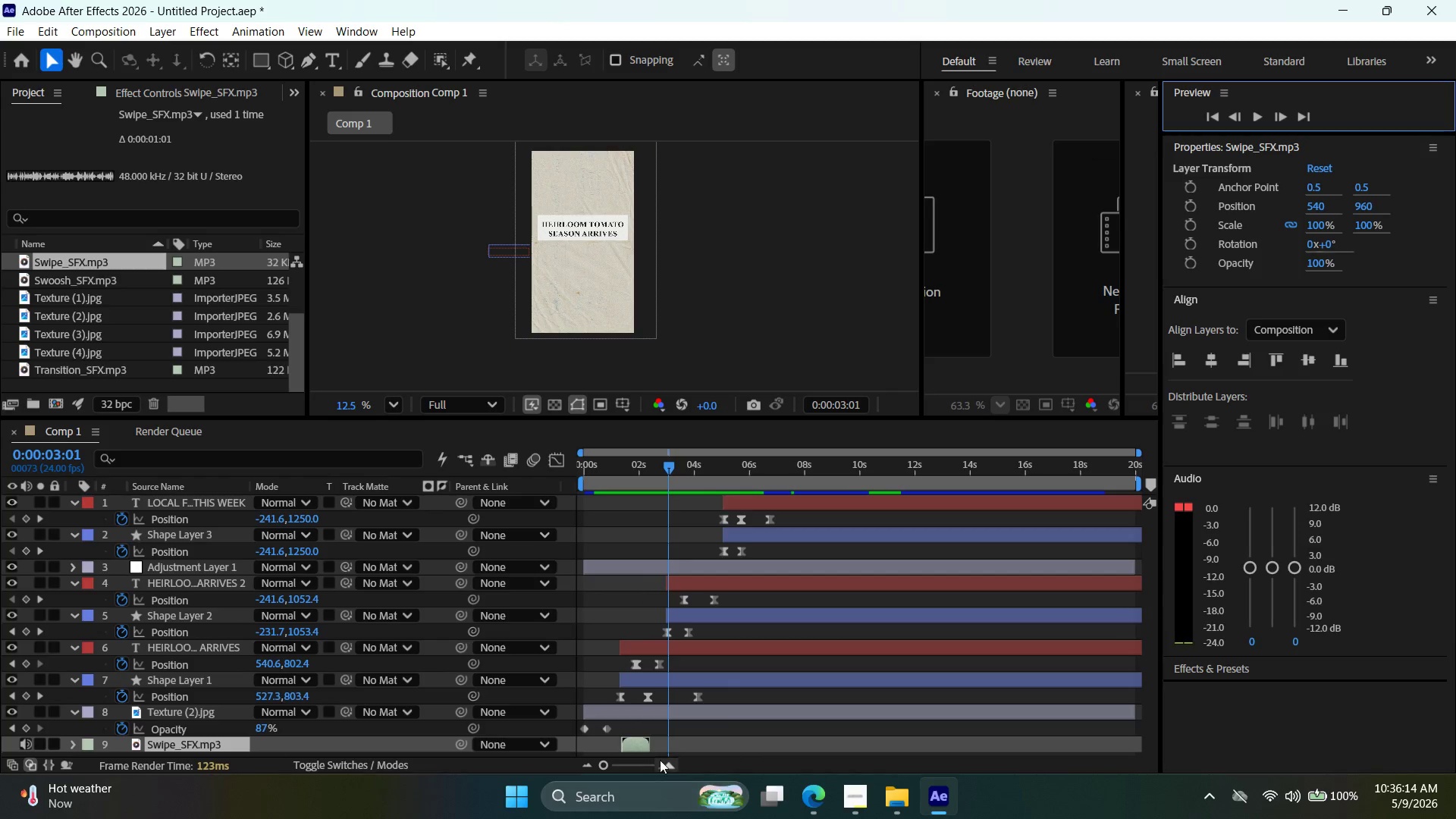 
left_click_drag(start_coordinate=[635, 739], to_coordinate=[658, 742])
 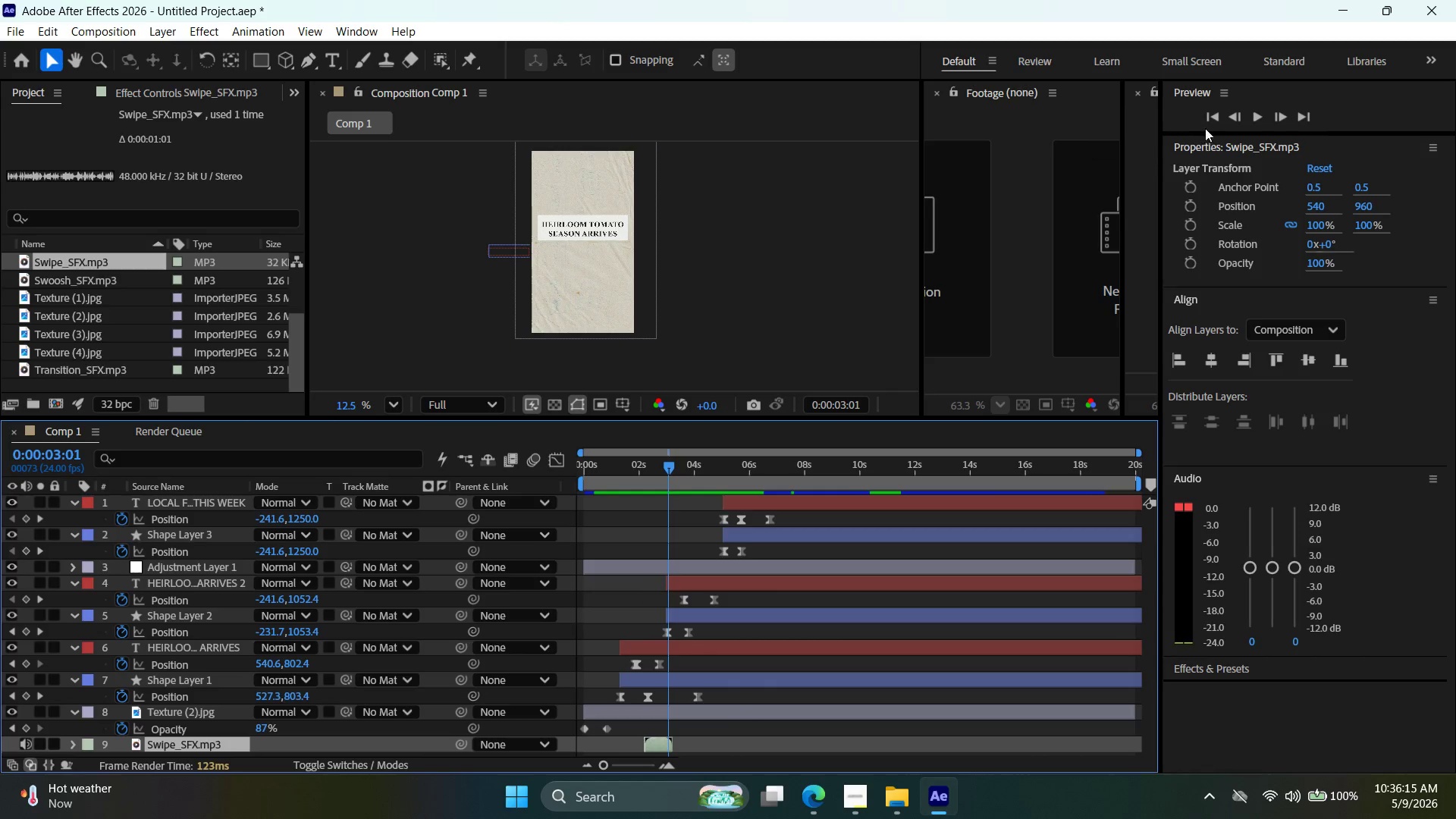 
left_click([1207, 122])
 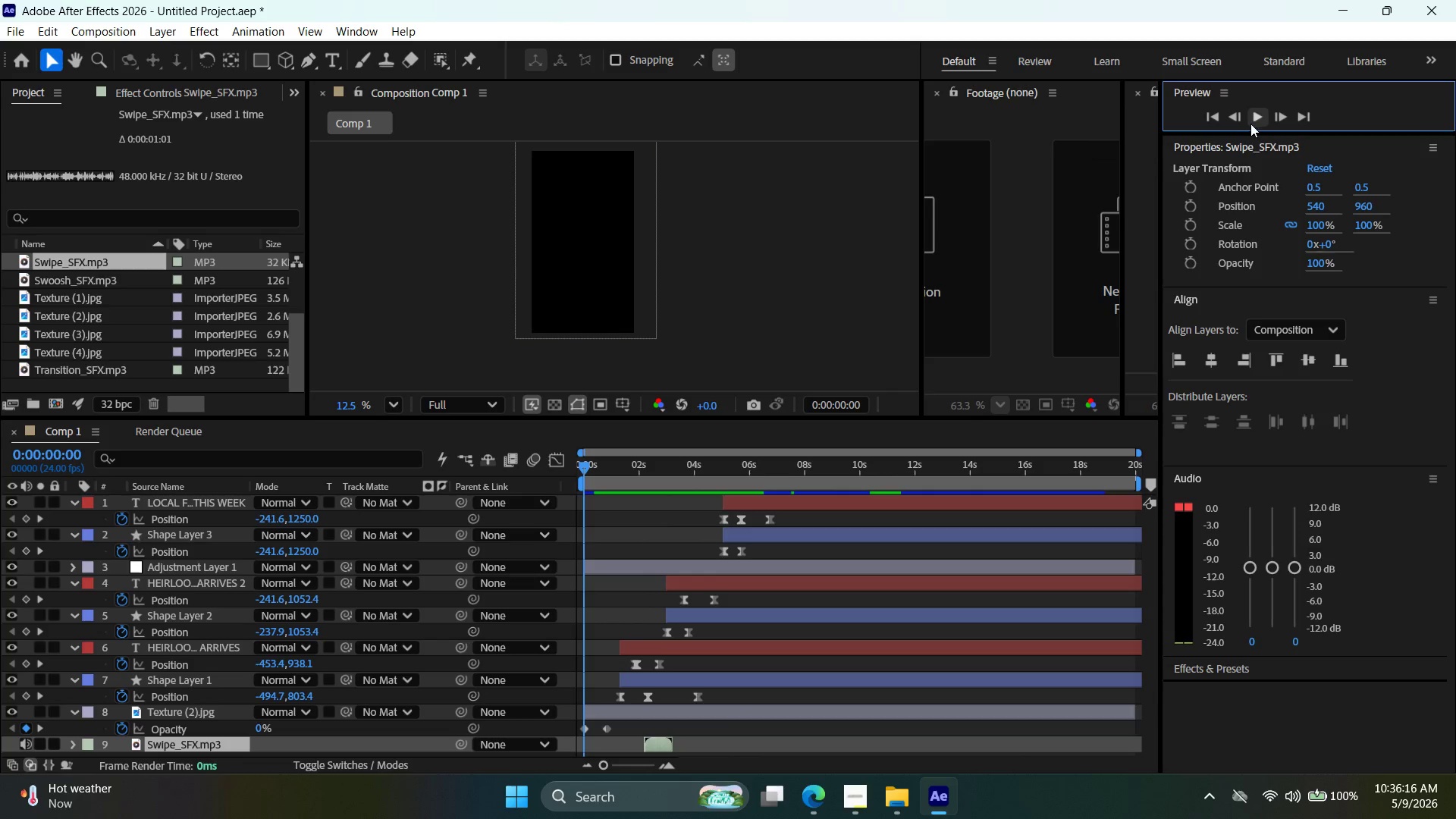 
left_click([1257, 119])
 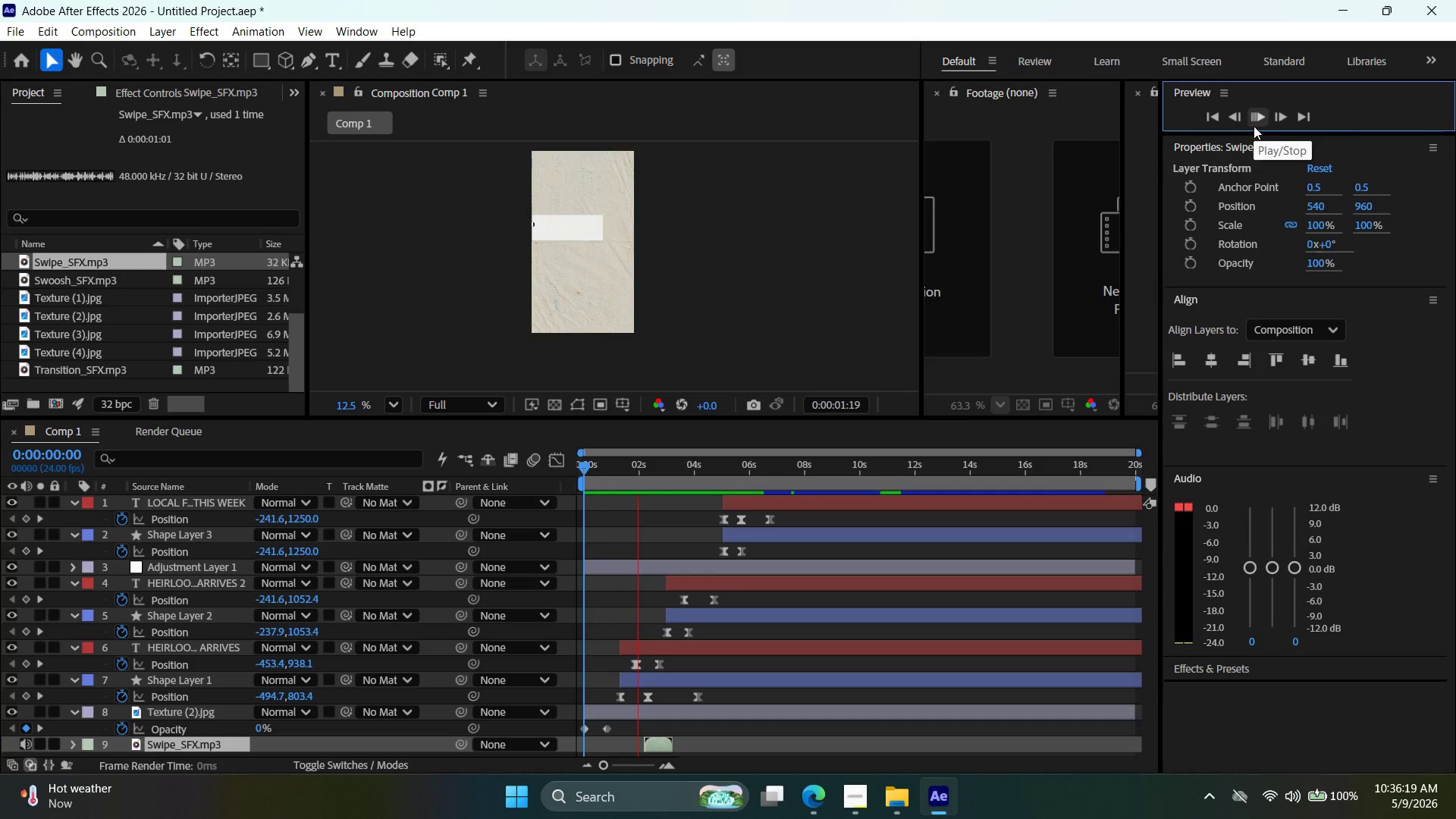 
left_click([1254, 126])
 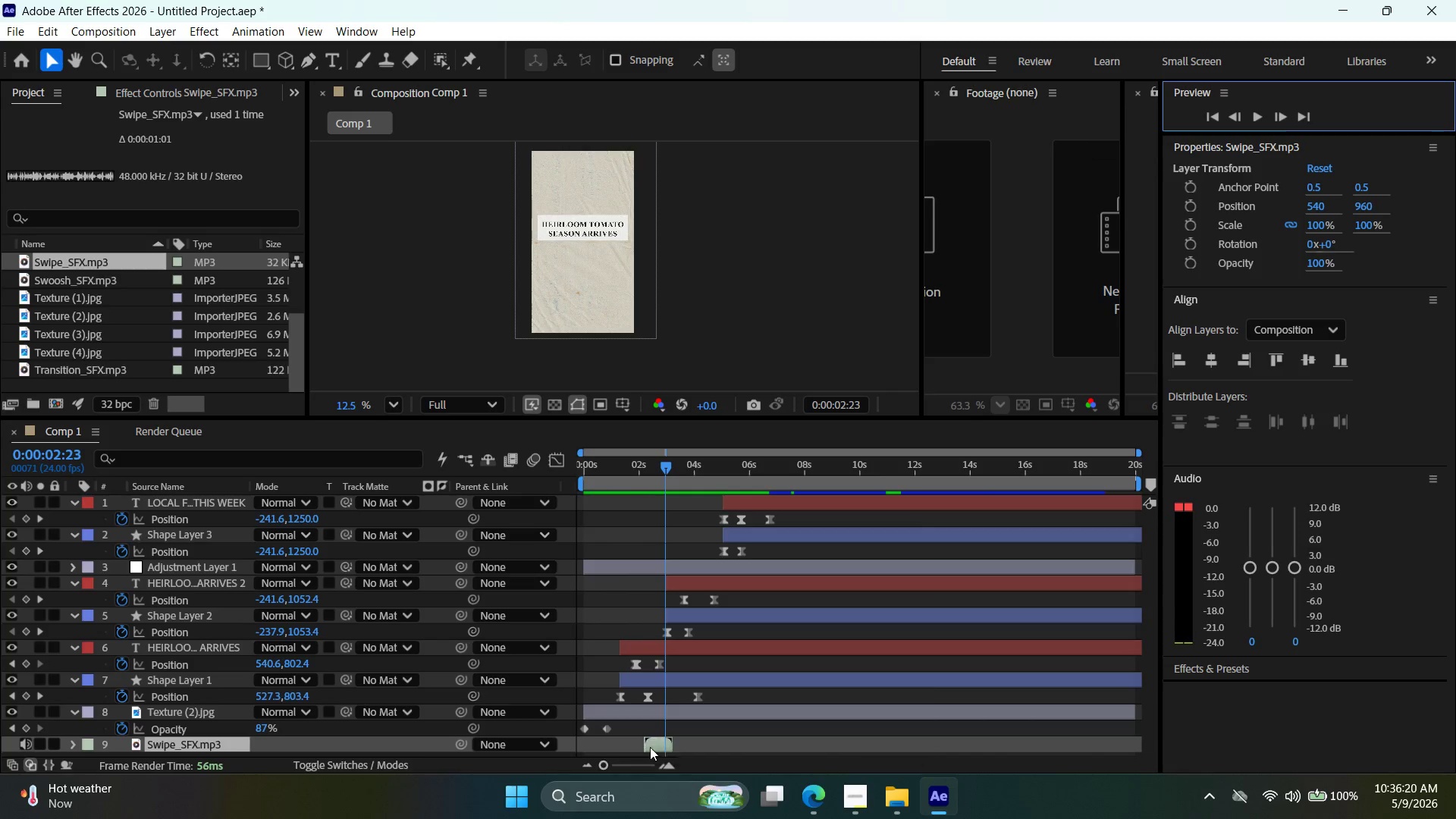 
left_click_drag(start_coordinate=[650, 747], to_coordinate=[643, 748])
 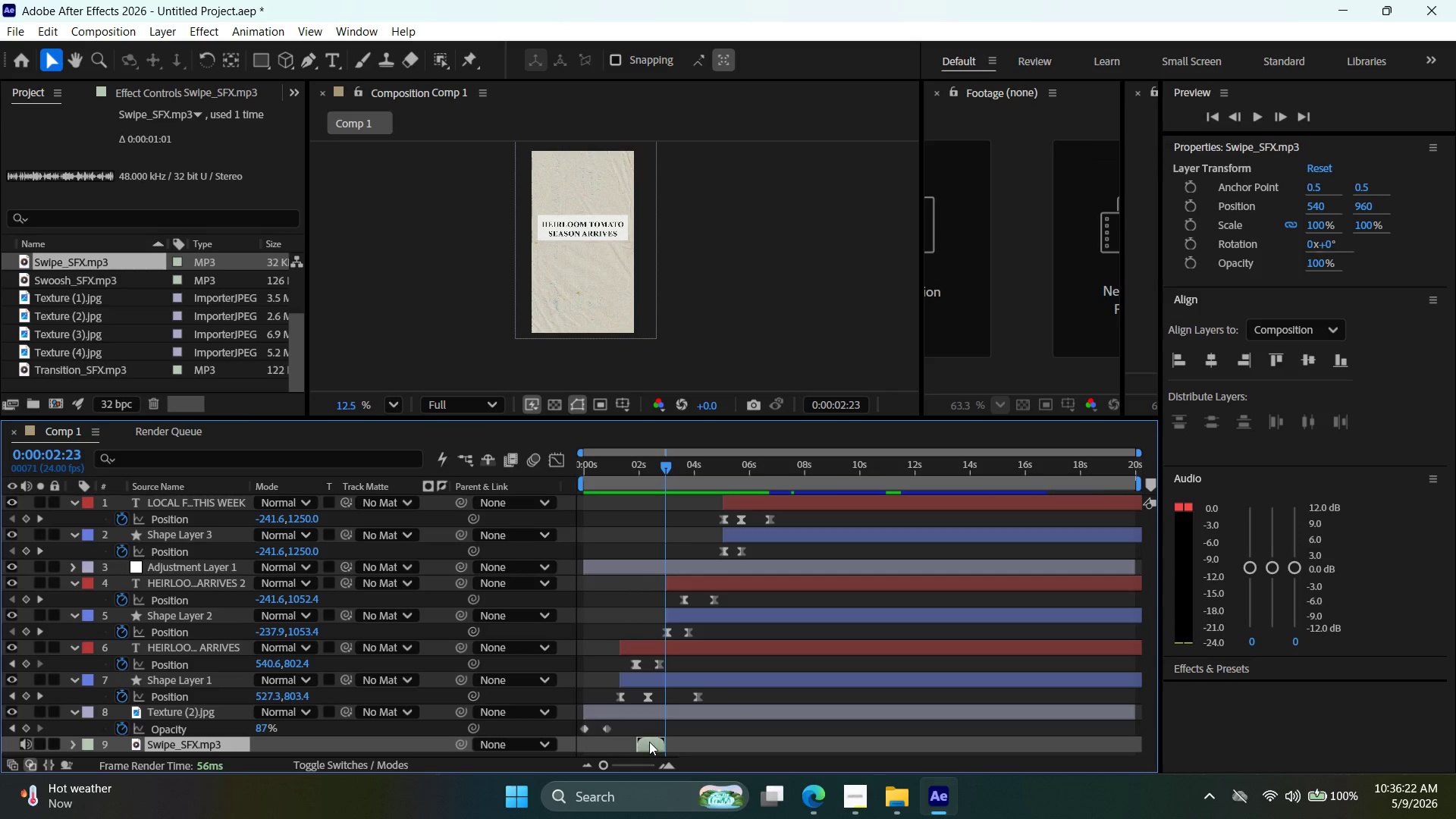 
right_click([651, 739])
 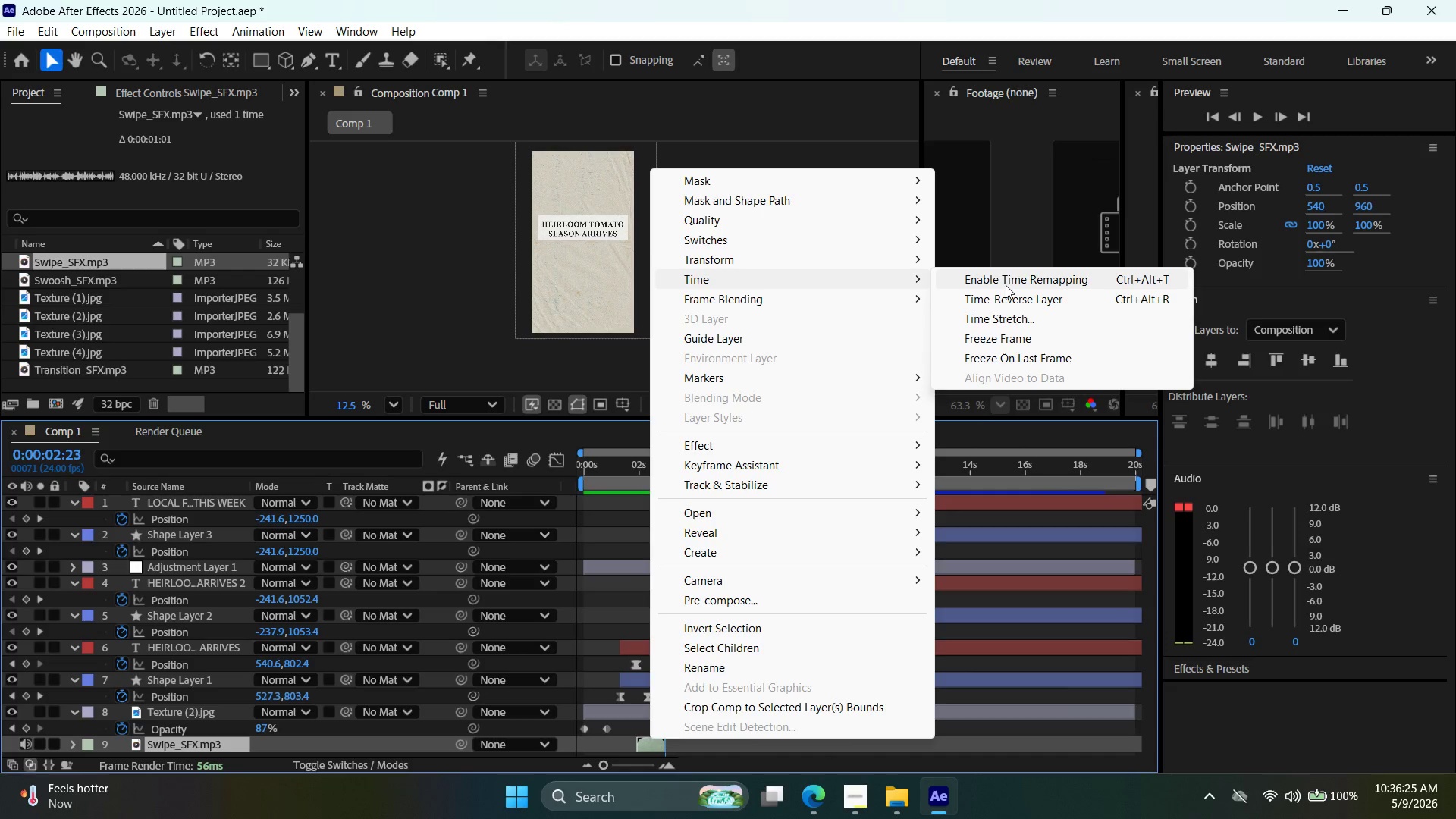 
left_click([998, 317])
 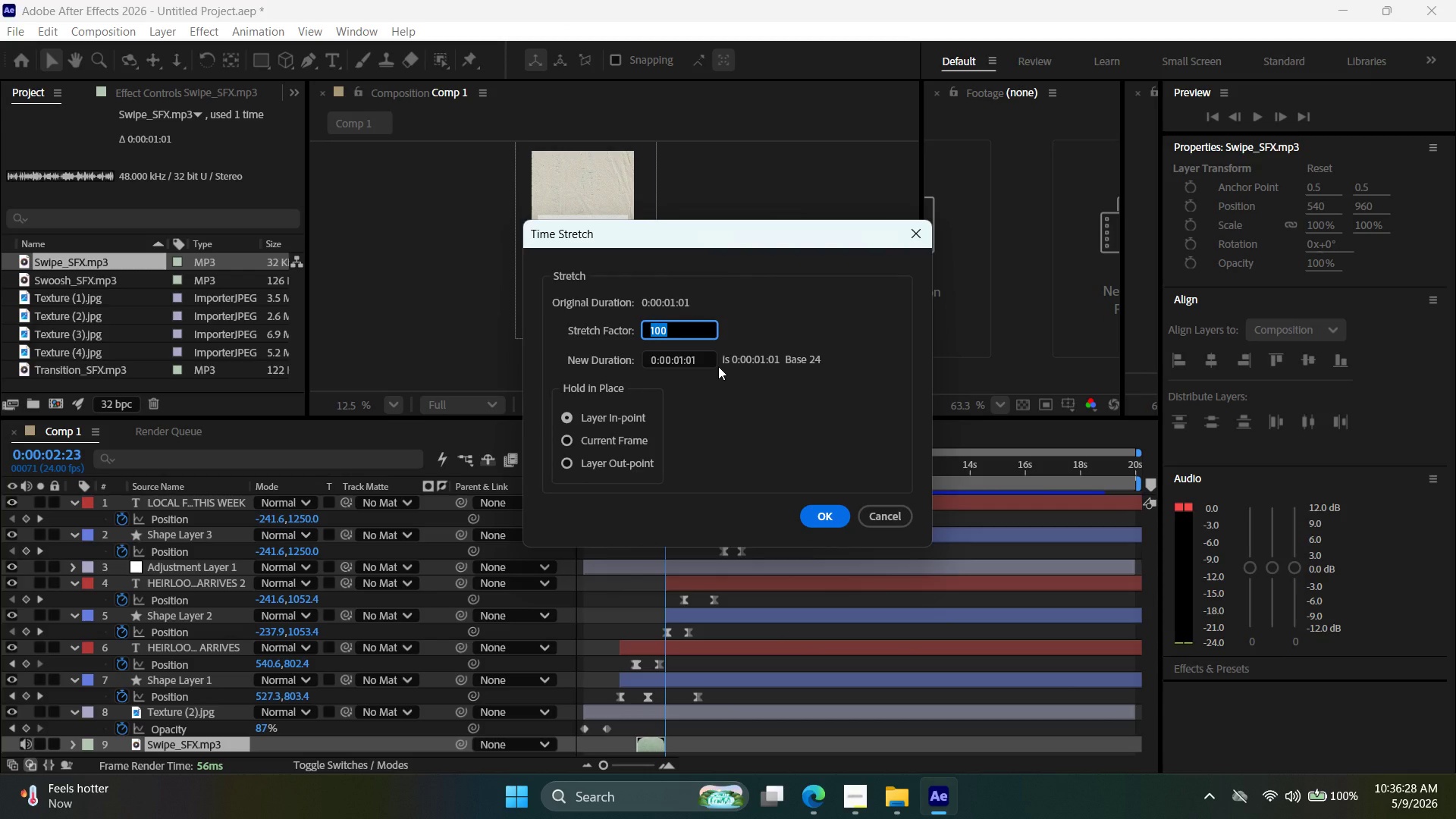 
key(Numpad1)
 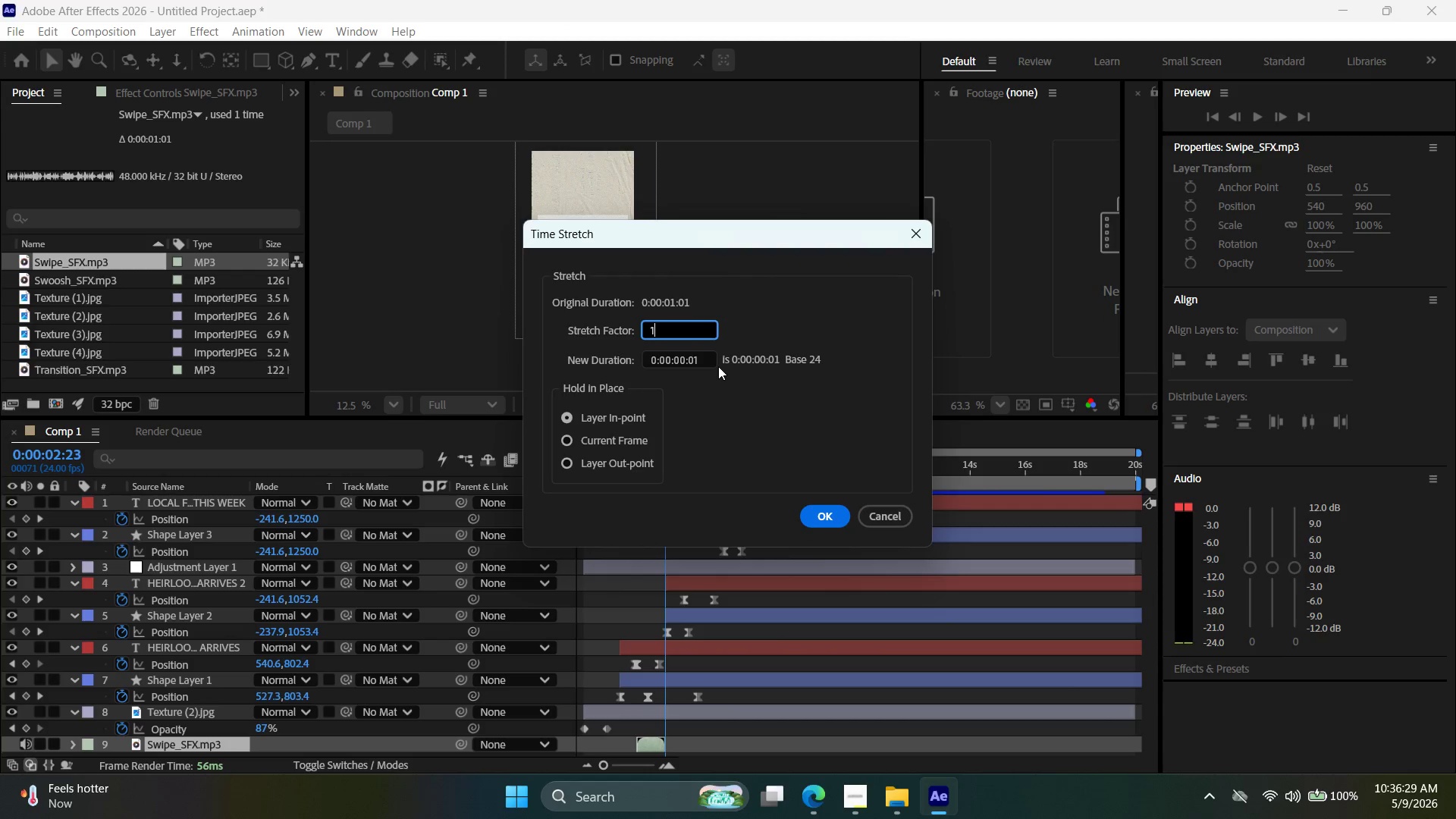 
key(Numpad4)
 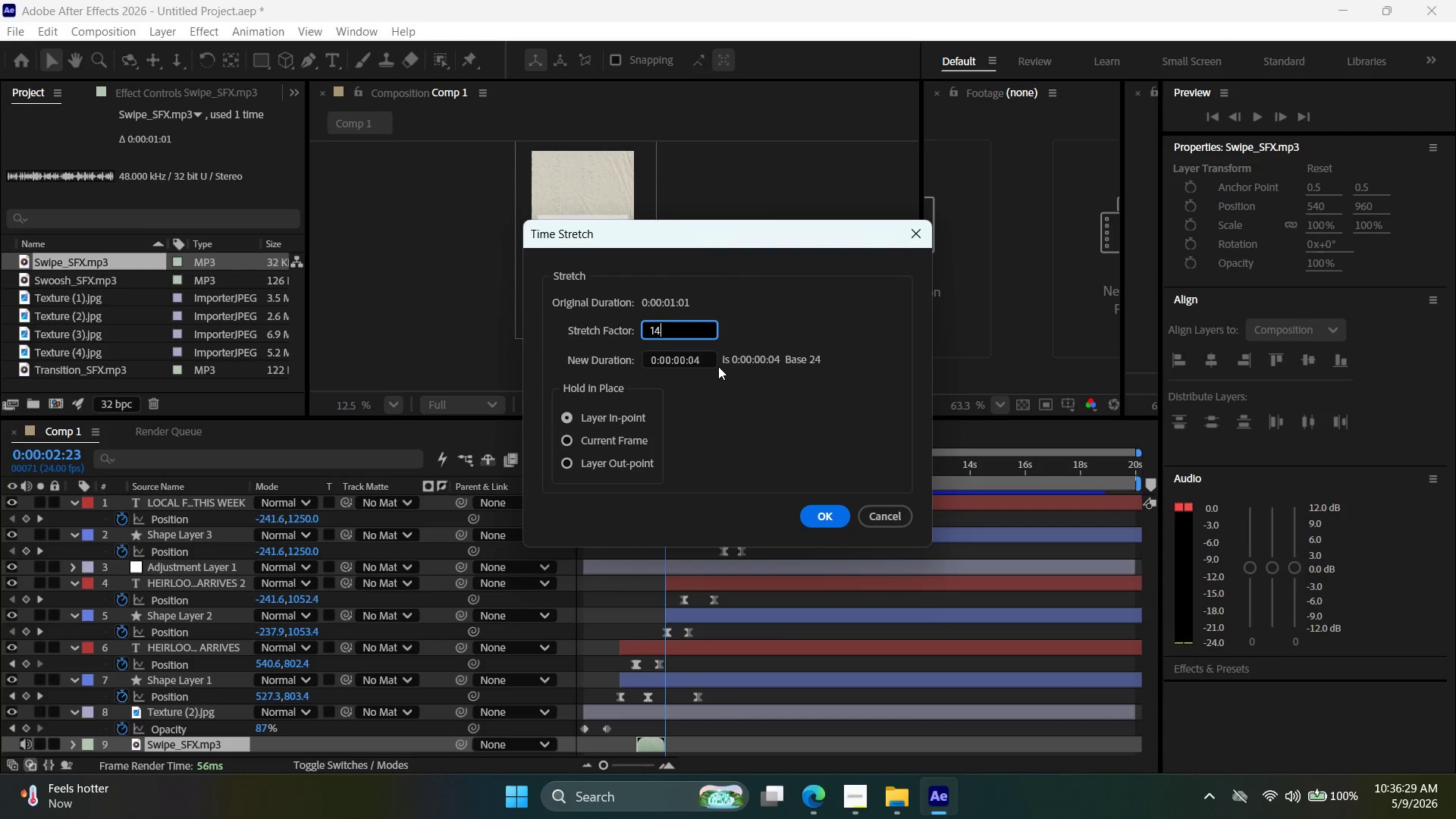 
key(Numpad0)
 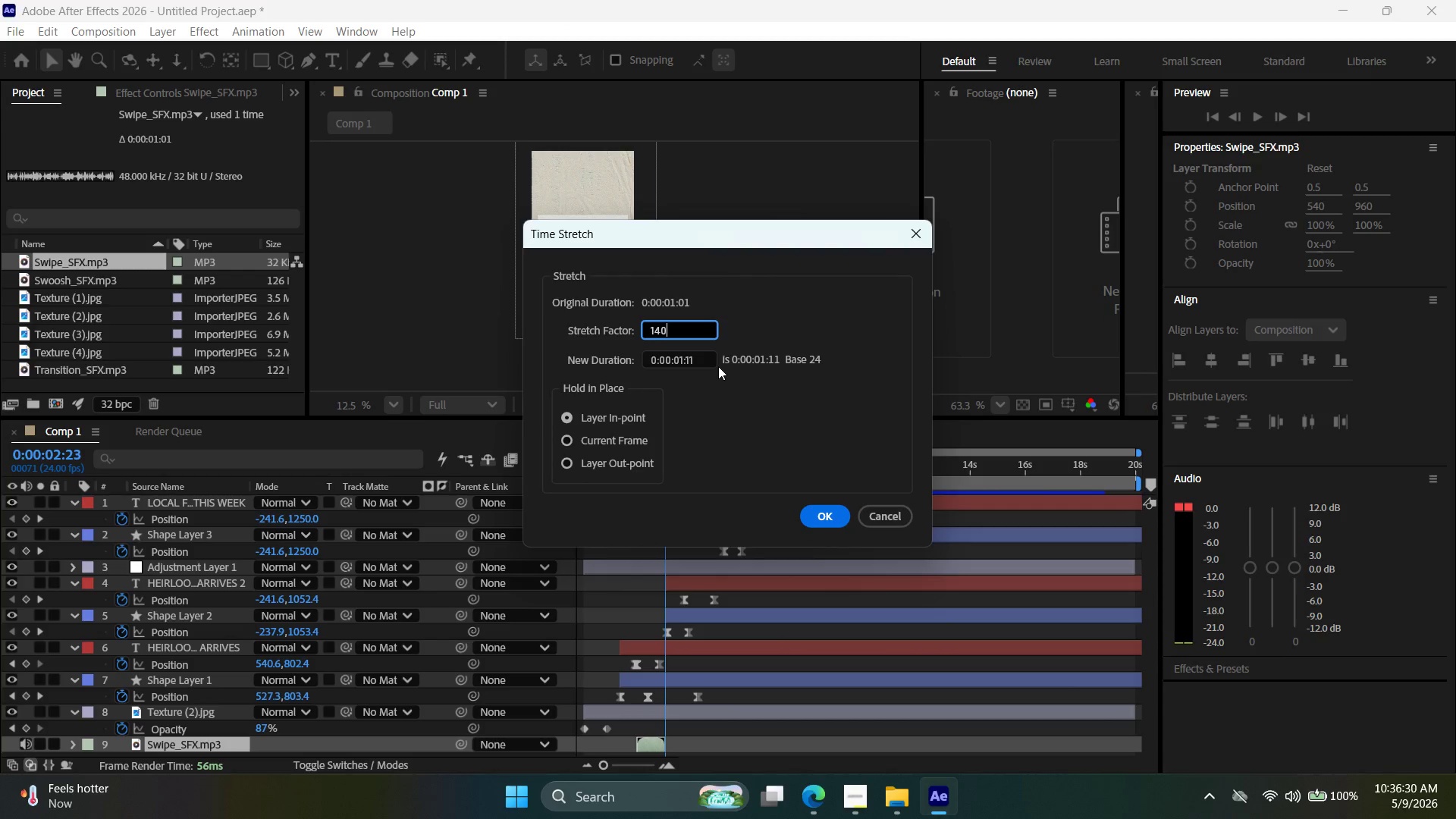 
key(NumpadEnter)
 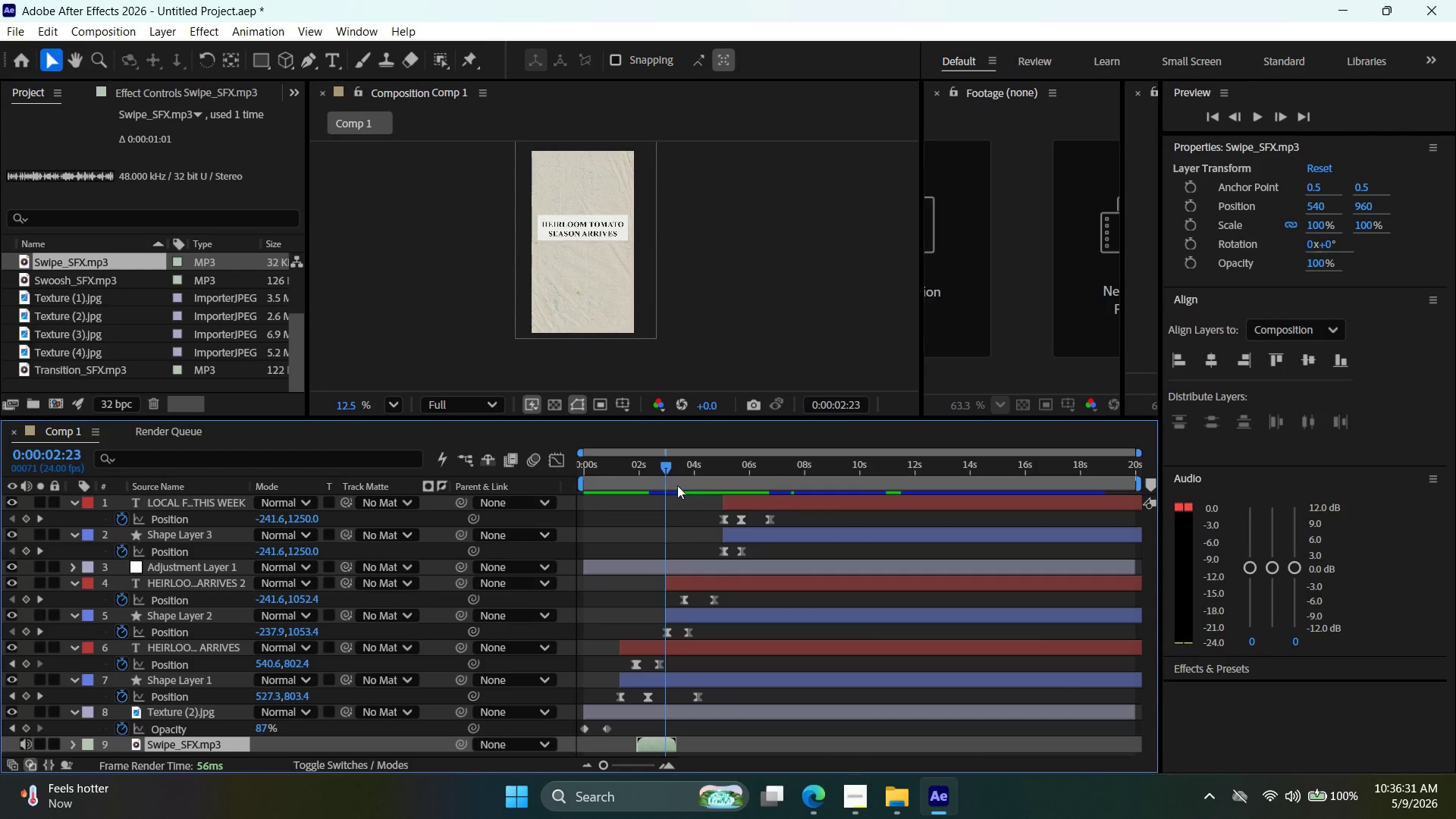 
left_click_drag(start_coordinate=[664, 464], to_coordinate=[563, 473])
 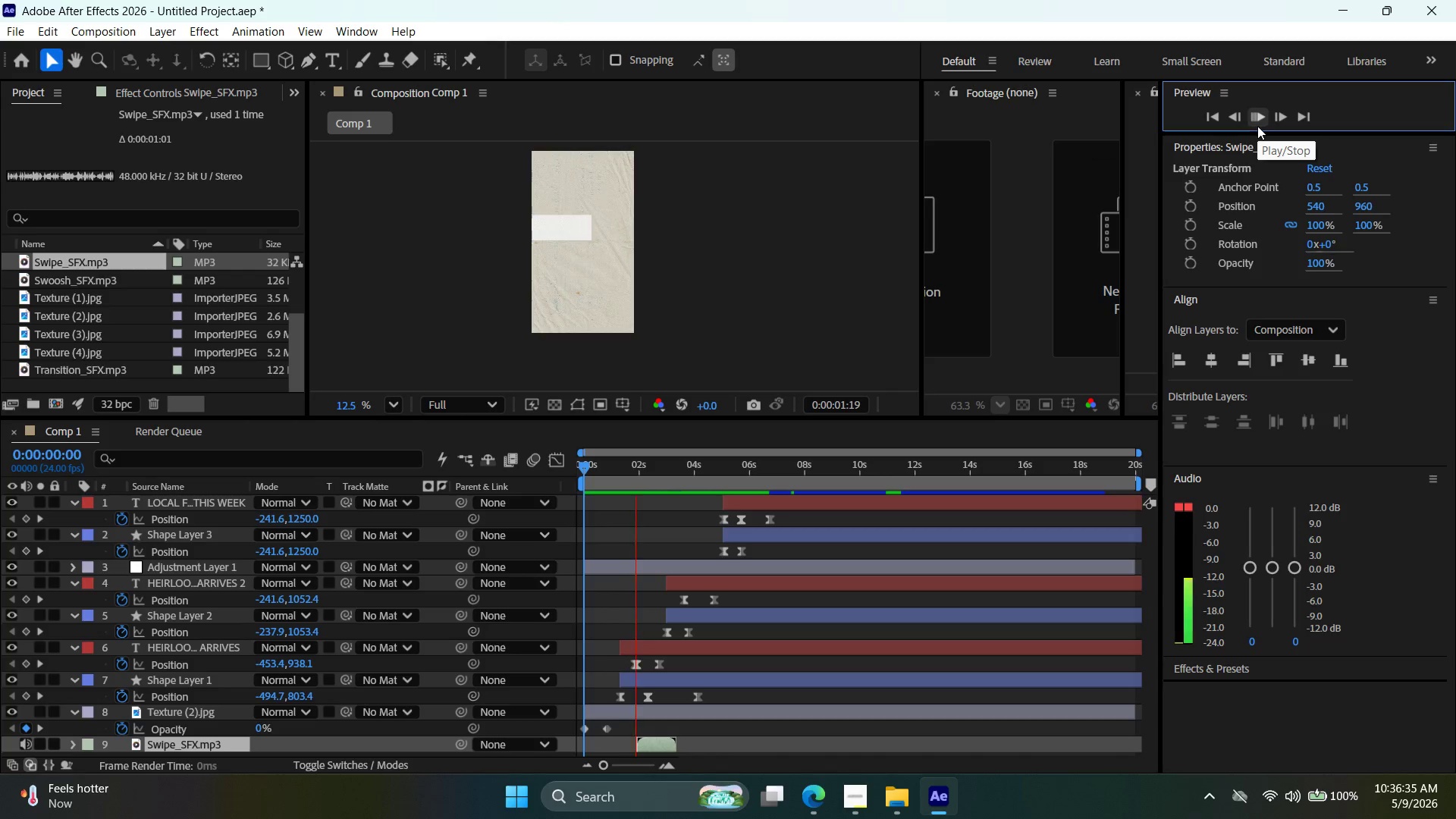 
left_click([1257, 126])
 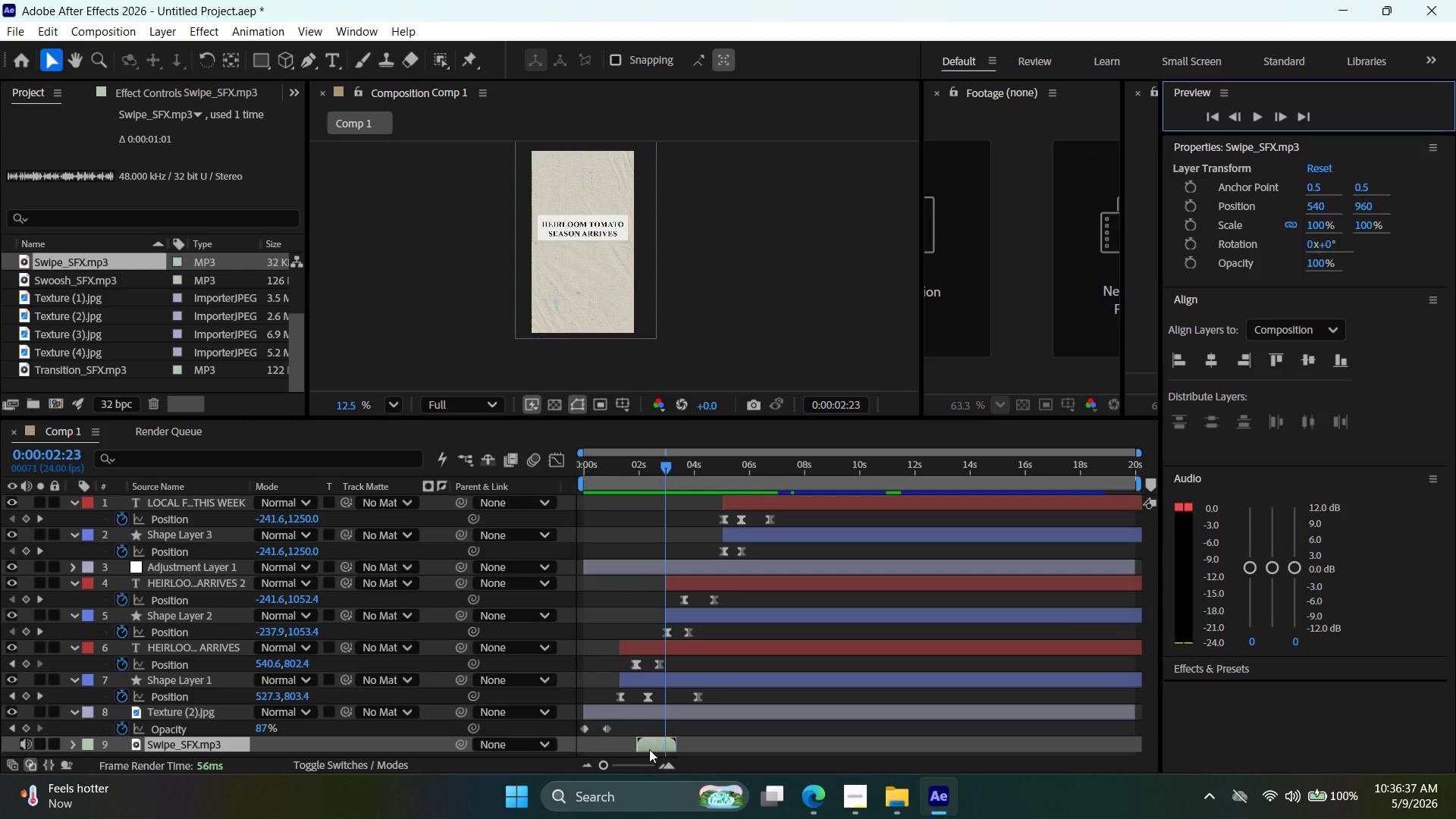 
left_click_drag(start_coordinate=[650, 745], to_coordinate=[635, 749])
 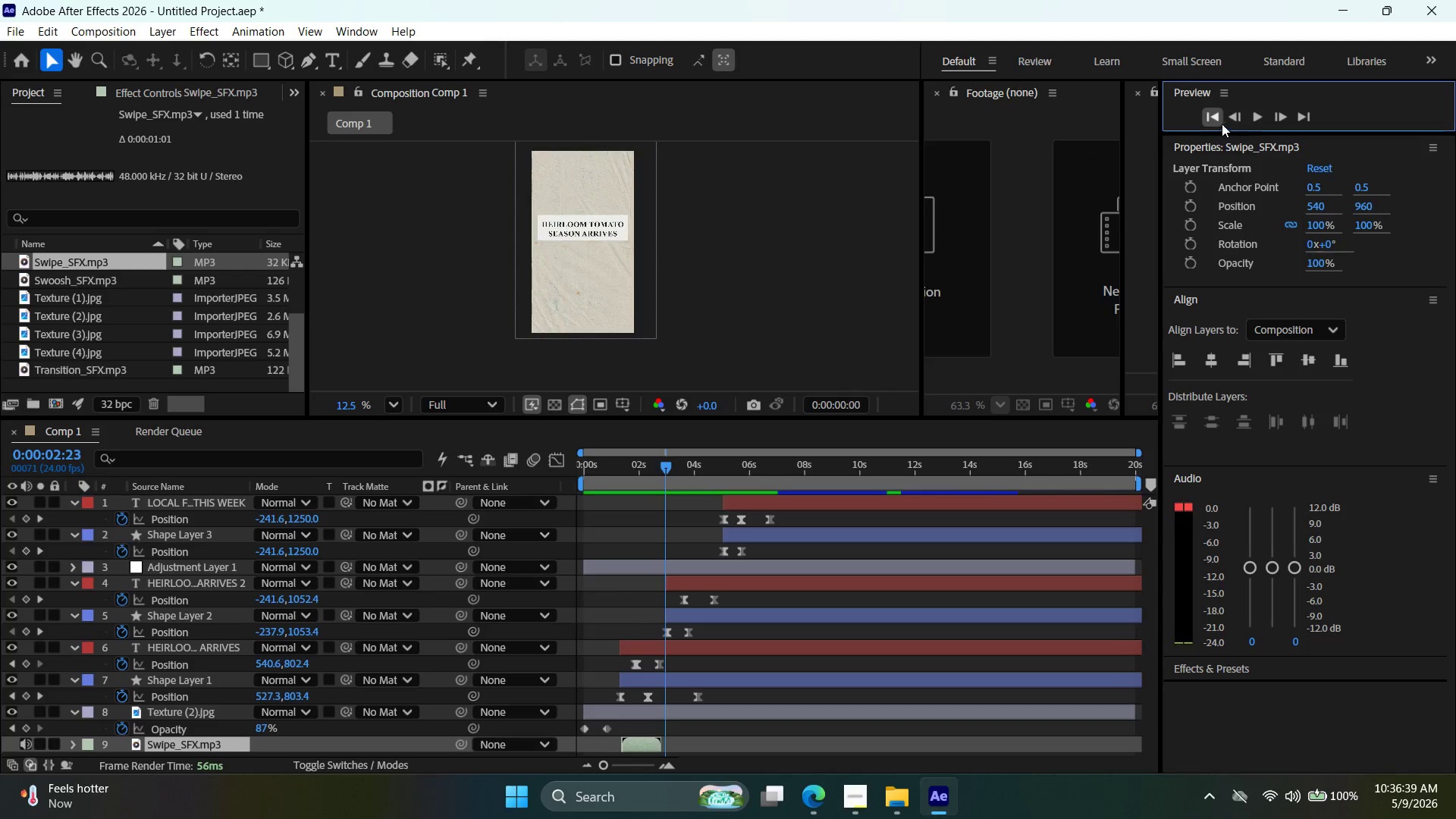 
double_click([1258, 118])
 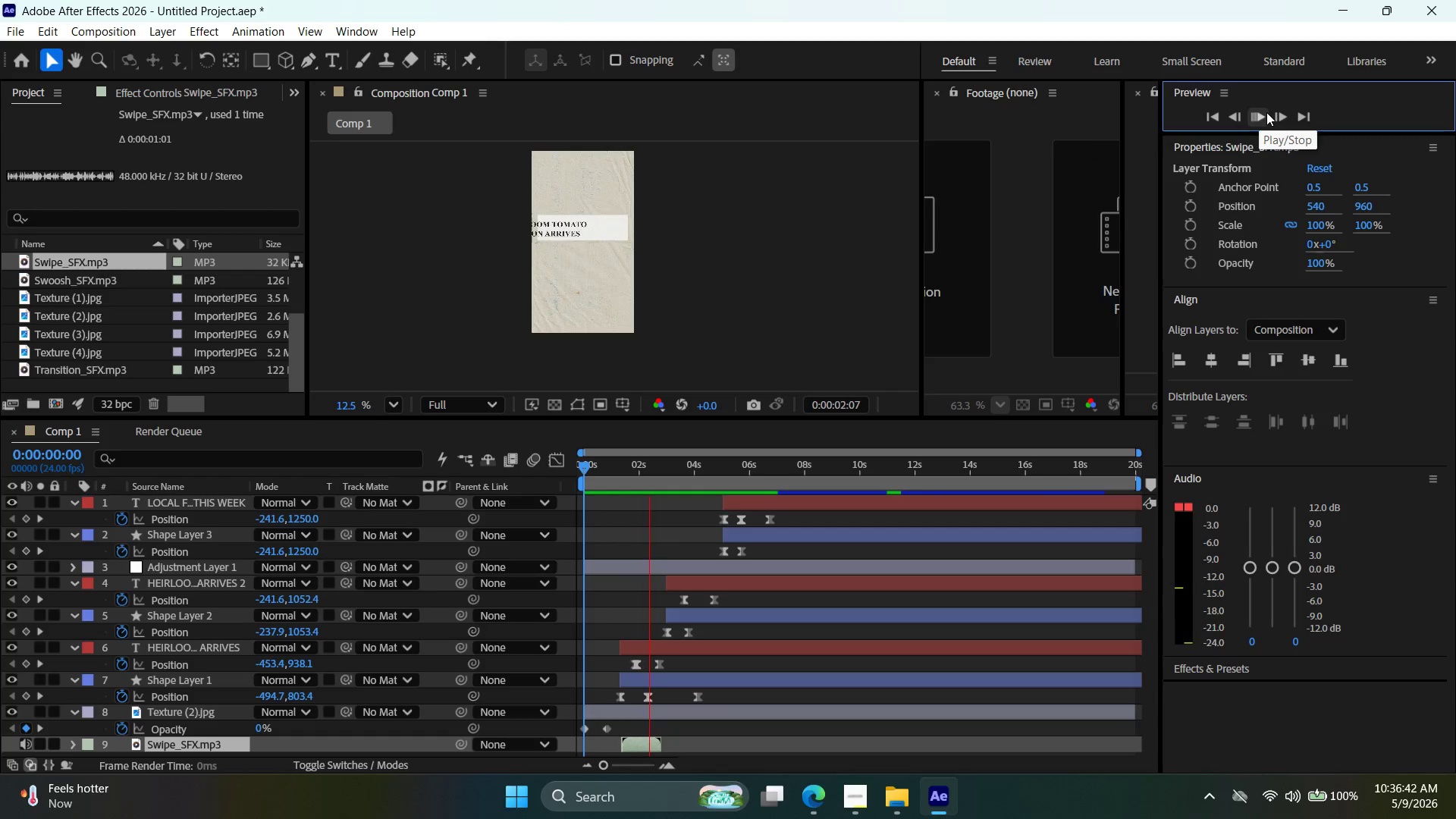 
left_click([1267, 112])
 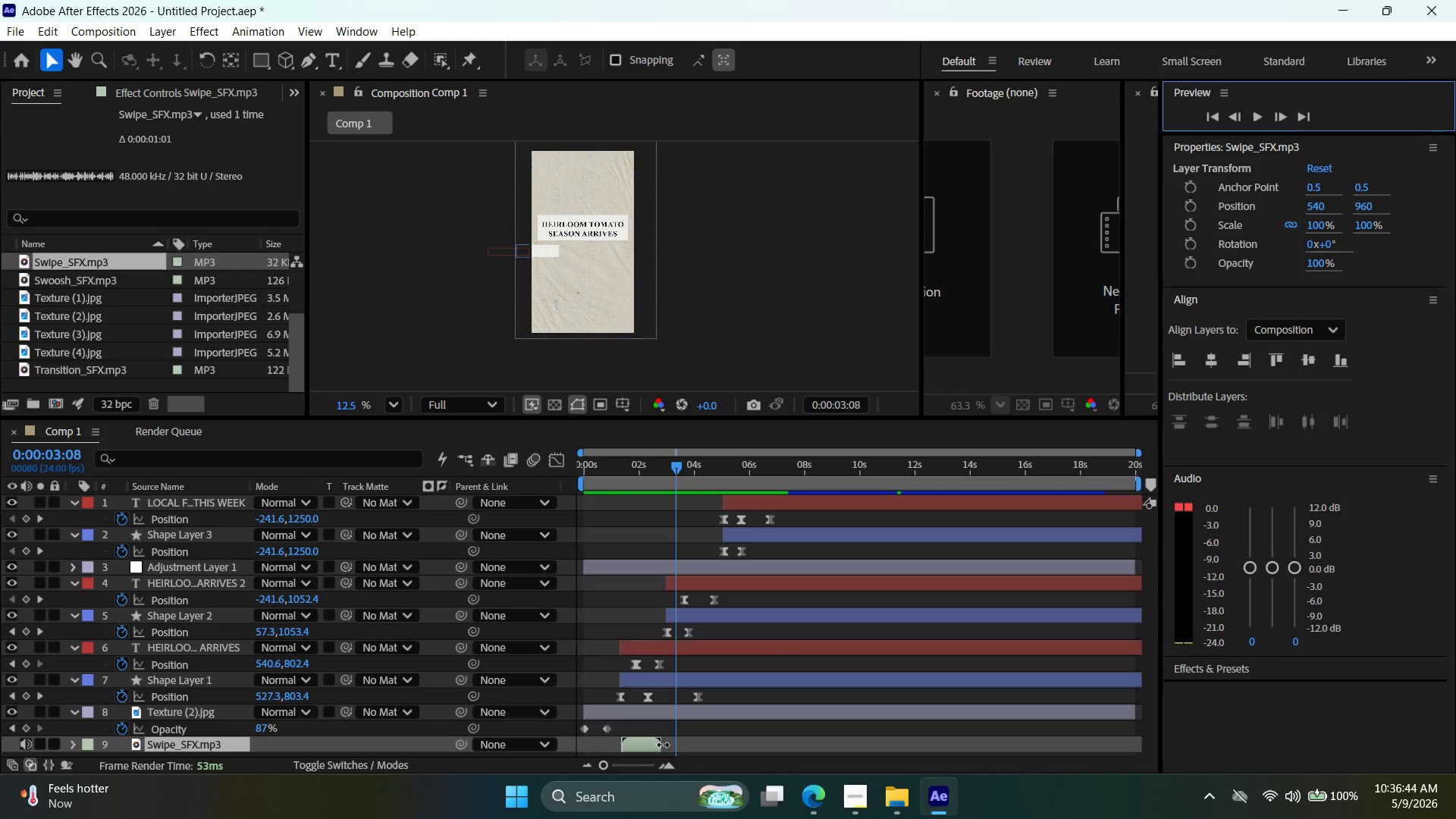 
left_click([635, 748])
 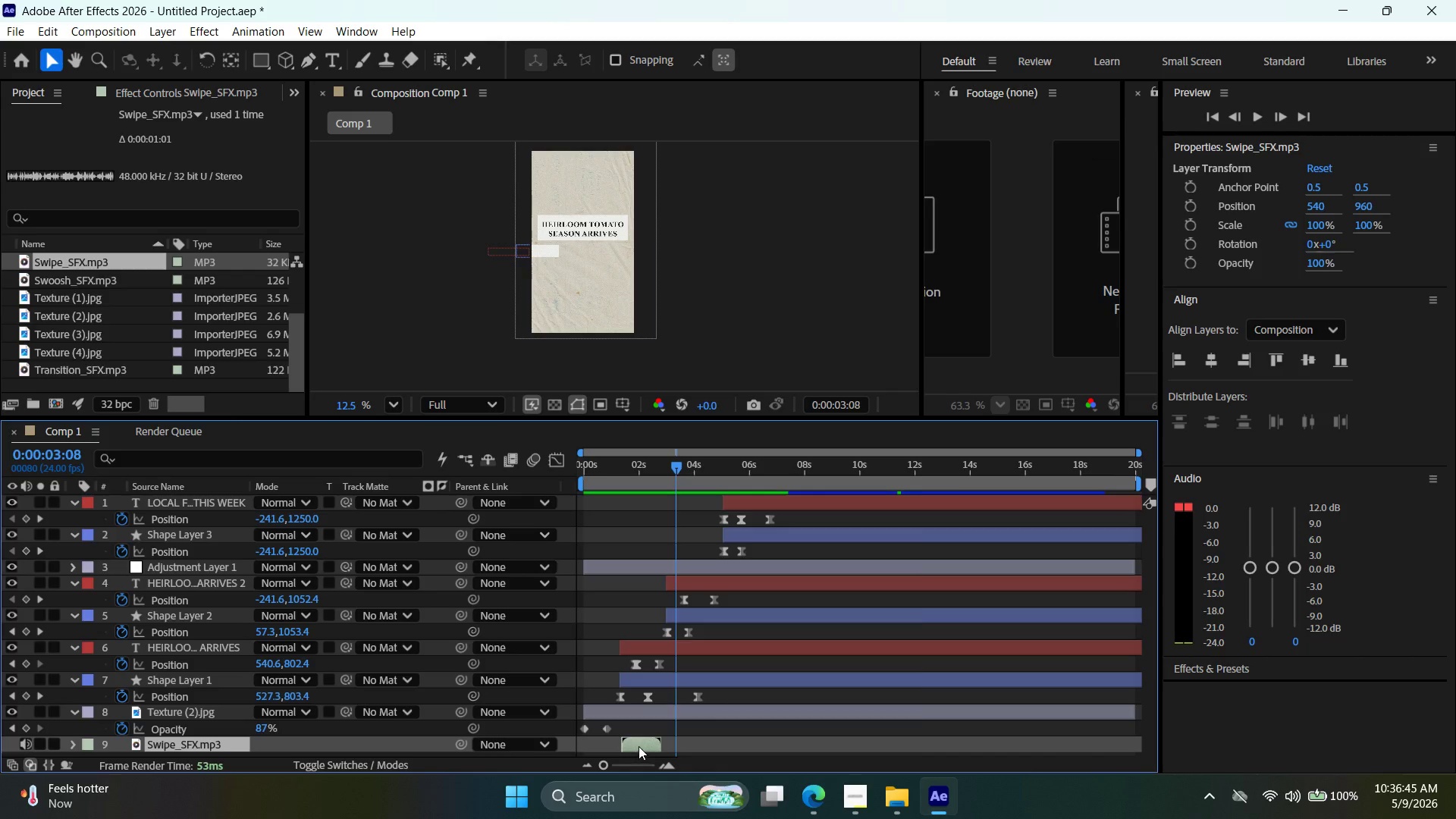 
right_click([639, 746])
 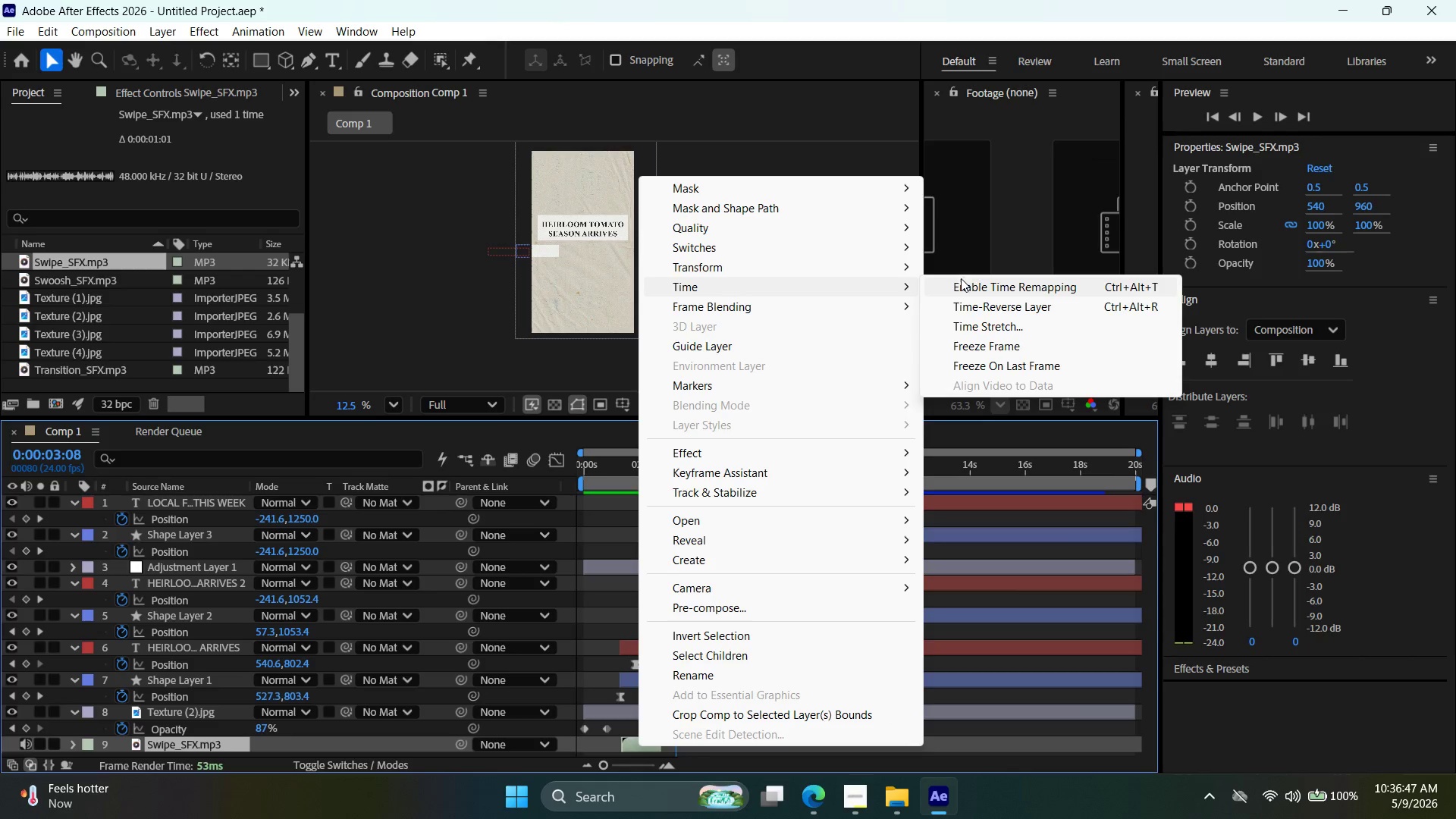 
left_click([975, 285])
 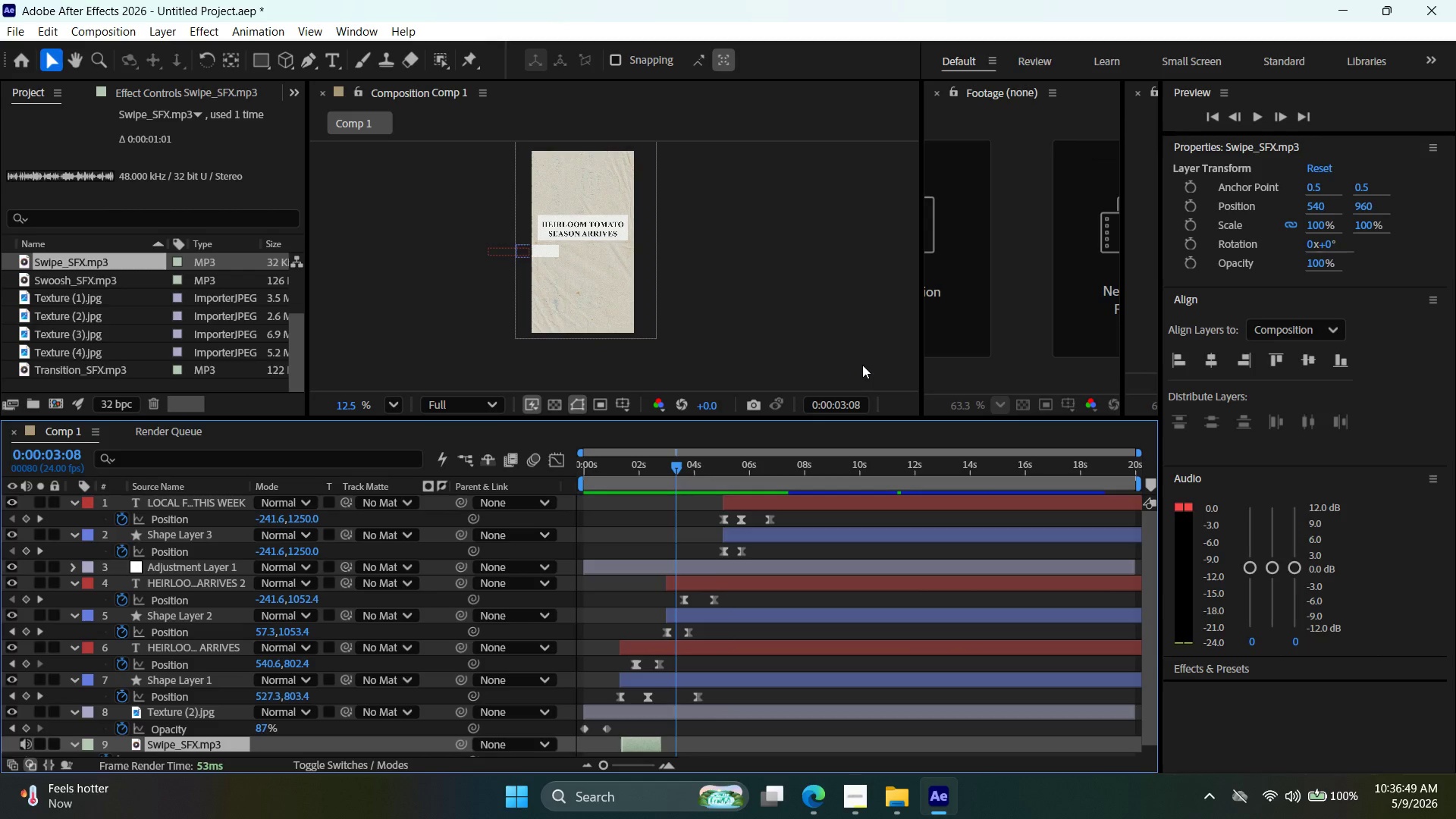 
key(Control+Z)
 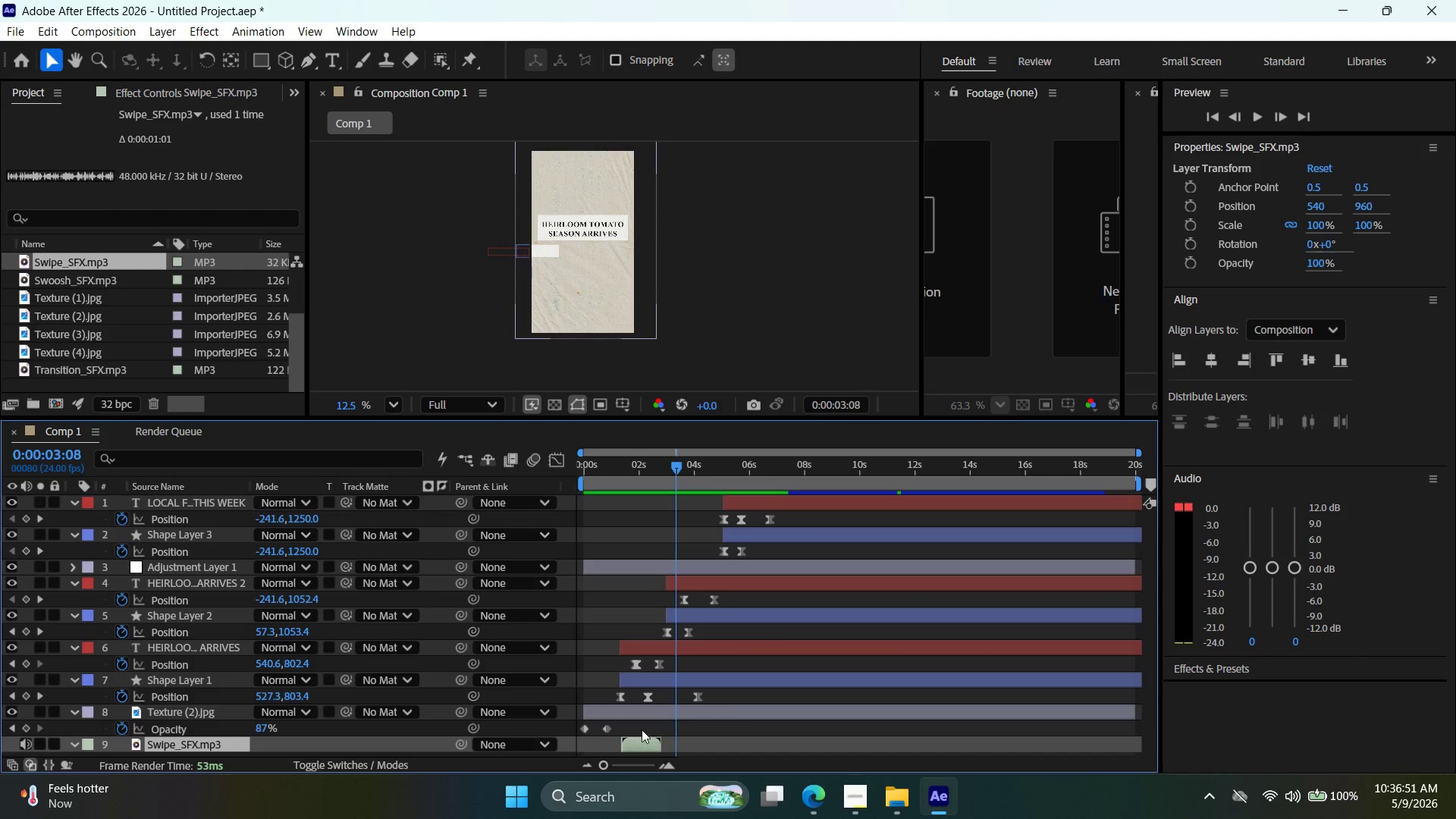 
right_click([635, 742])
 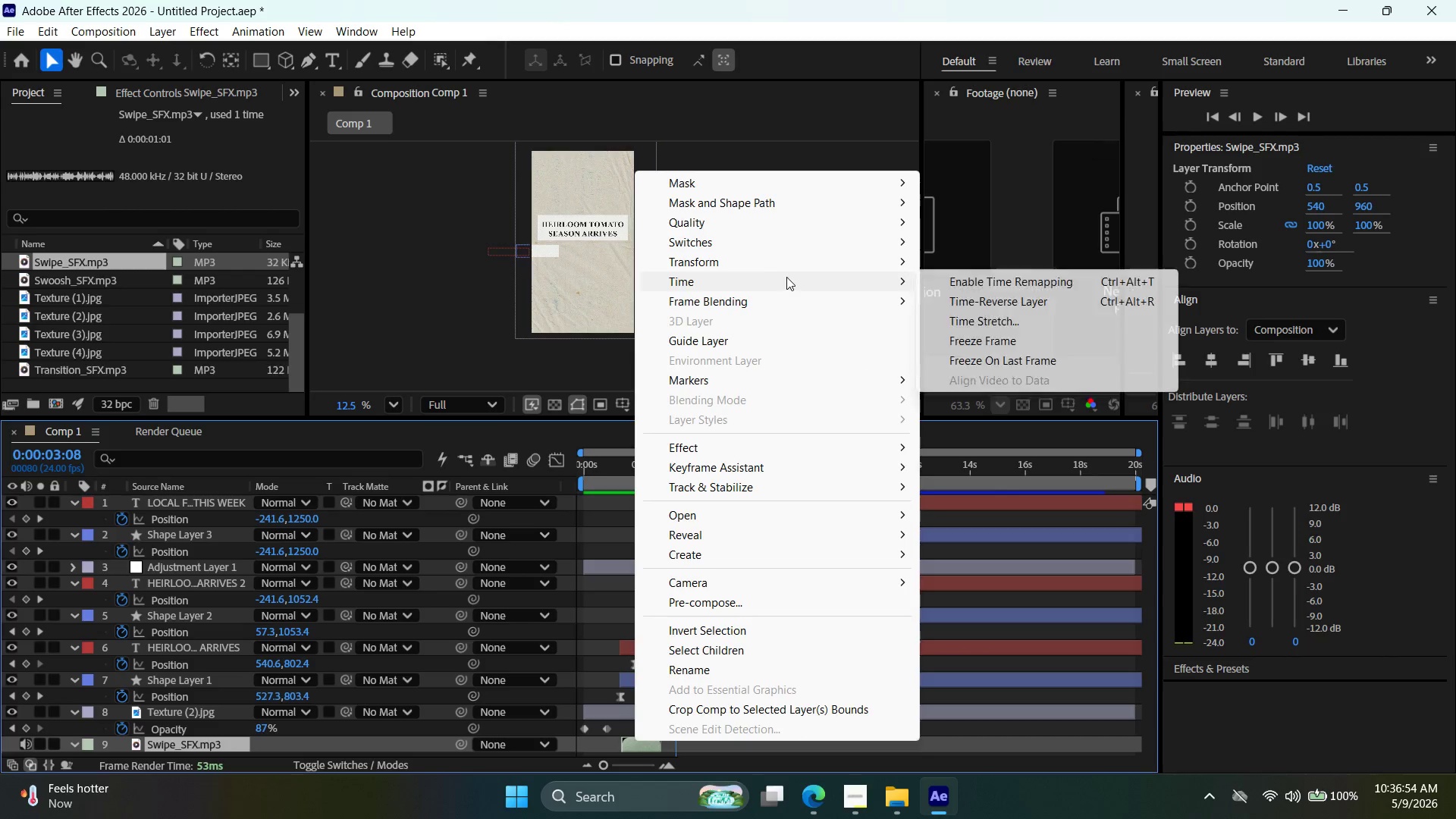 
left_click([1006, 322])
 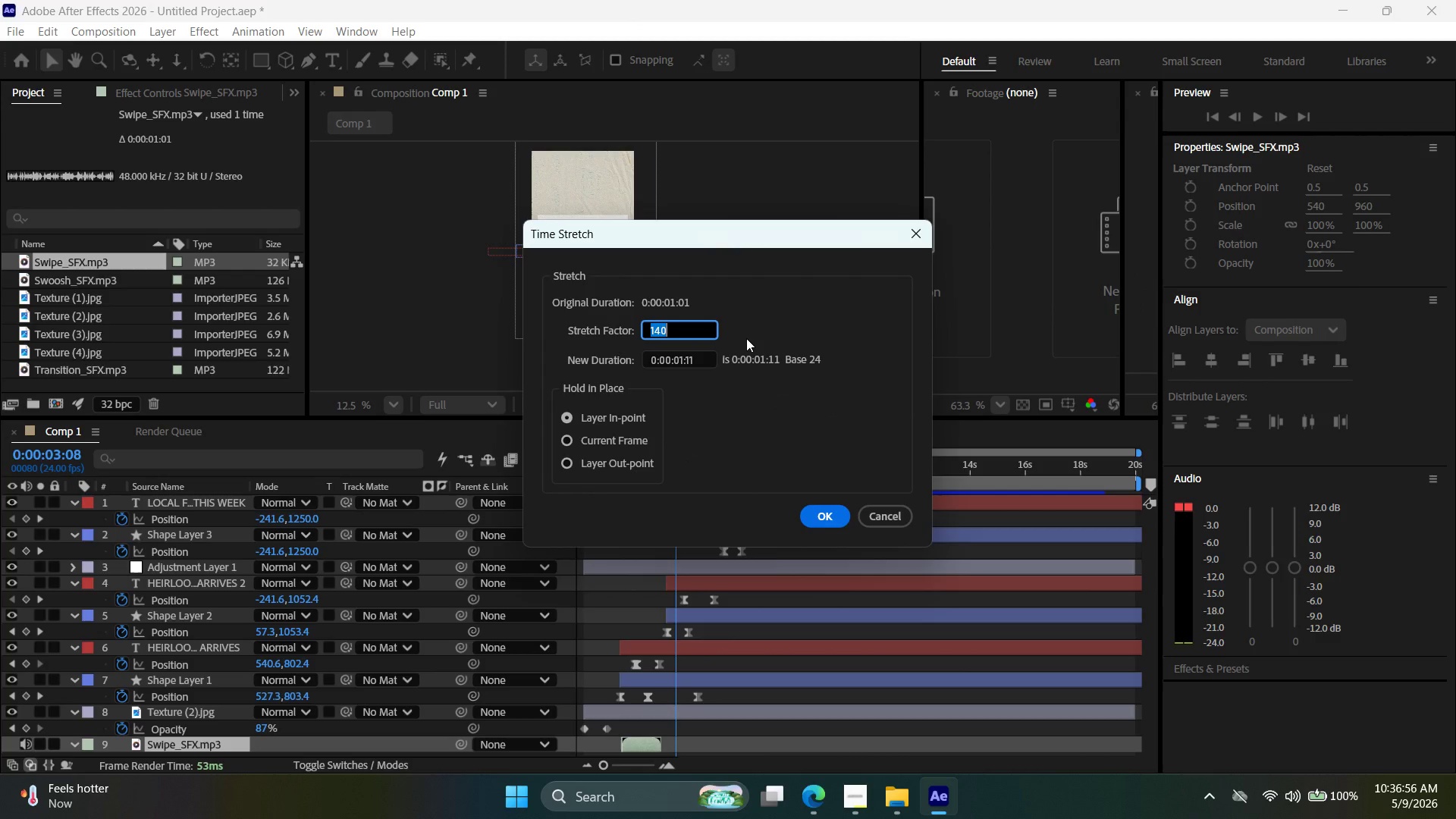 
type(200)
 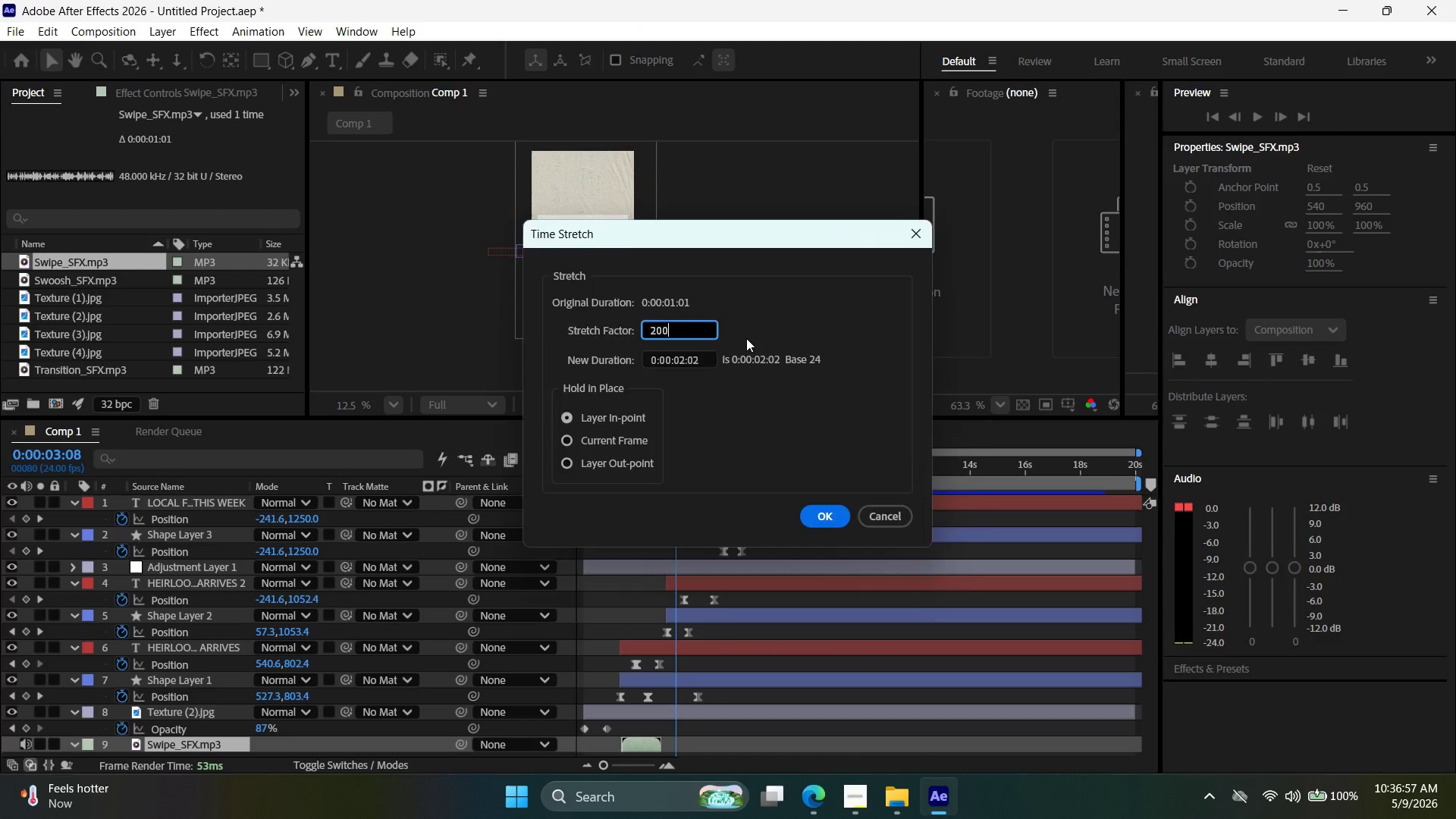 
key(Enter)
 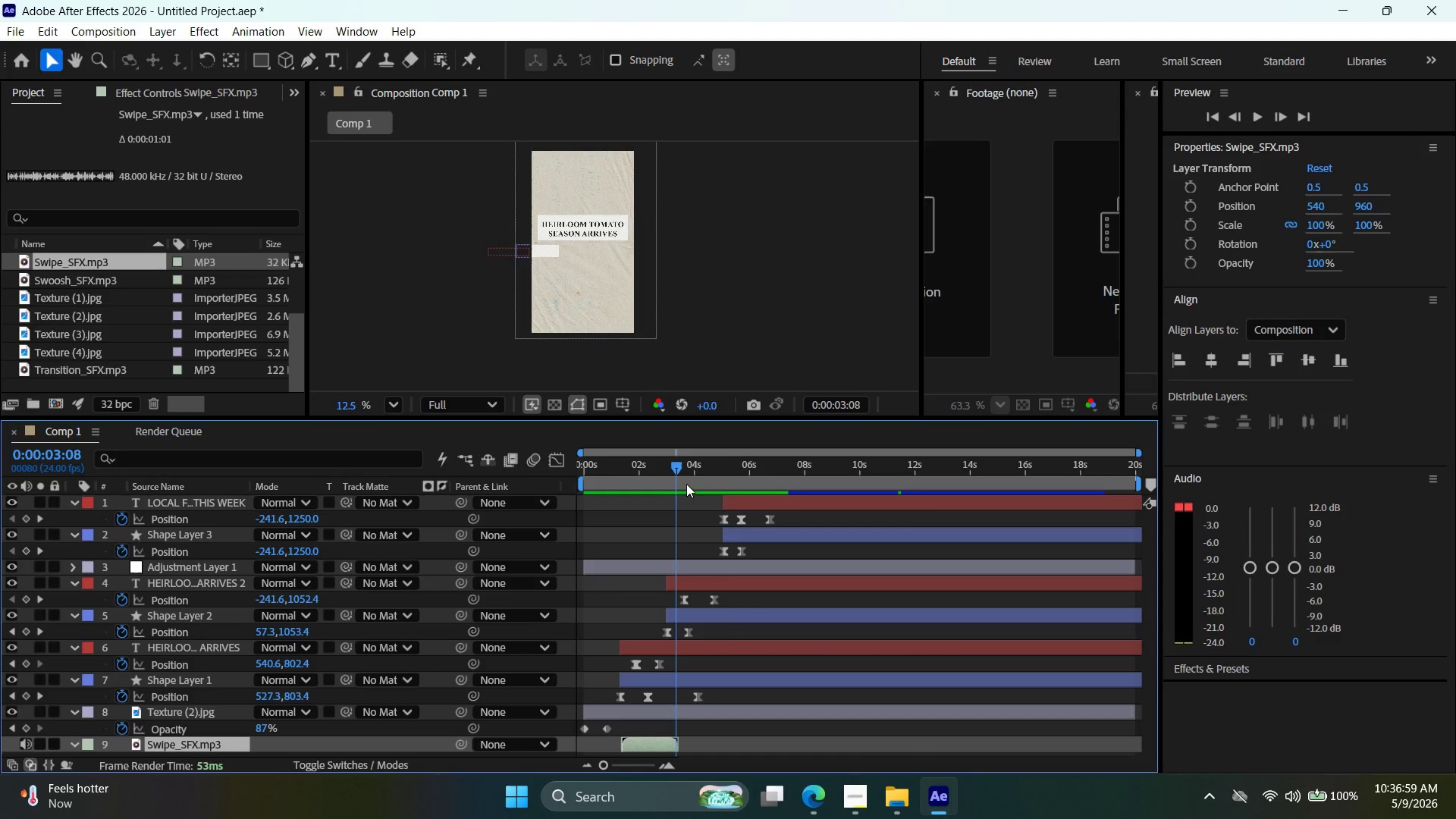 
left_click_drag(start_coordinate=[675, 466], to_coordinate=[563, 477])
 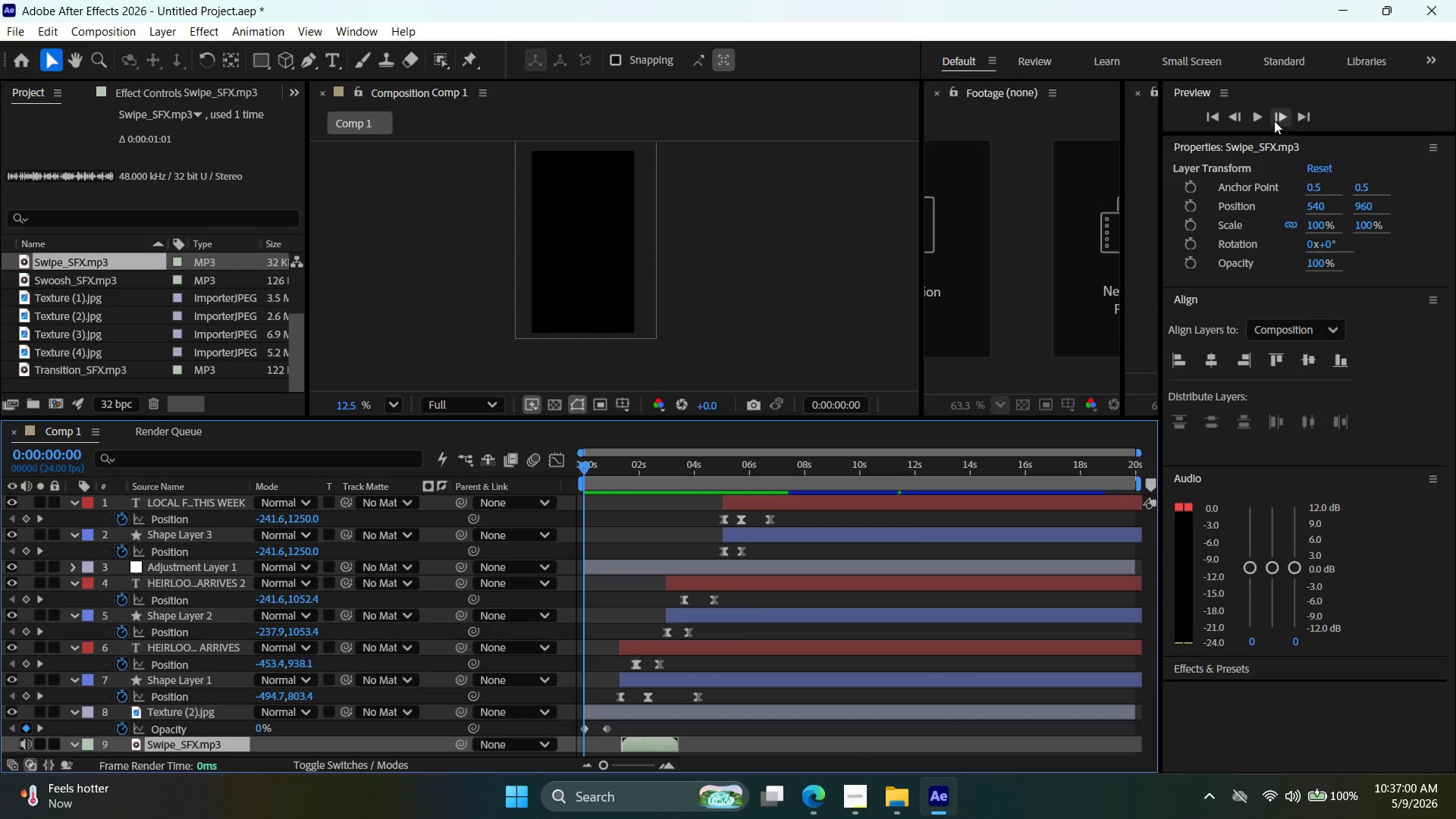 
left_click([1263, 121])
 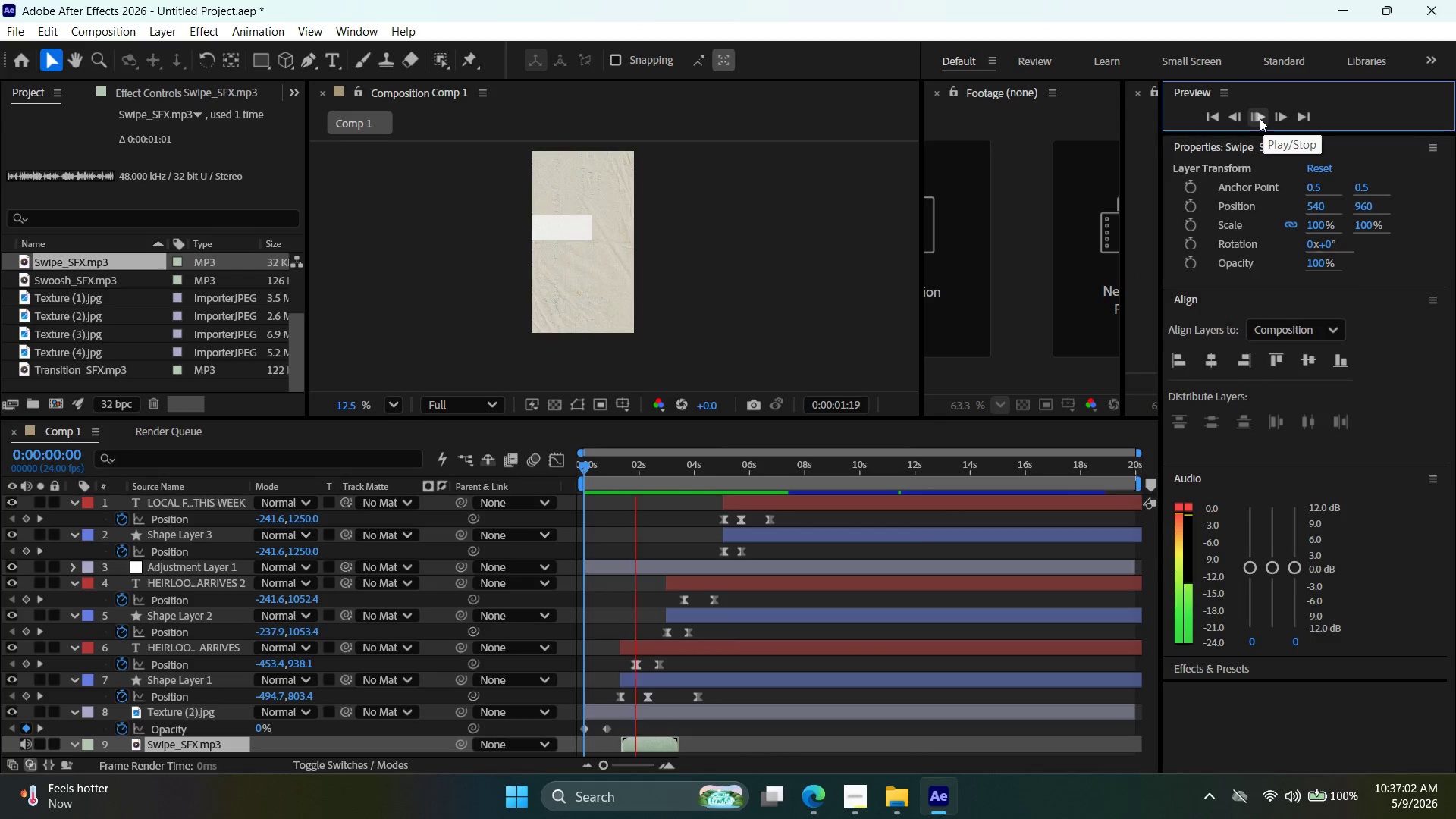 
left_click([1260, 118])
 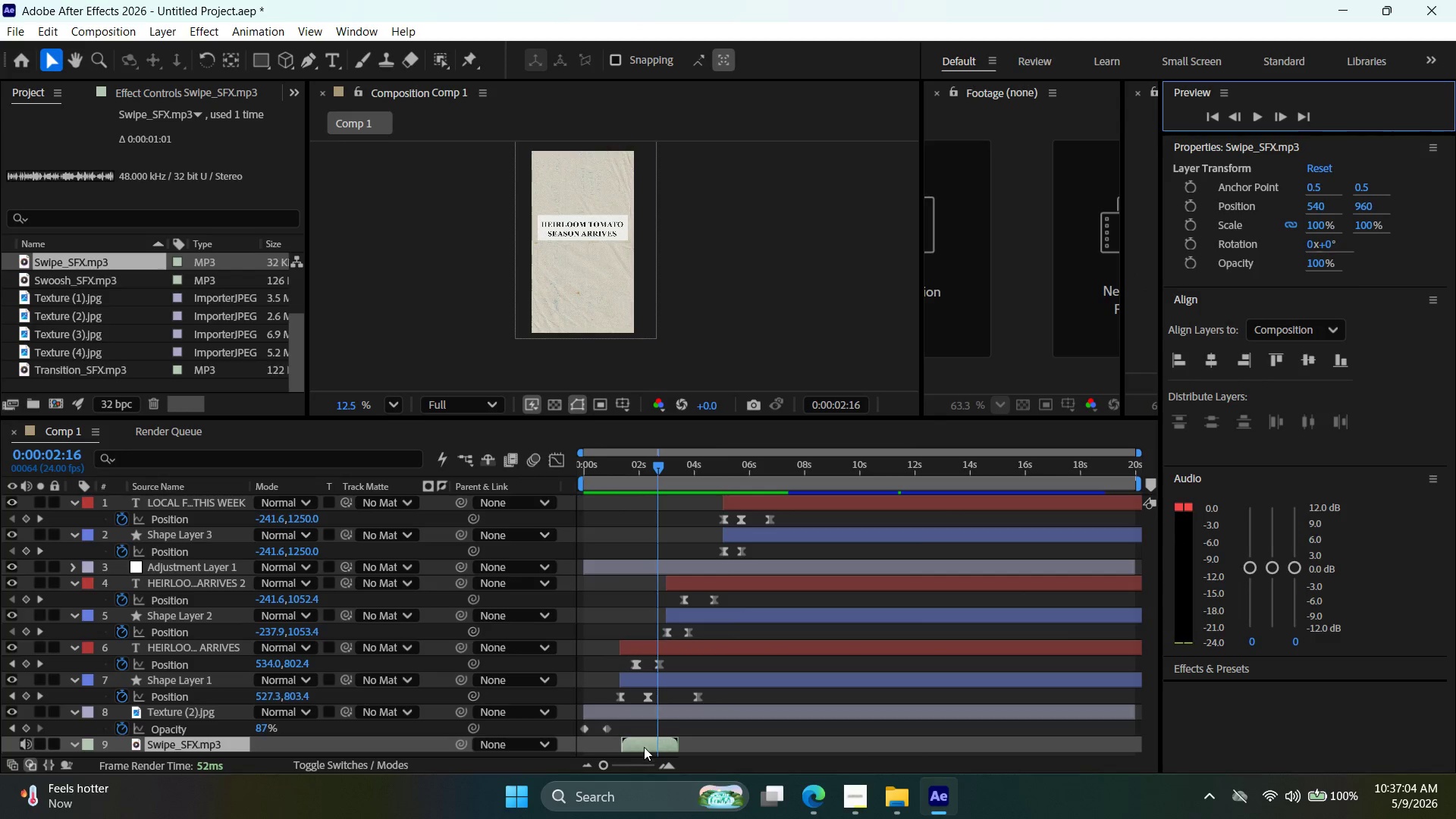 
left_click_drag(start_coordinate=[645, 745], to_coordinate=[648, 746])
 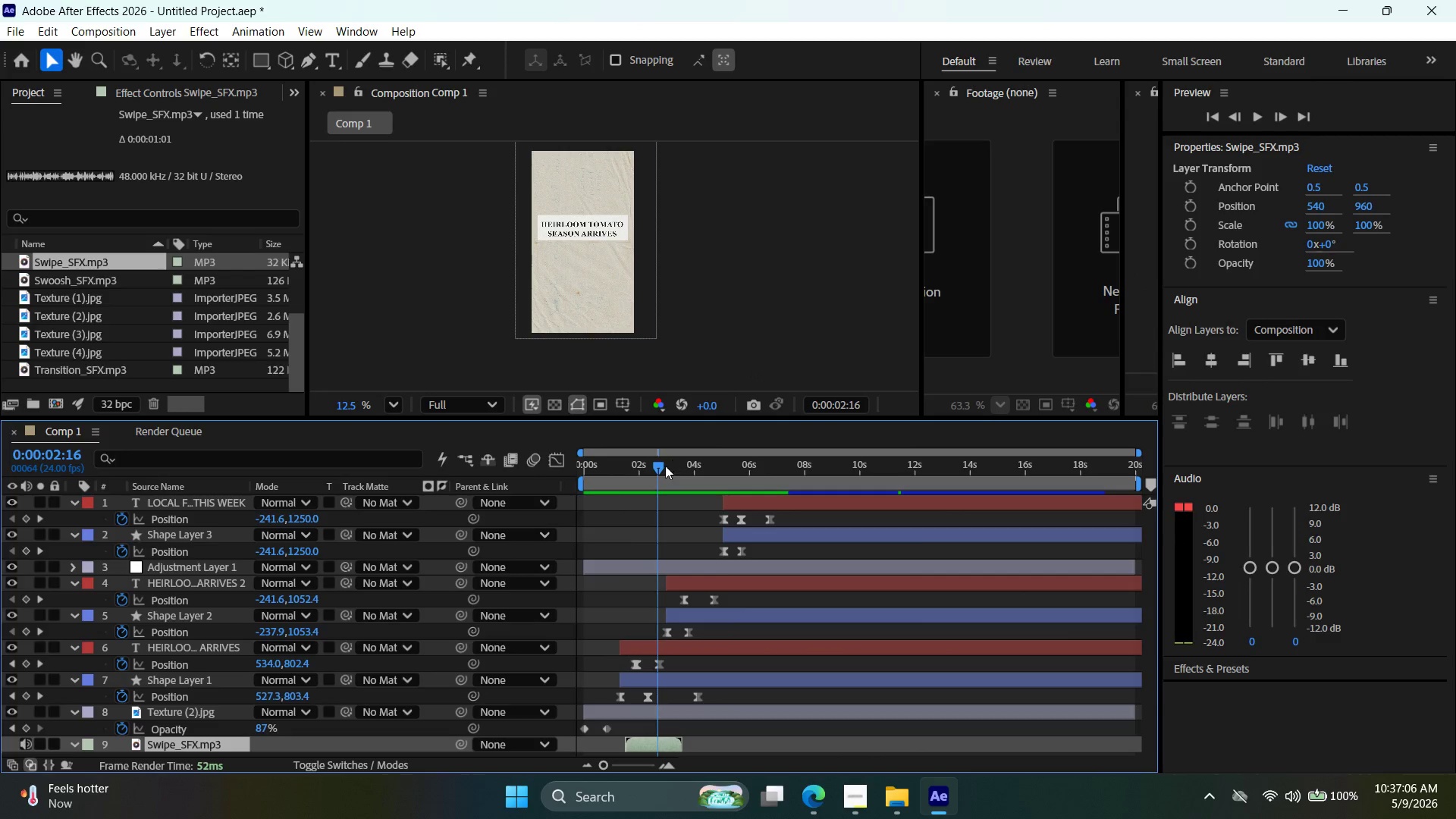 
left_click_drag(start_coordinate=[661, 466], to_coordinate=[494, 459])
 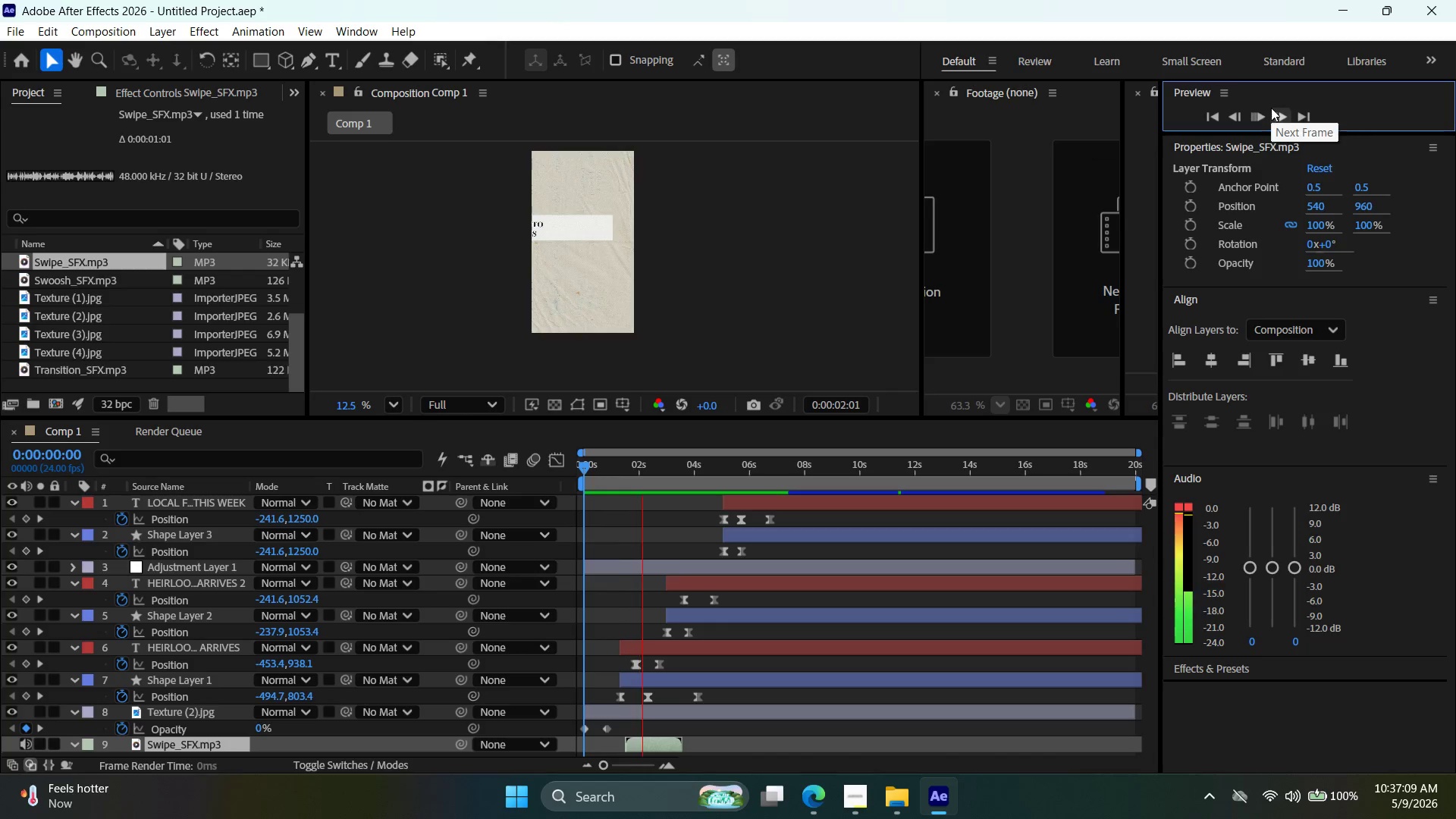 
left_click([1273, 106])
 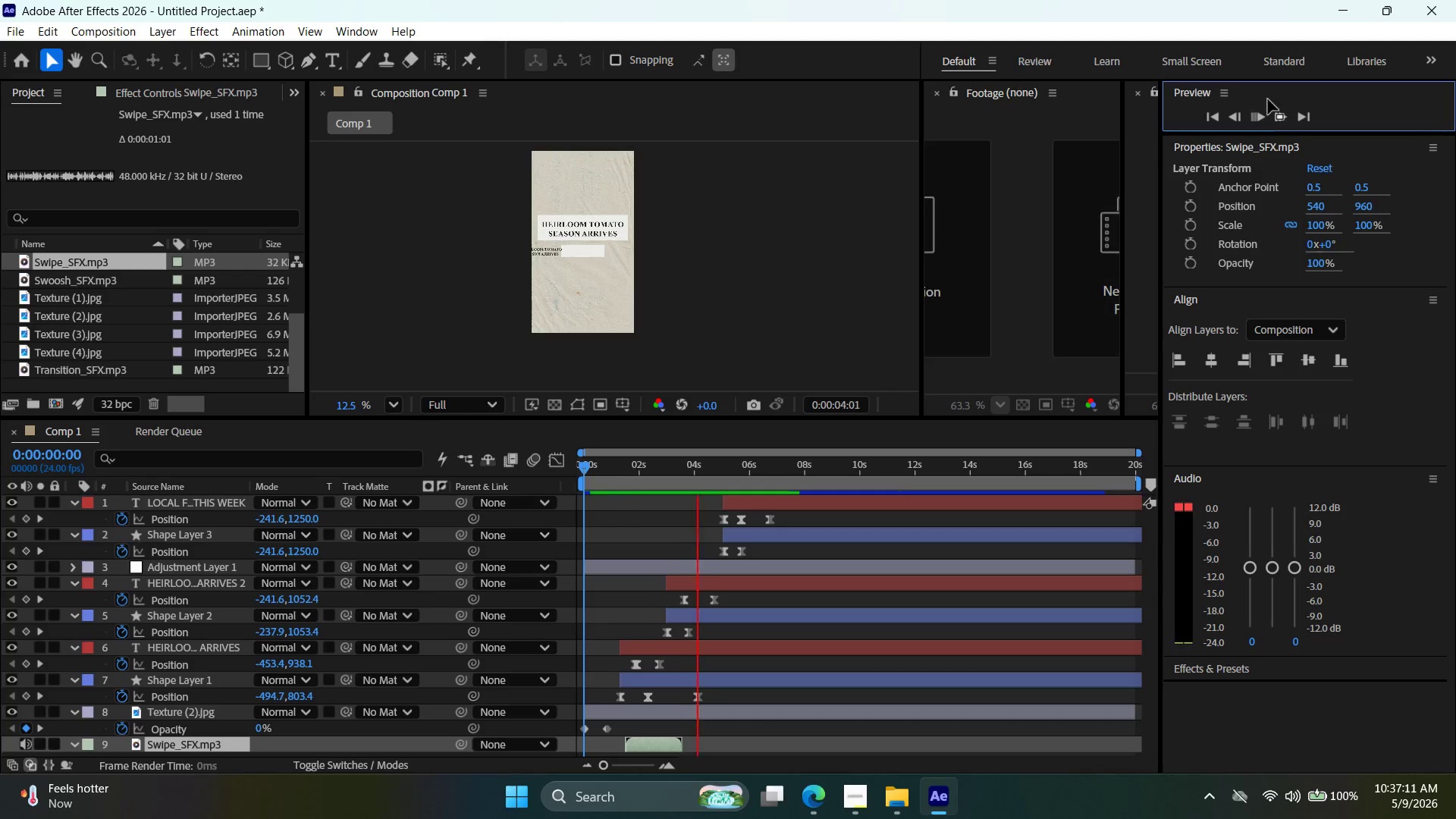 
left_click([1262, 115])
 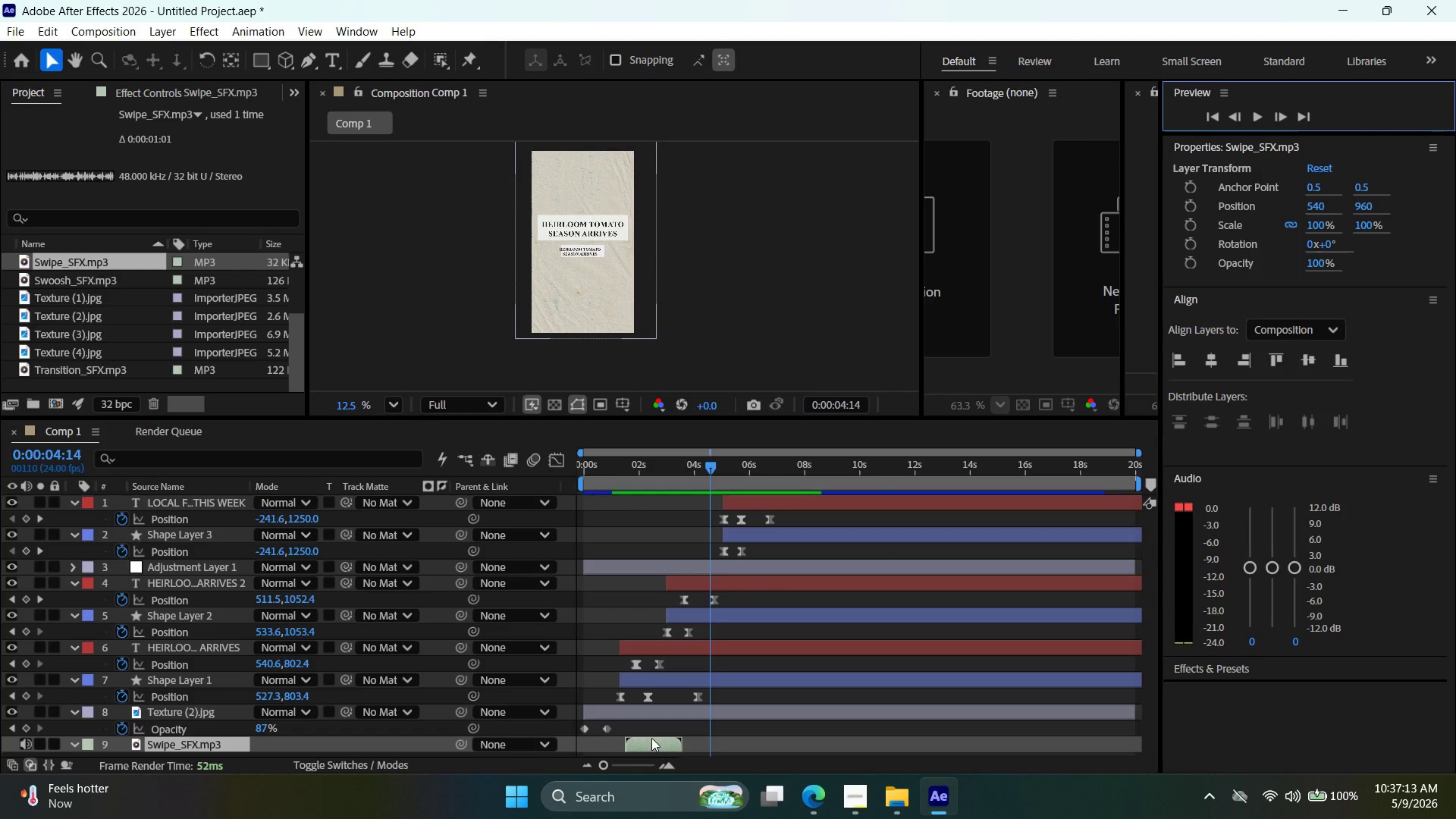 
left_click([653, 740])
 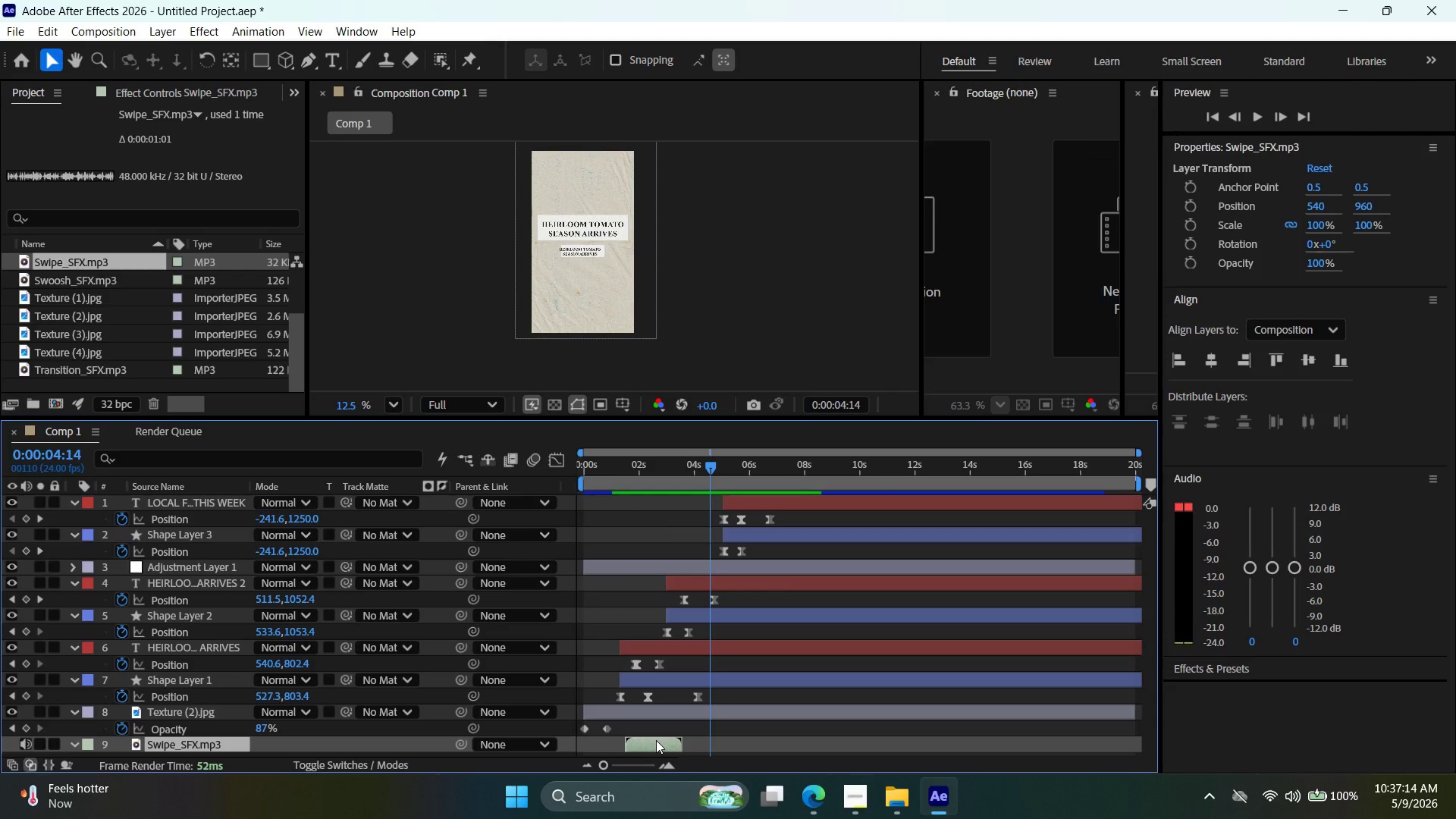 
key(Control+D)
 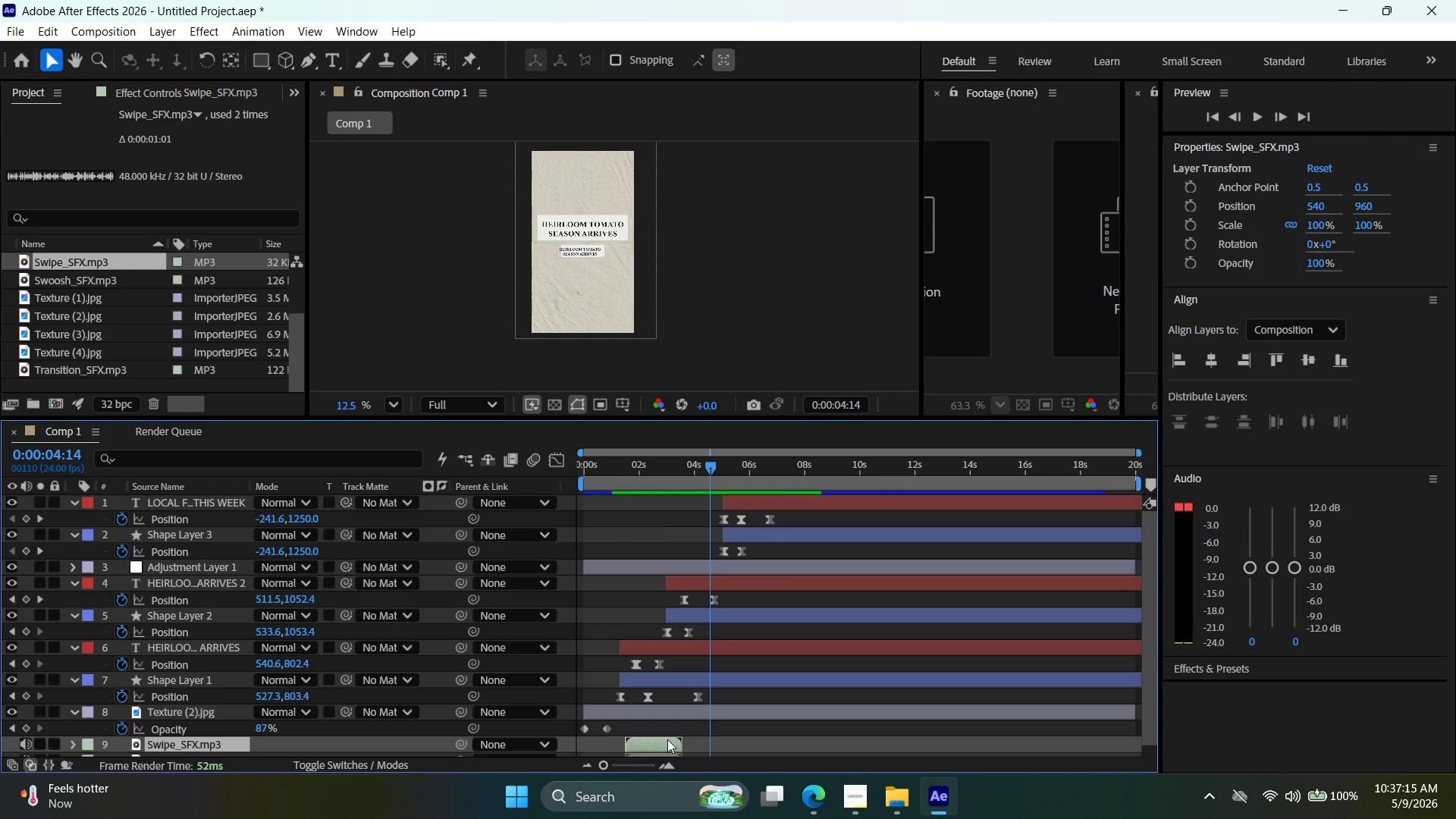 
left_click_drag(start_coordinate=[667, 739], to_coordinate=[716, 748])
 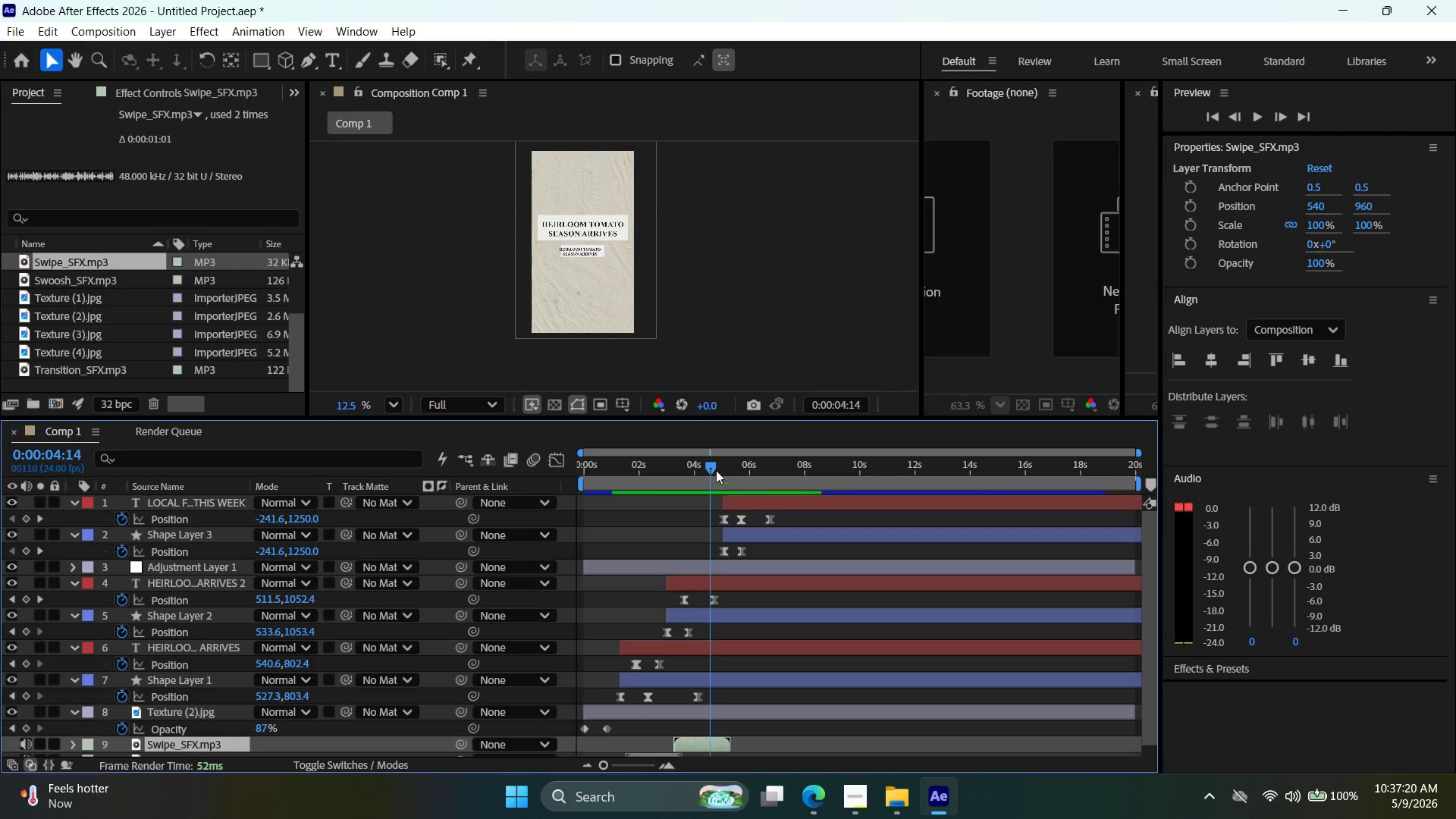 
left_click_drag(start_coordinate=[708, 466], to_coordinate=[593, 469])
 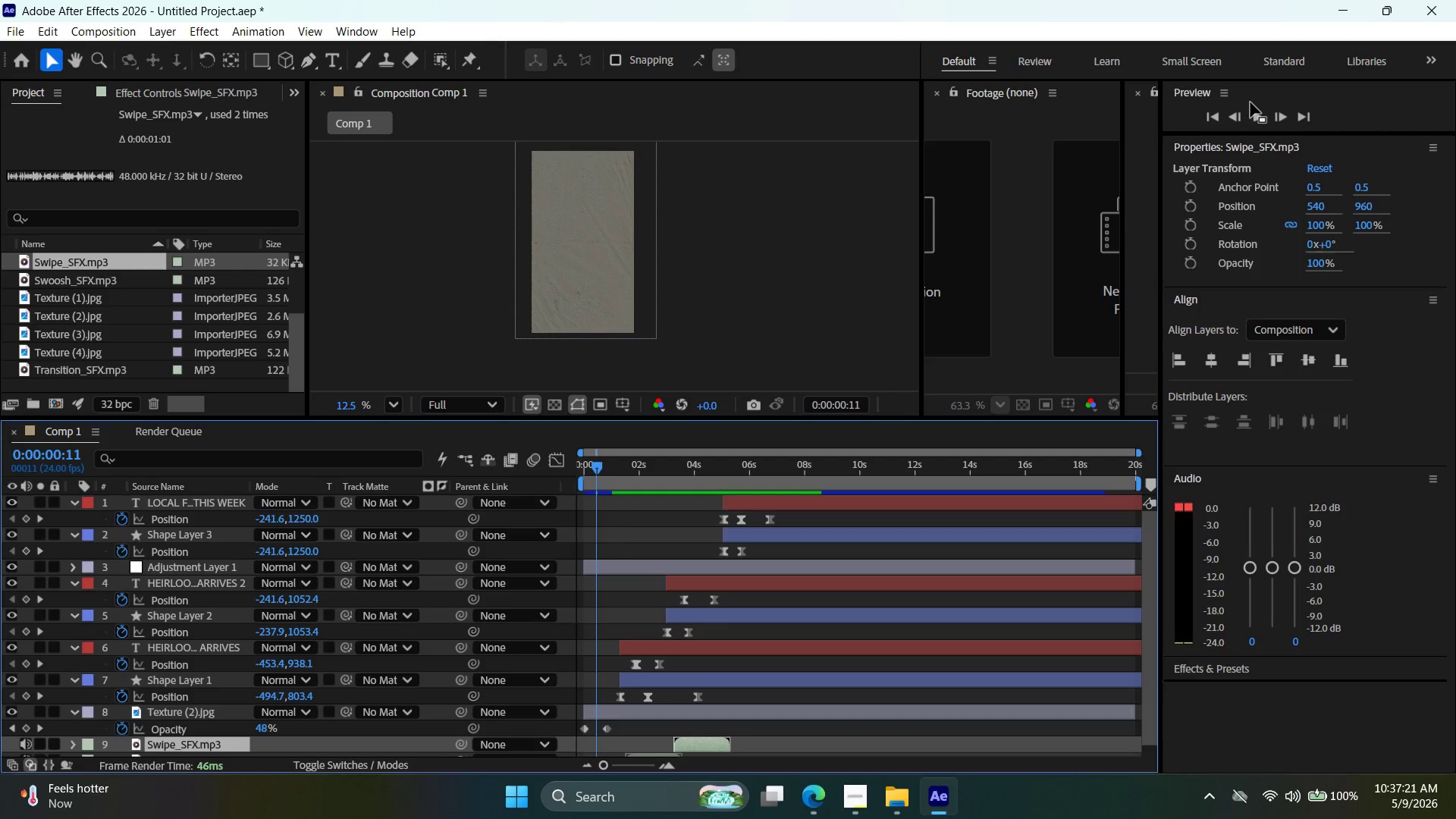 
double_click([1252, 115])
 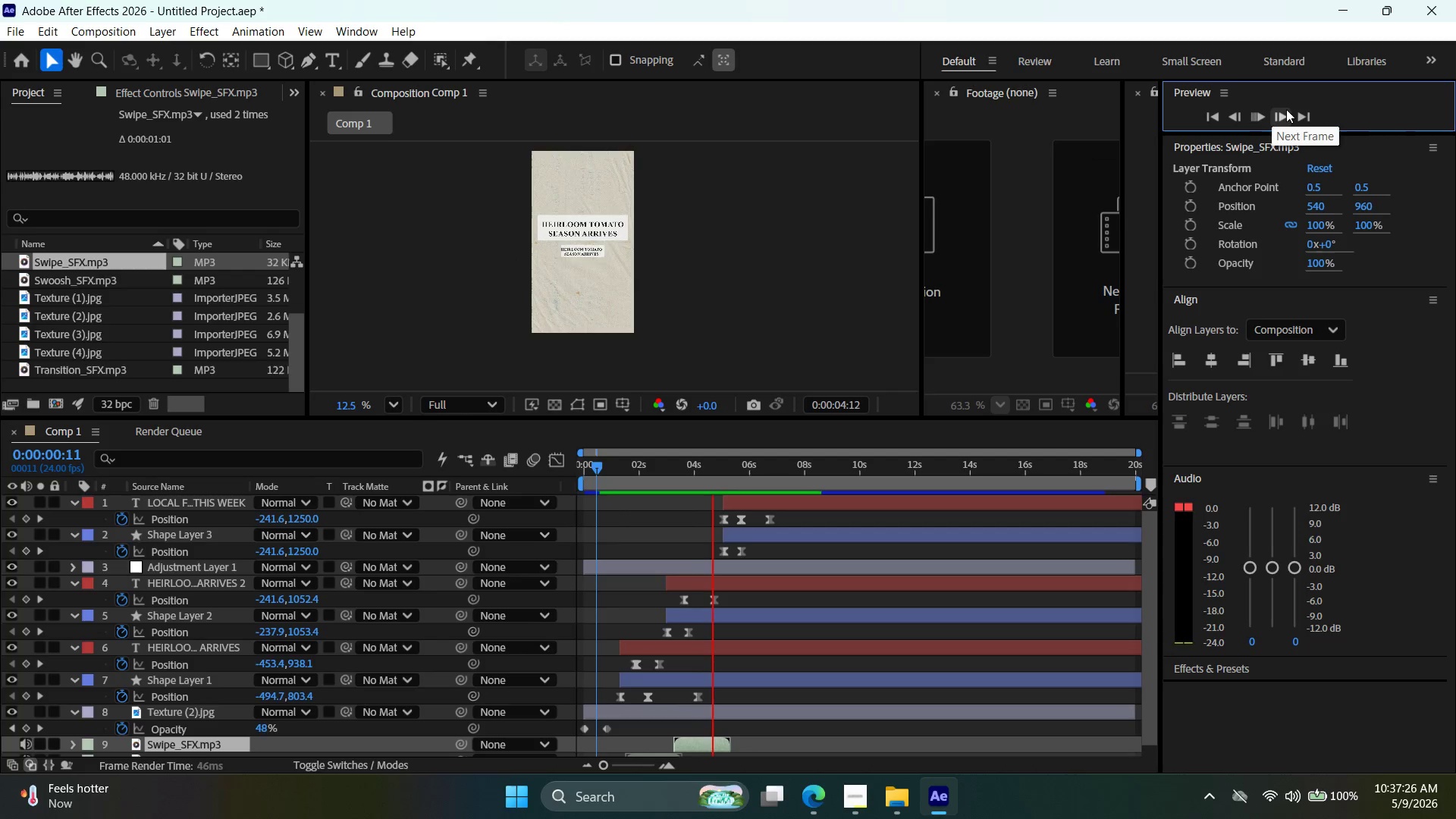 
wait(6.08)
 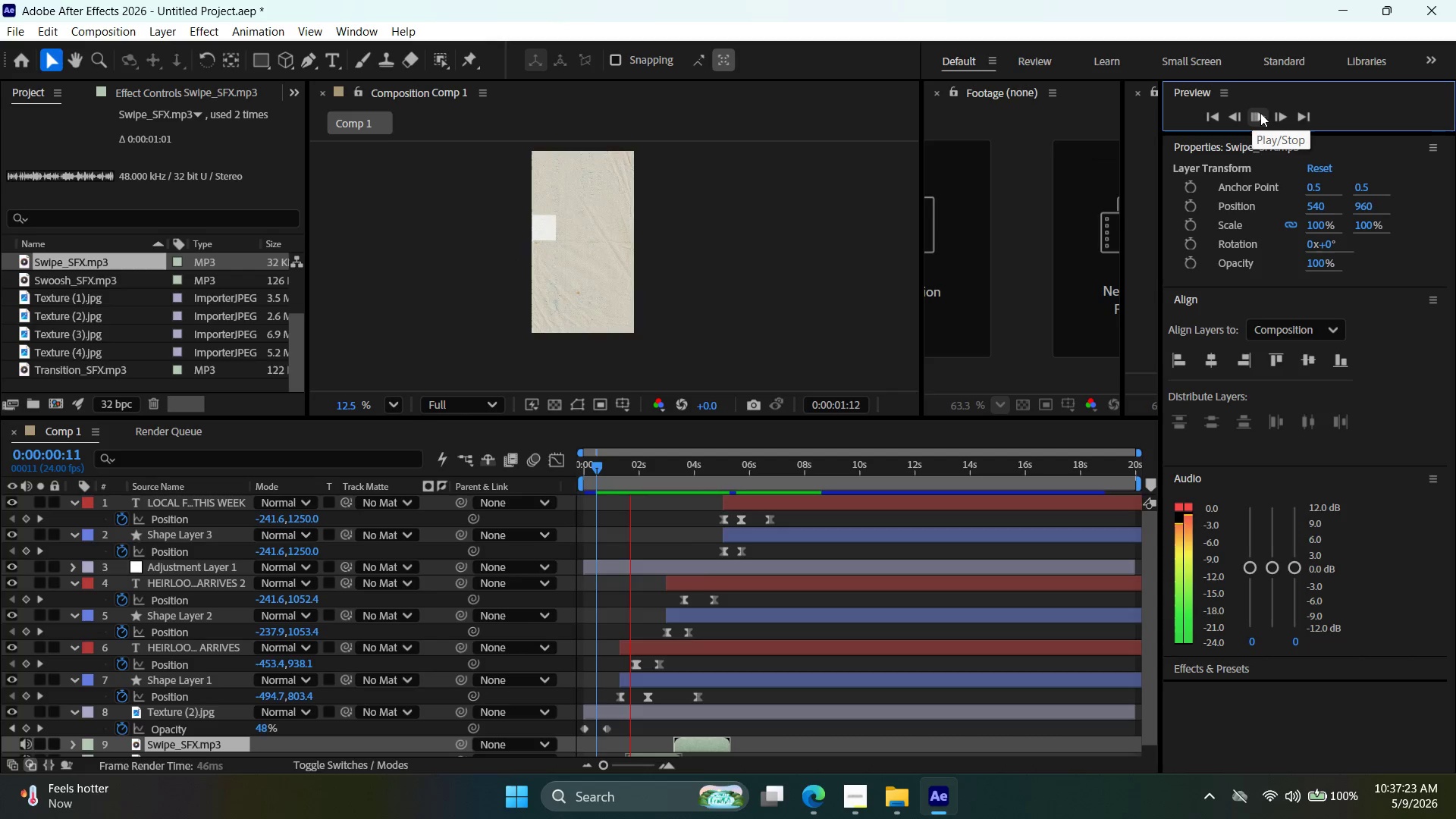 
left_click([1254, 115])
 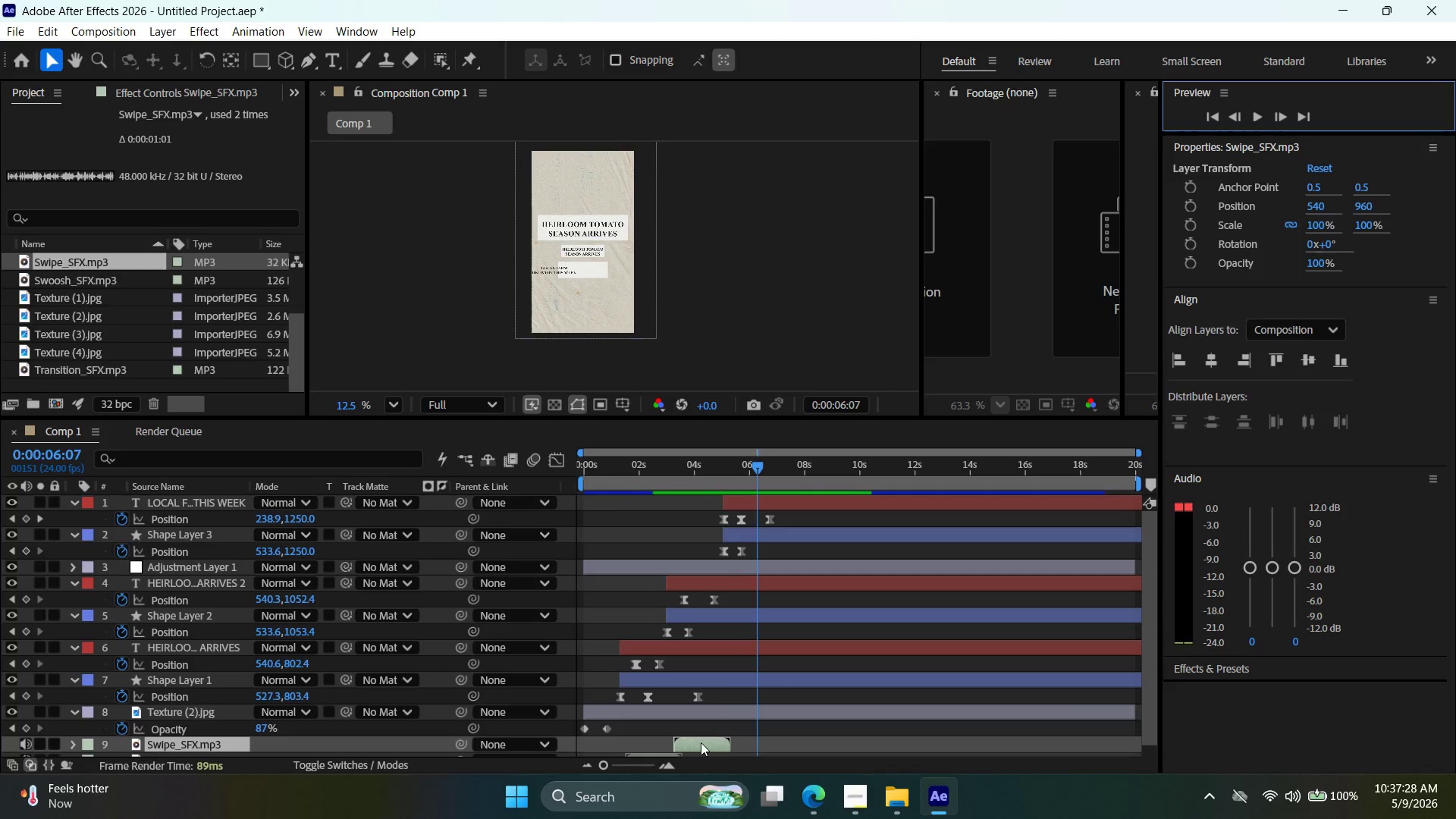 
key(Control+ControlLeft)
 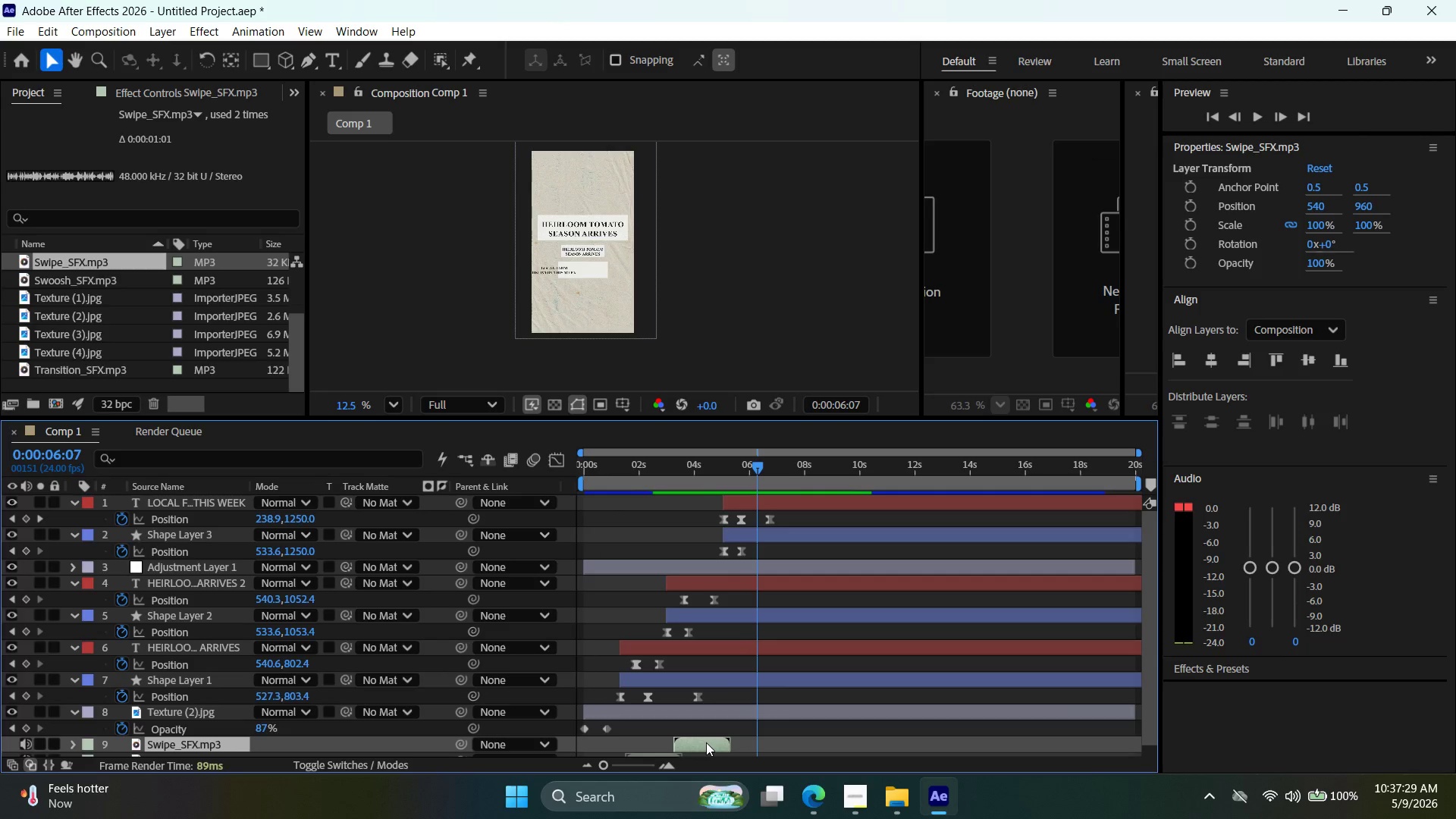 
left_click([706, 742])
 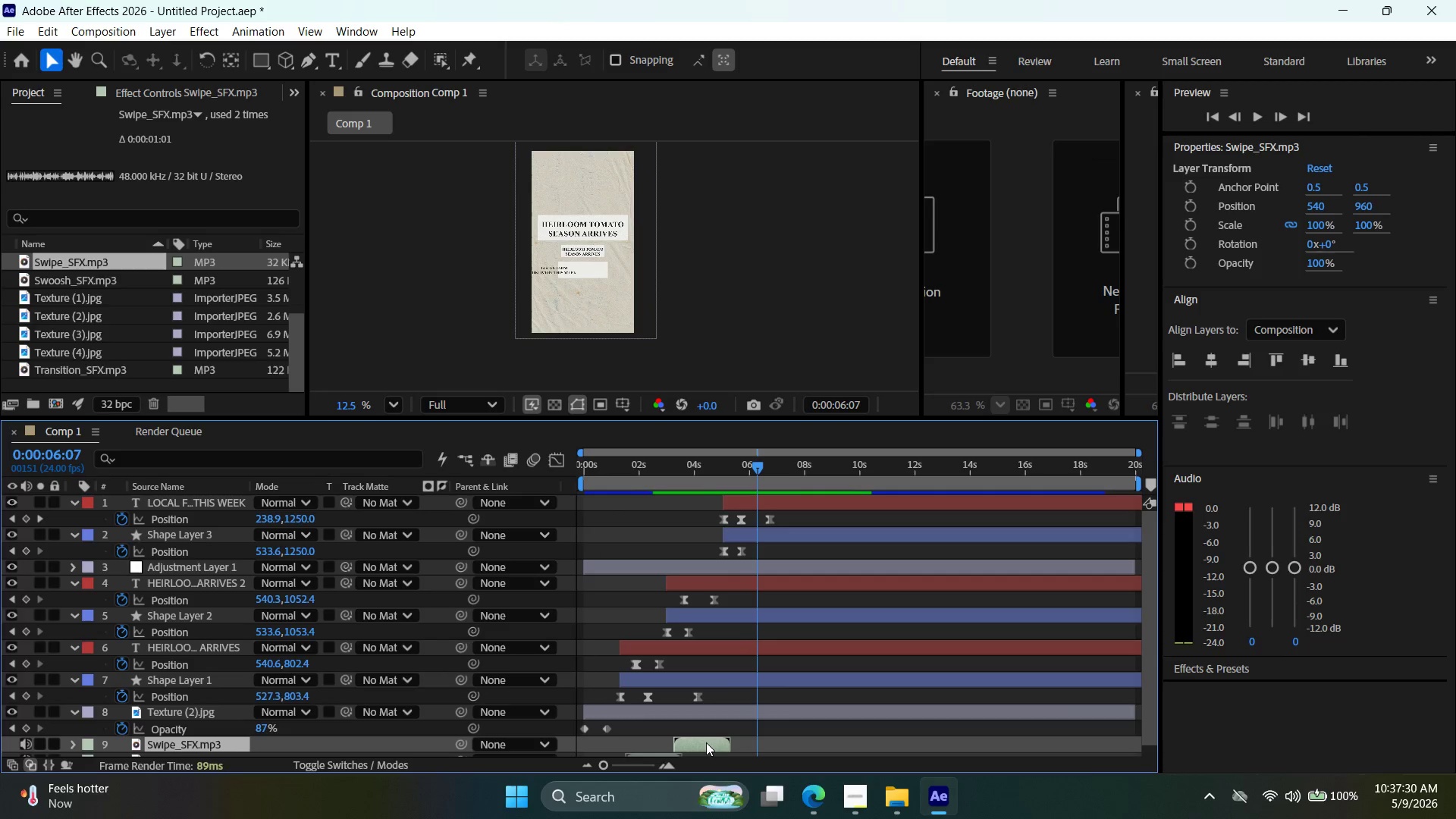 
key(Control+D)
 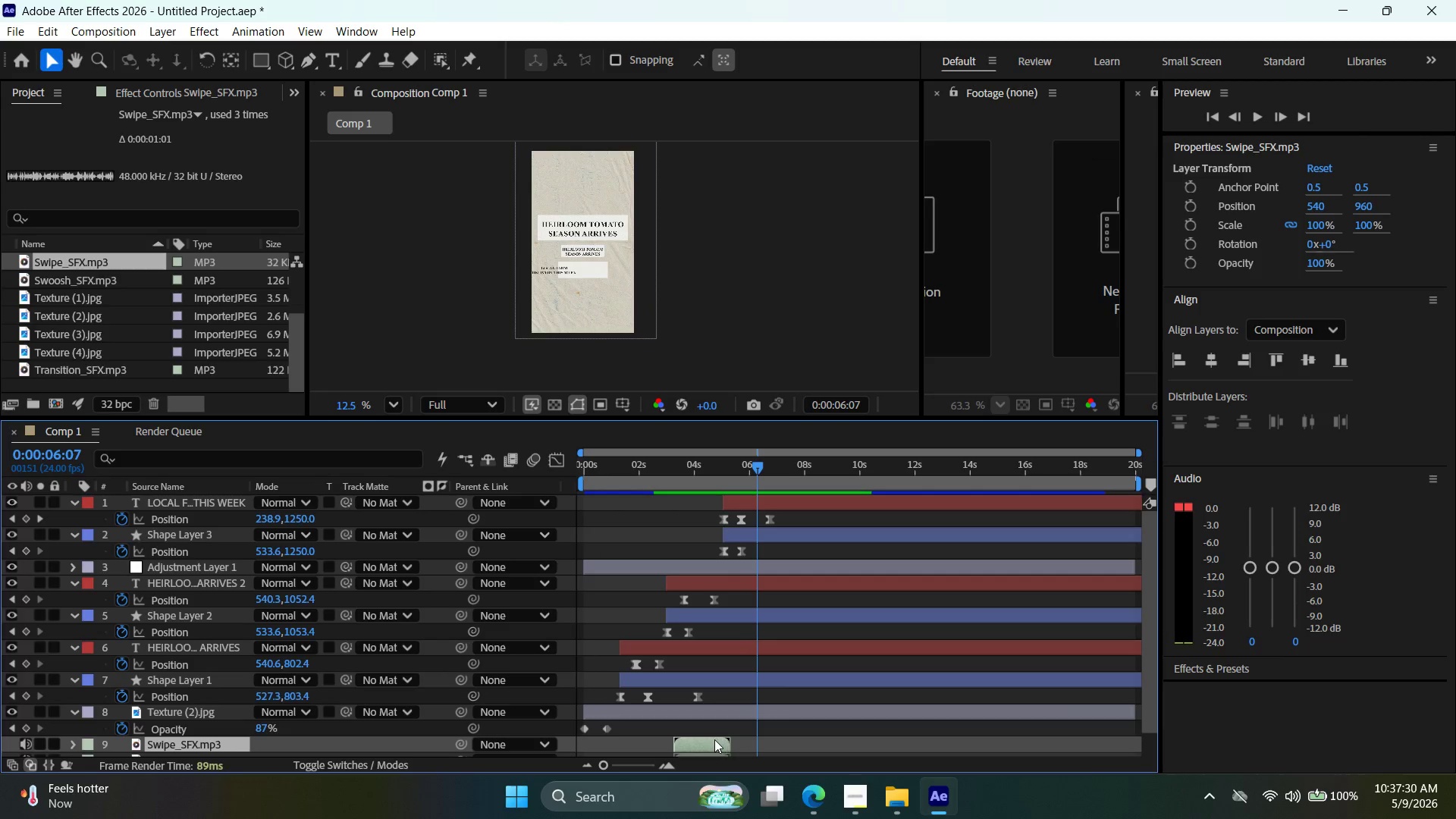 
left_click_drag(start_coordinate=[714, 739], to_coordinate=[764, 748])
 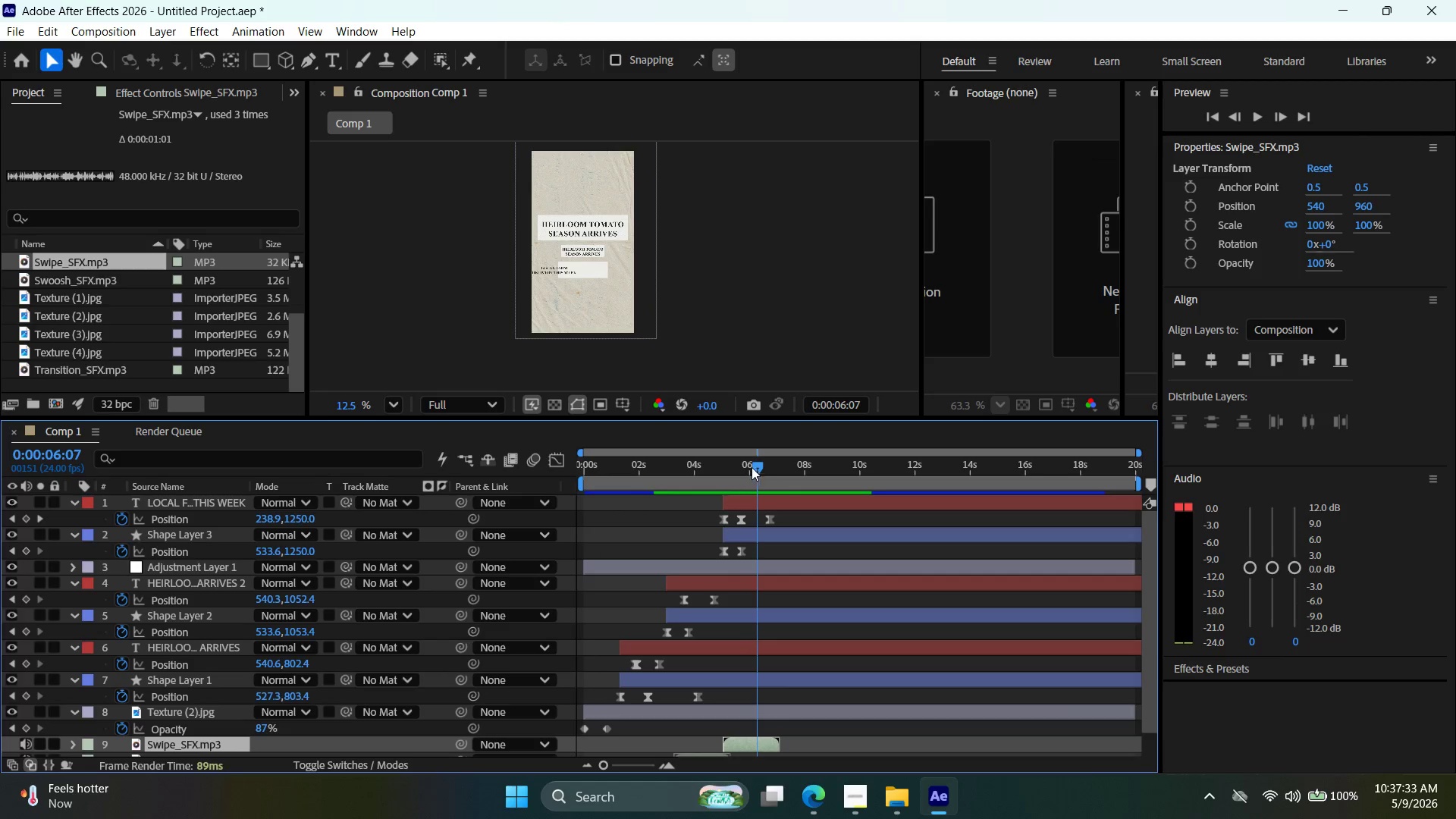 
left_click_drag(start_coordinate=[763, 462], to_coordinate=[493, 460])
 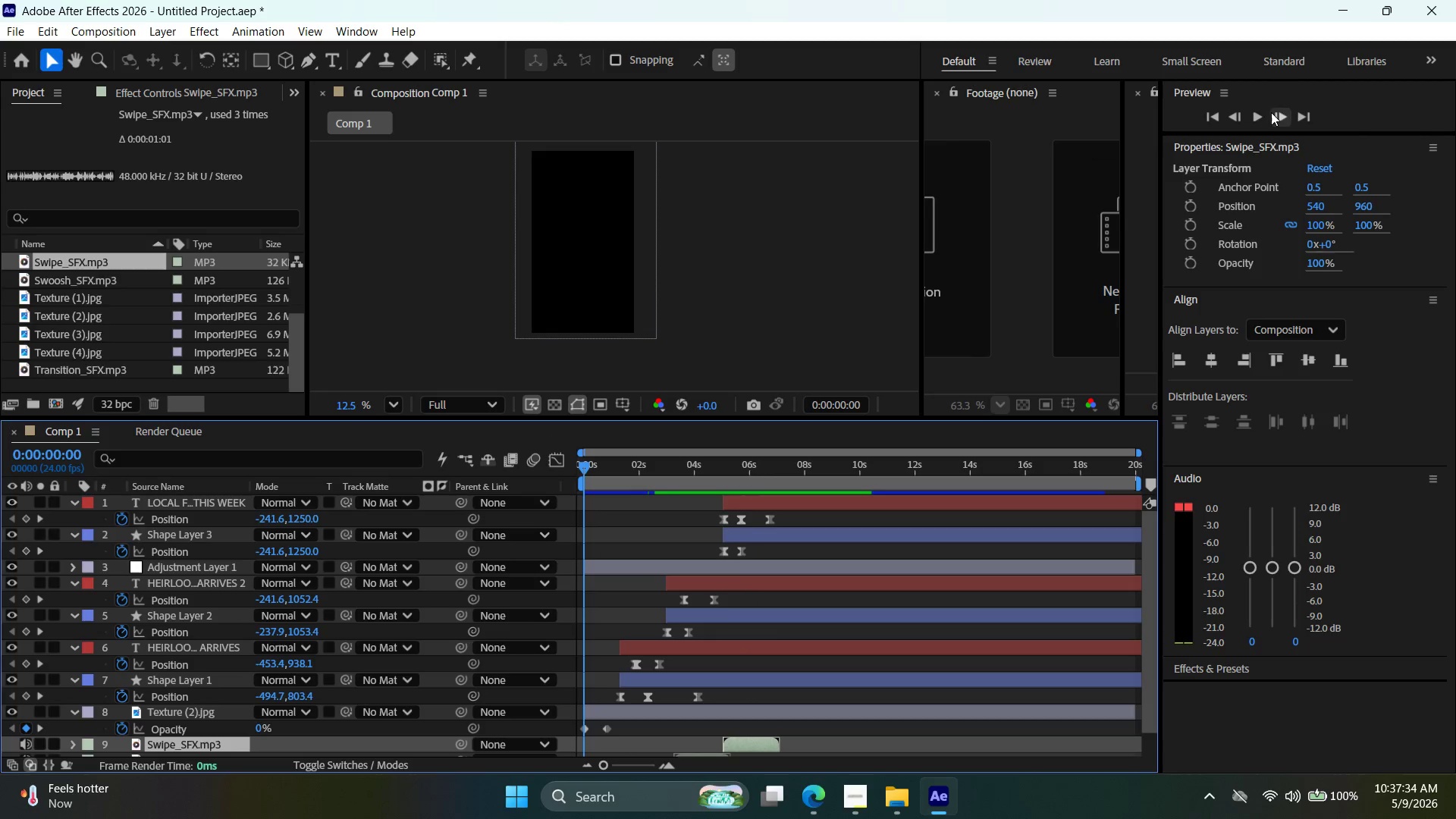 
left_click([1268, 110])
 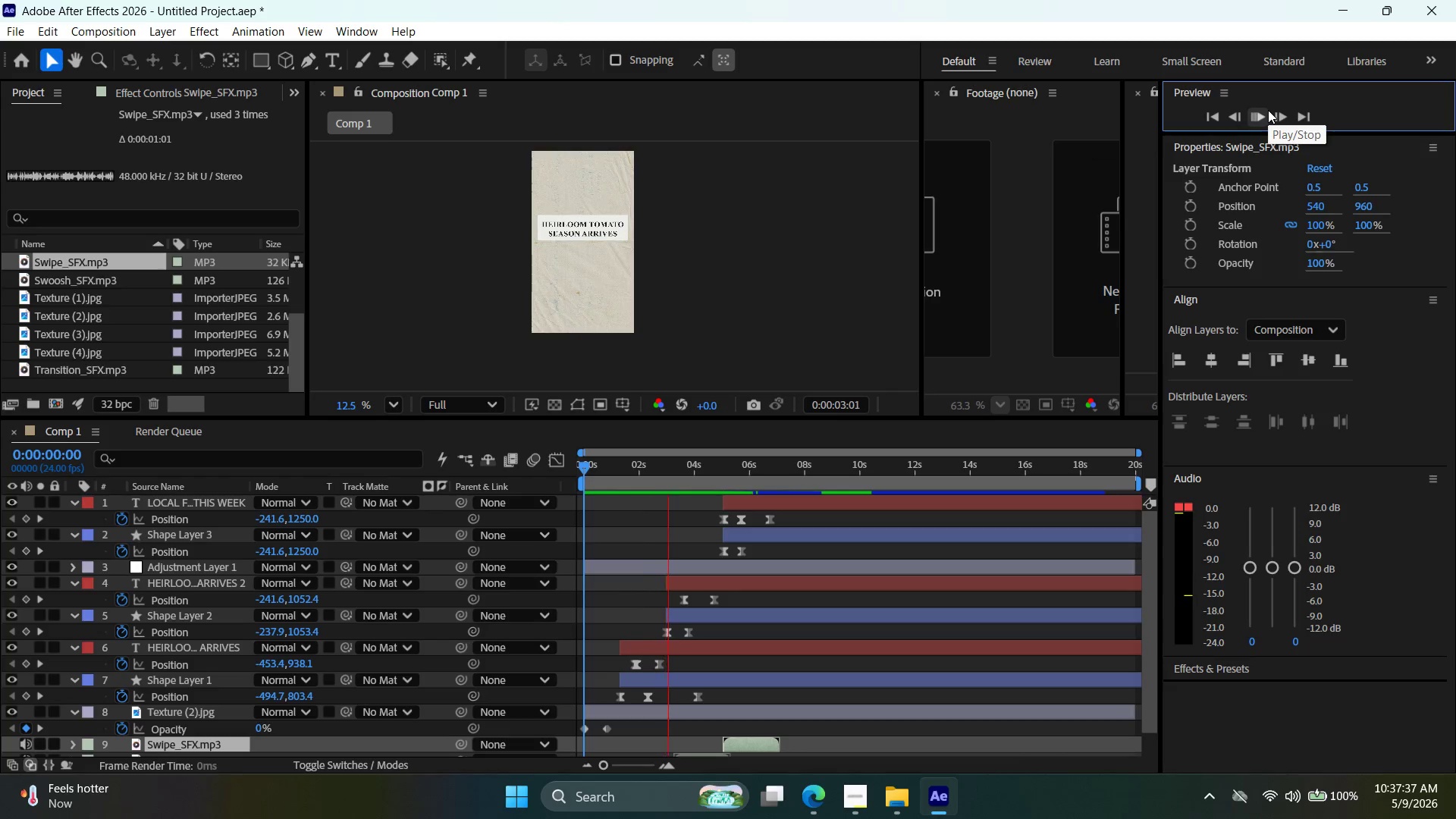 
wait(8.39)
 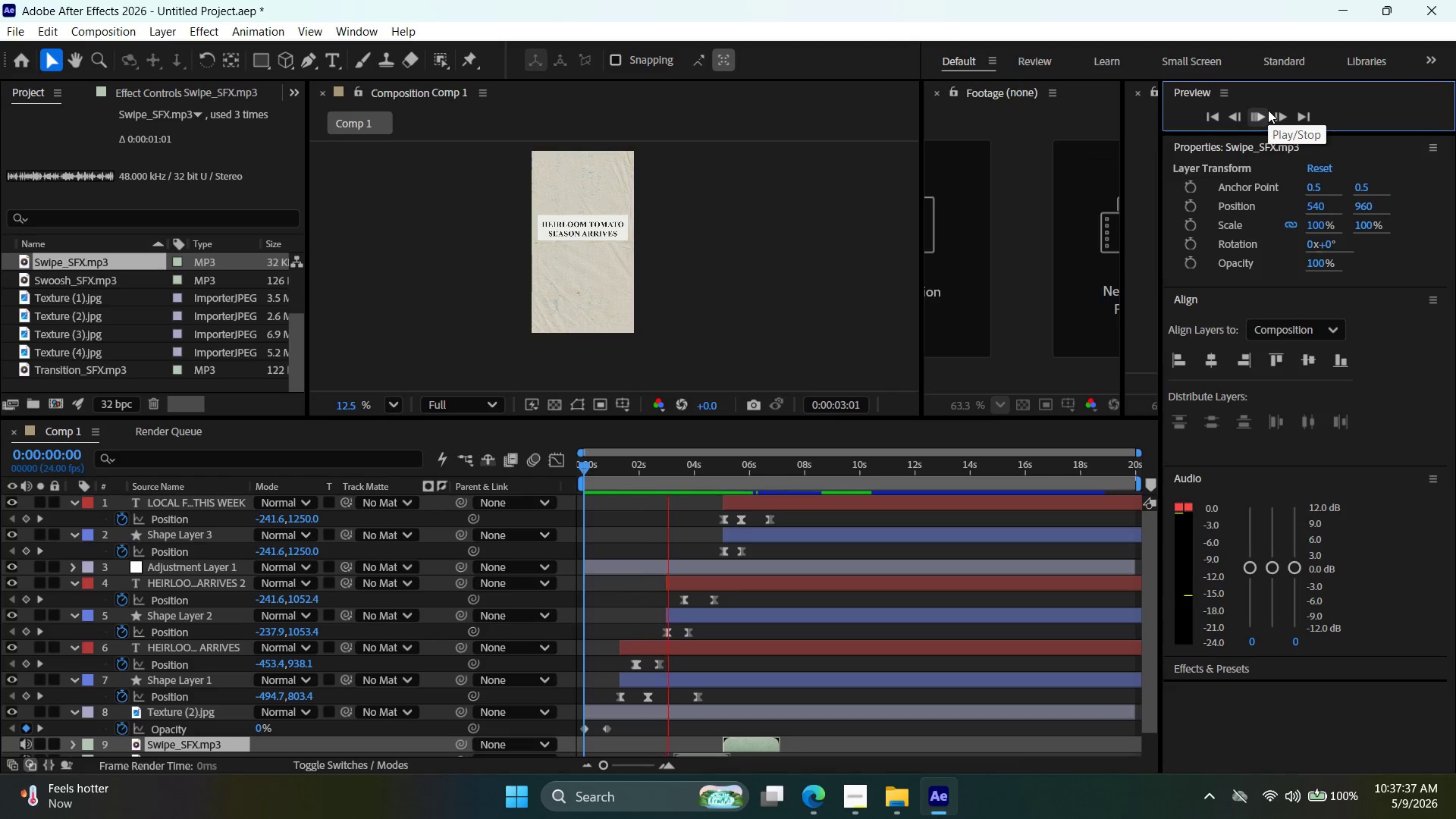 
left_click([1266, 120])
 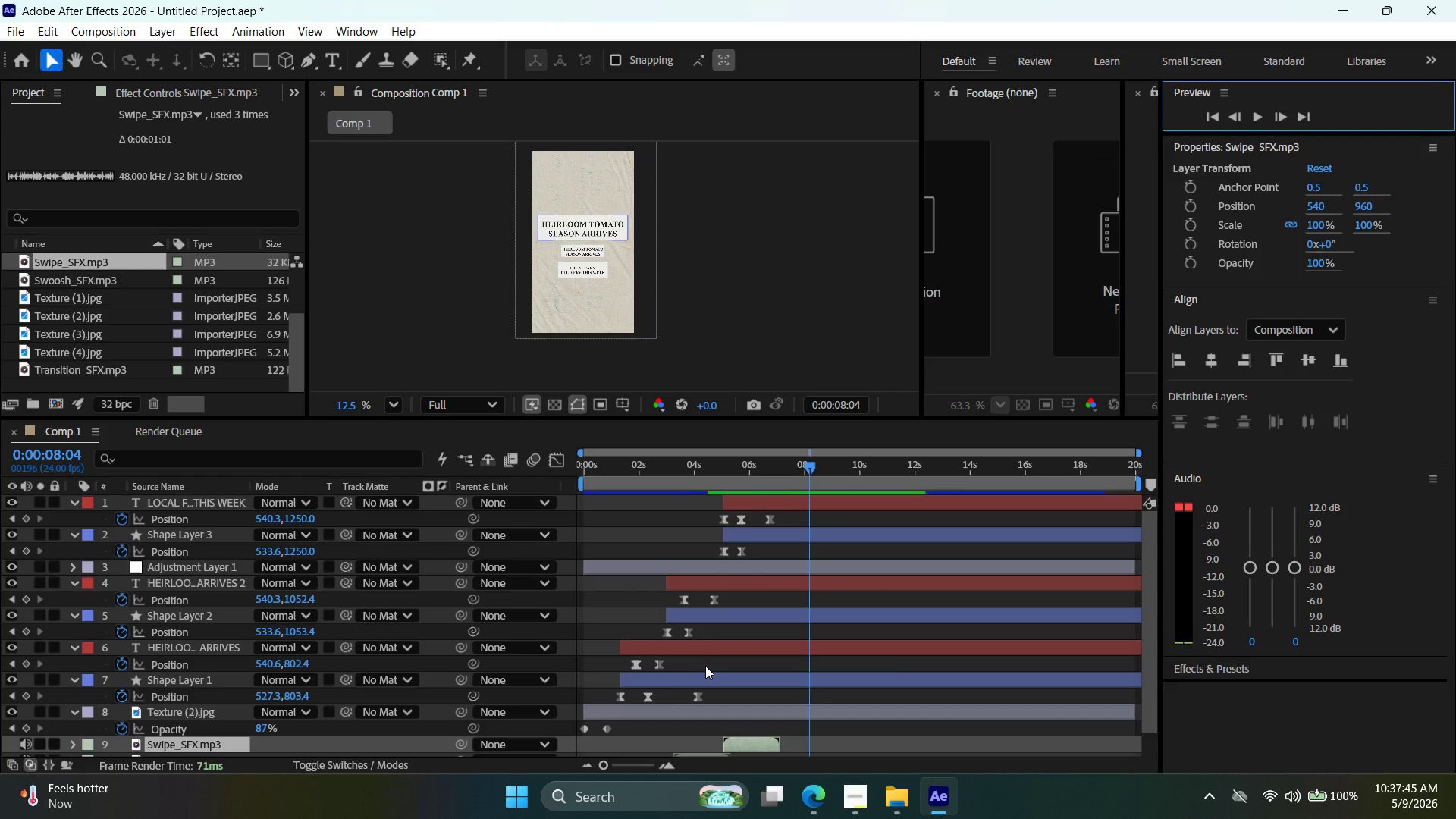 
left_click([660, 664])
 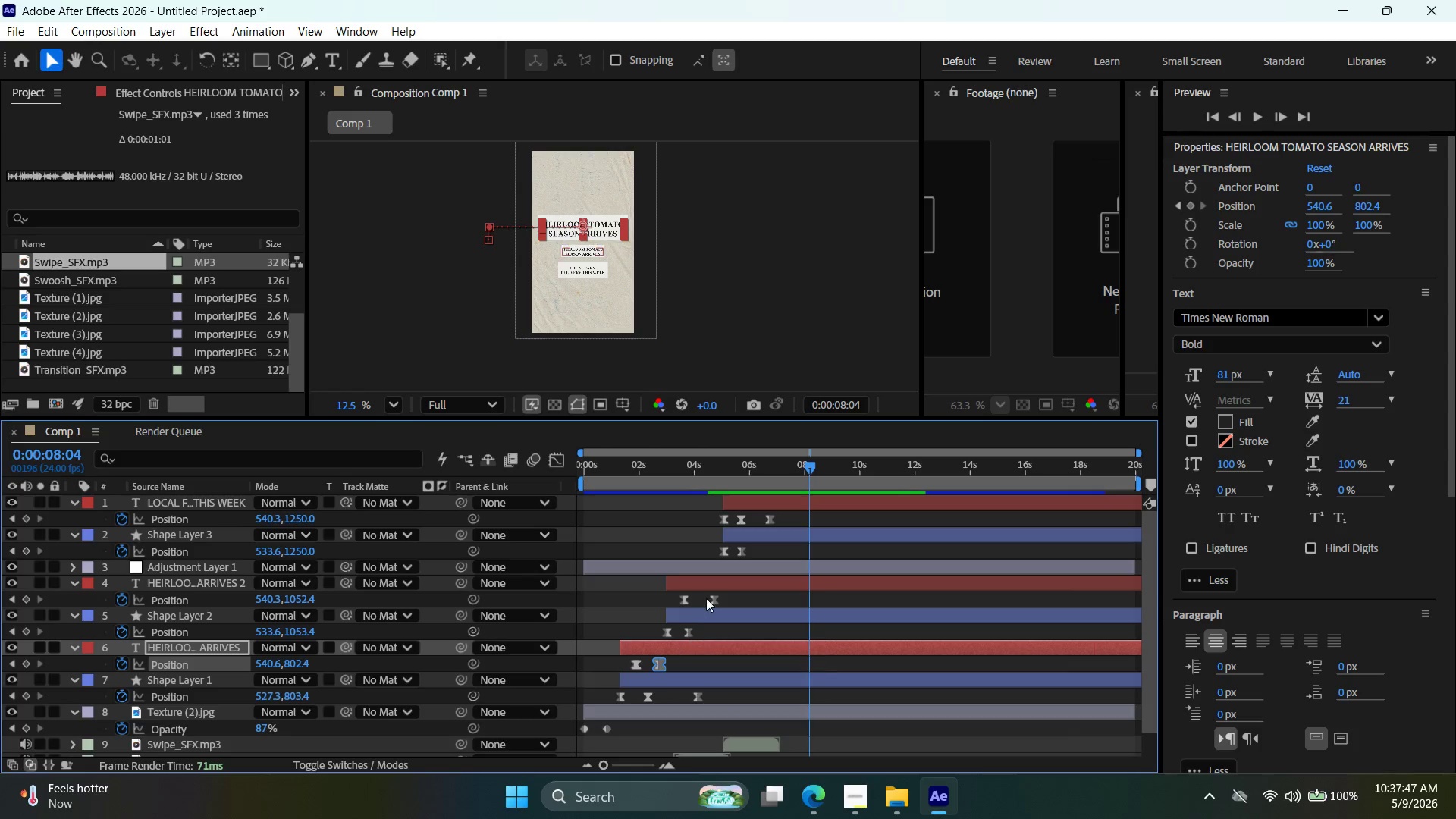 
left_click([717, 598])
 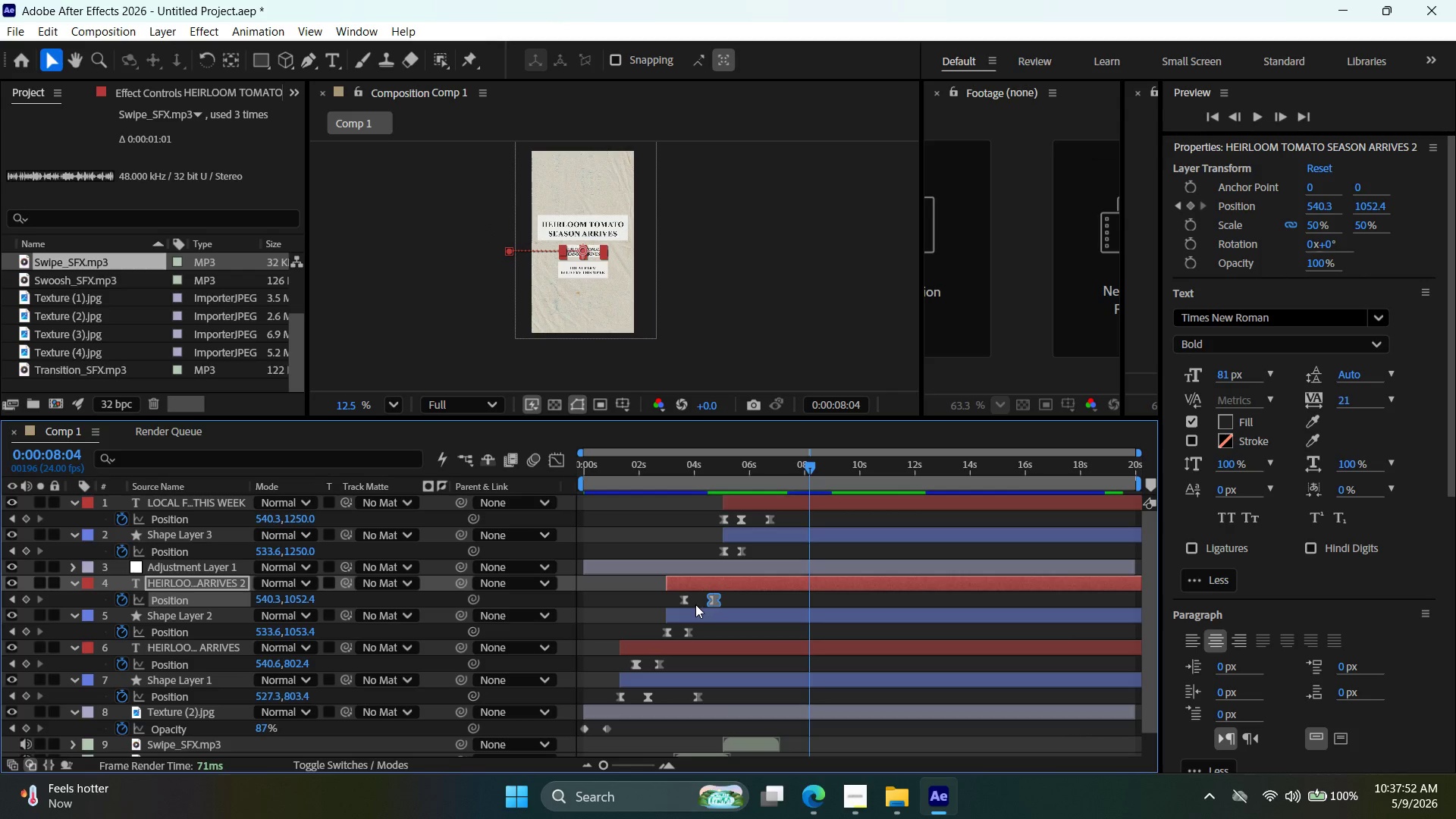 
wait(5.7)
 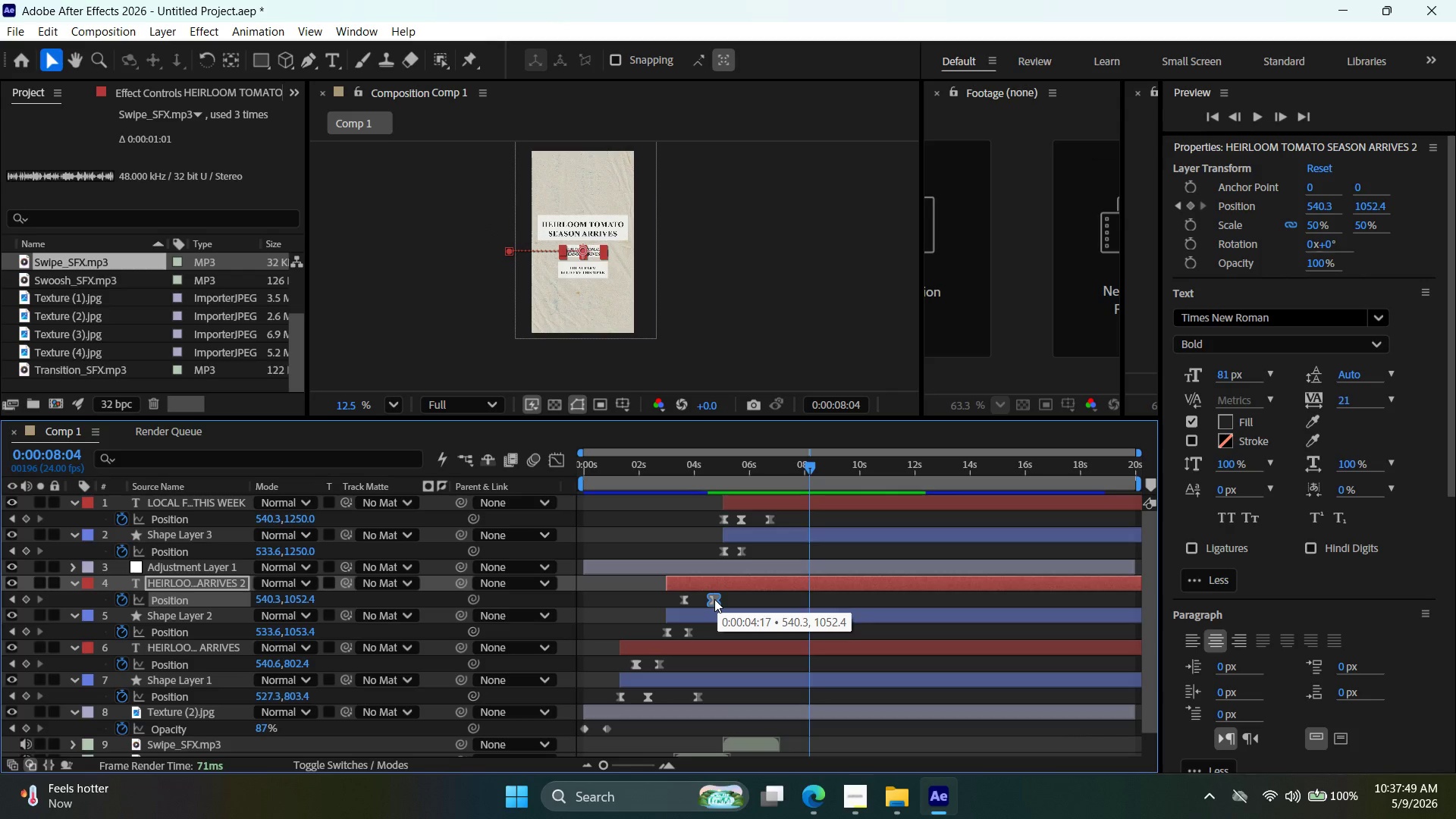 
left_click_drag(start_coordinate=[685, 601], to_coordinate=[695, 604])
 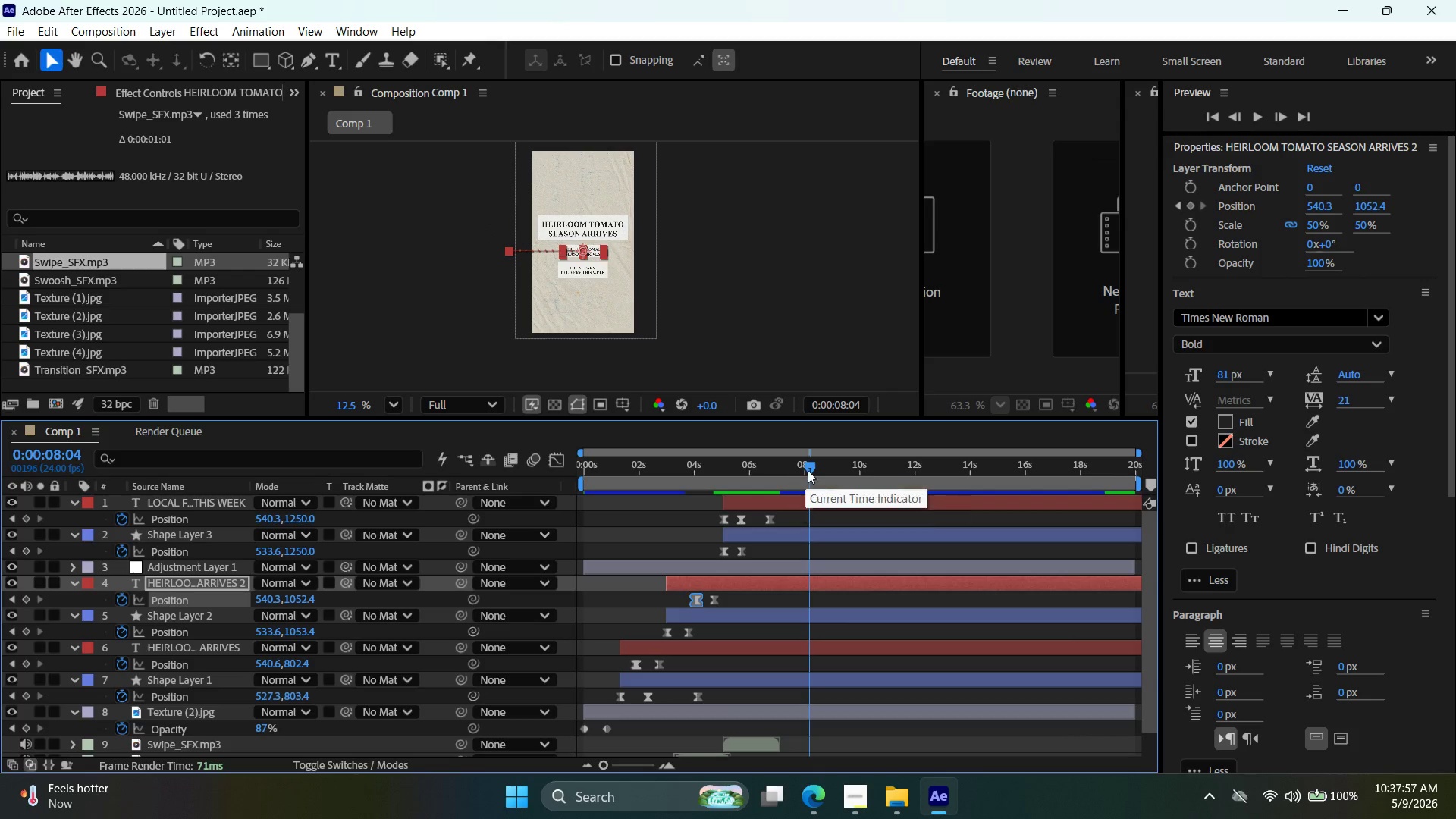 
left_click_drag(start_coordinate=[808, 469], to_coordinate=[654, 488])
 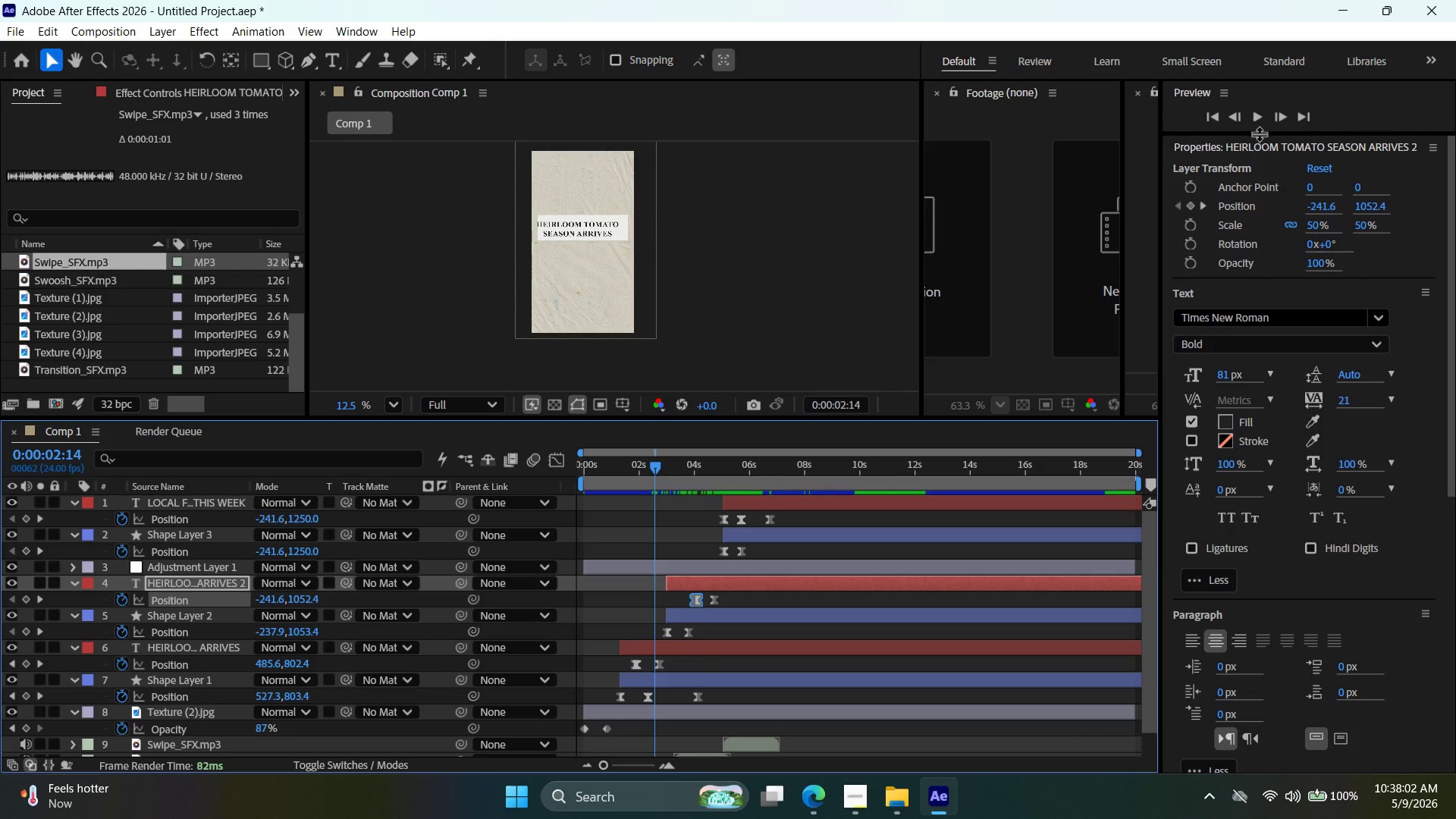 
left_click([1257, 121])
 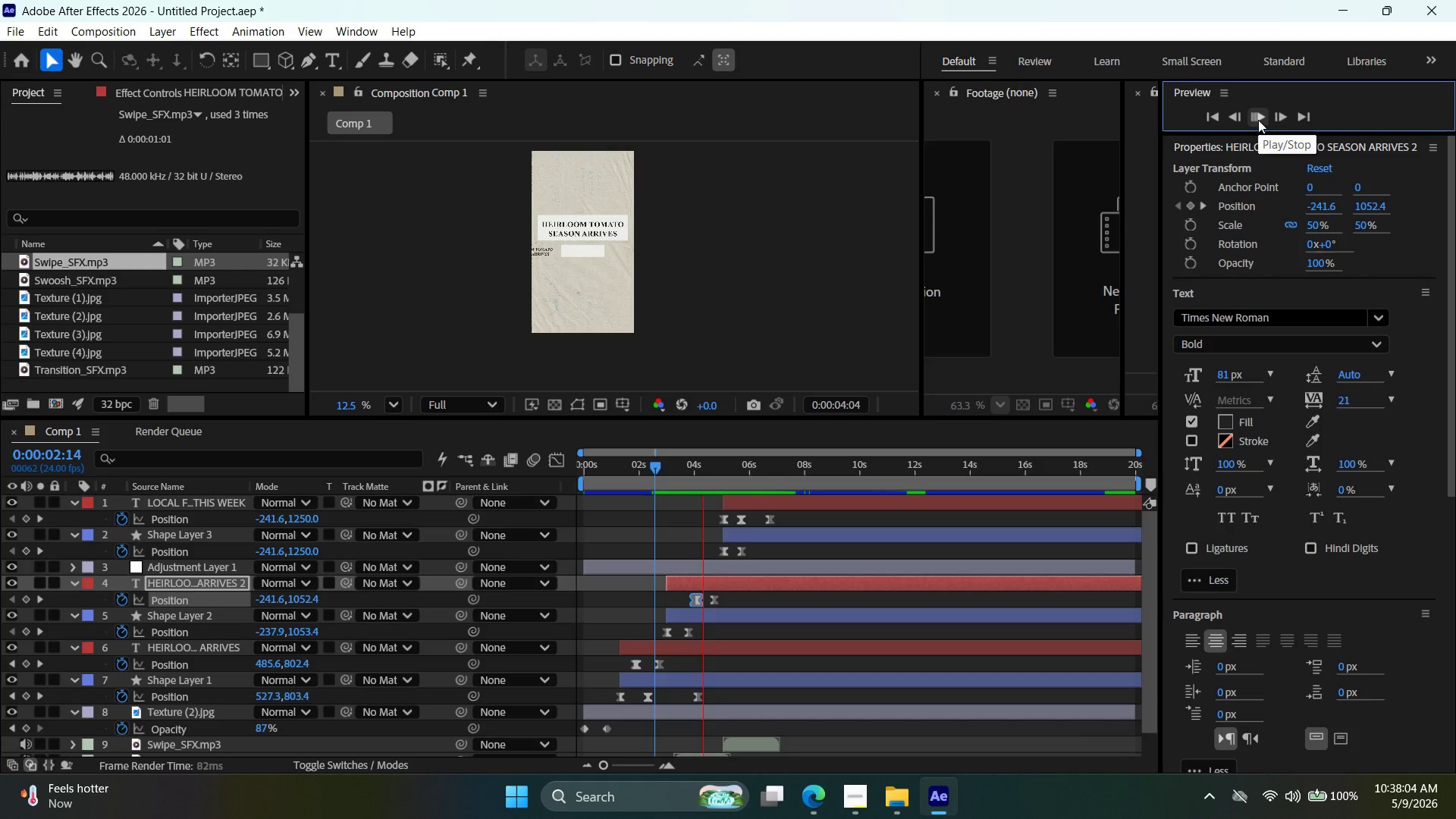 
left_click([1258, 120])
 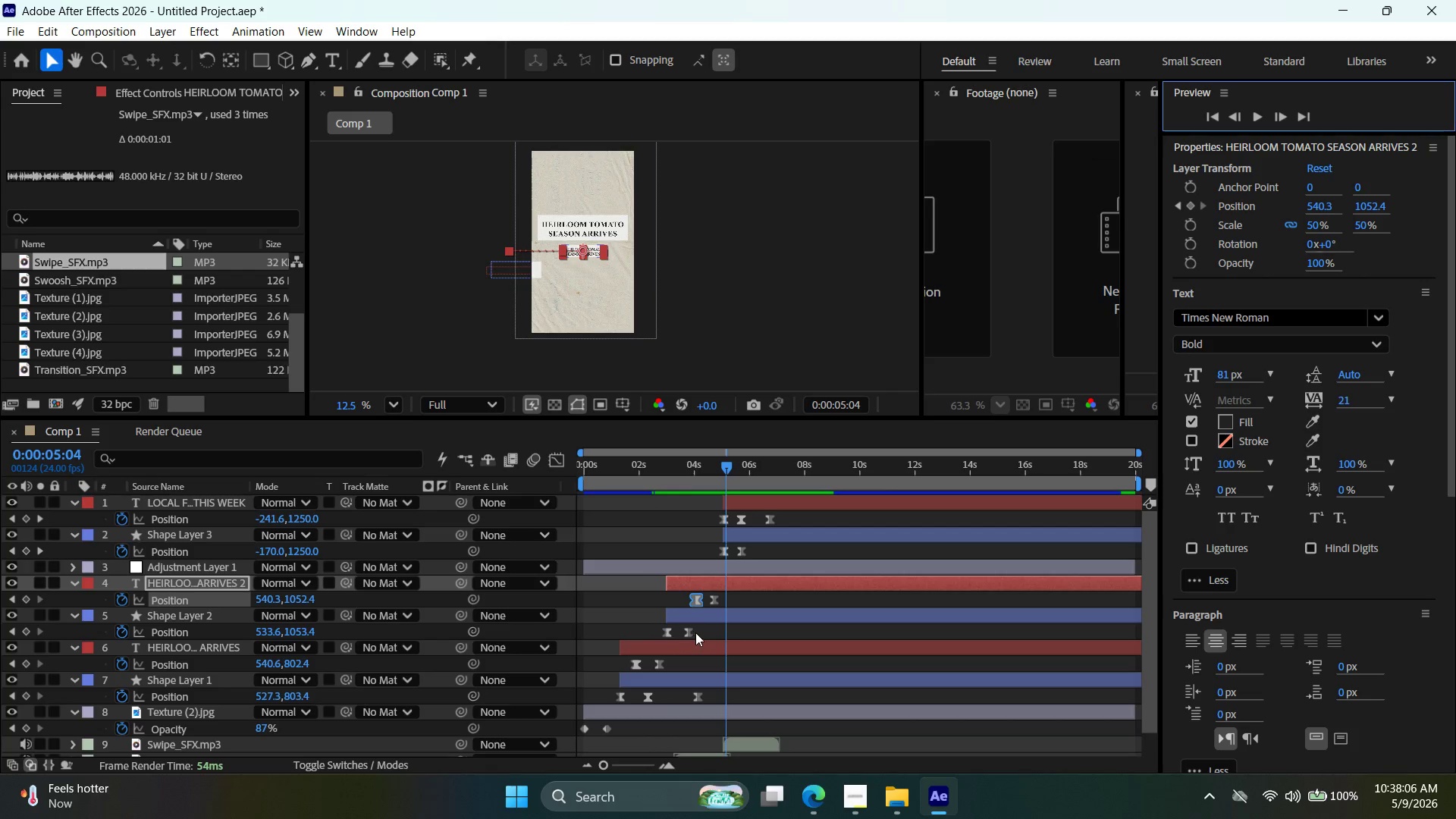 
left_click([689, 631])
 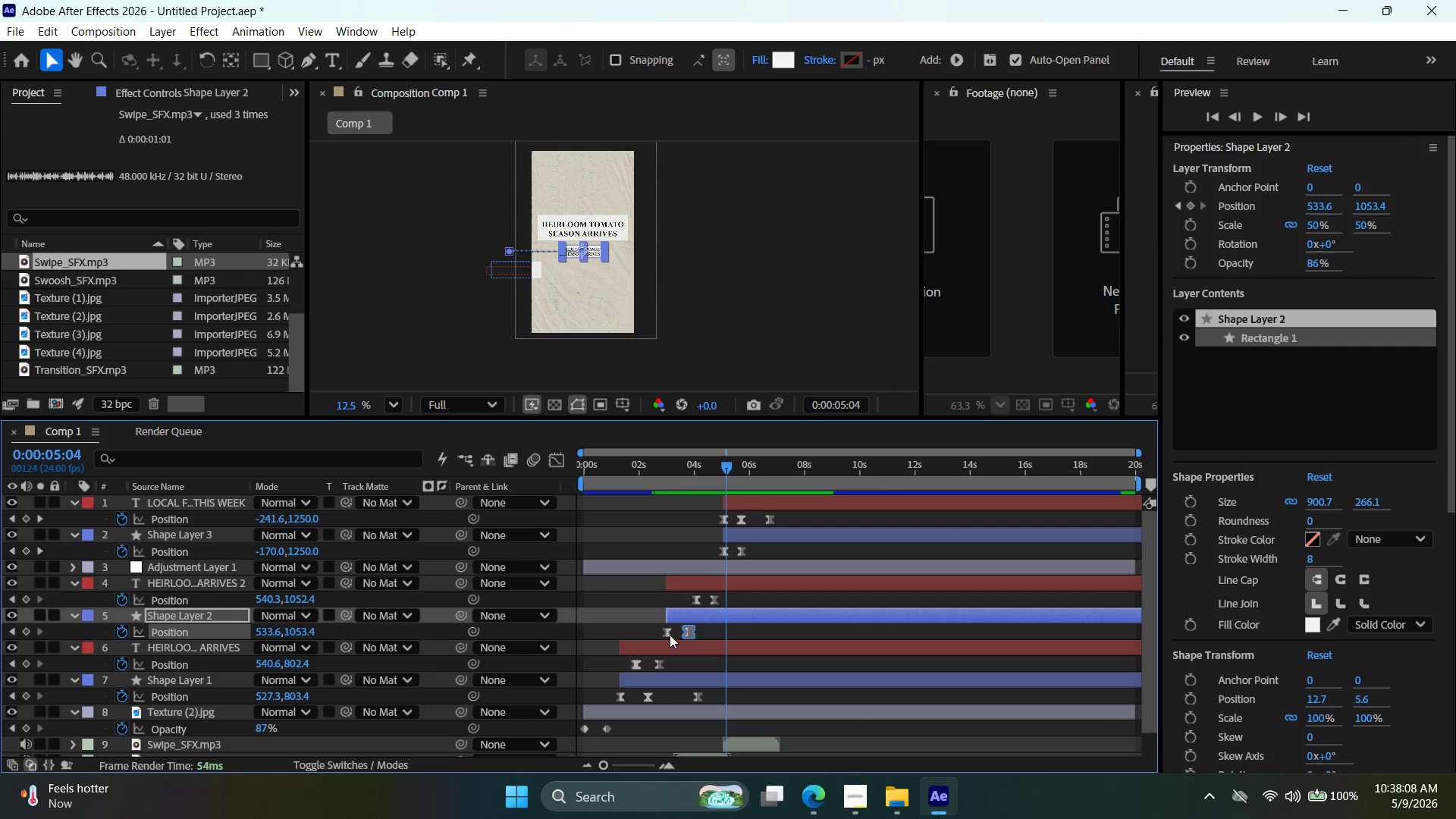 
left_click_drag(start_coordinate=[670, 635], to_coordinate=[676, 635])
 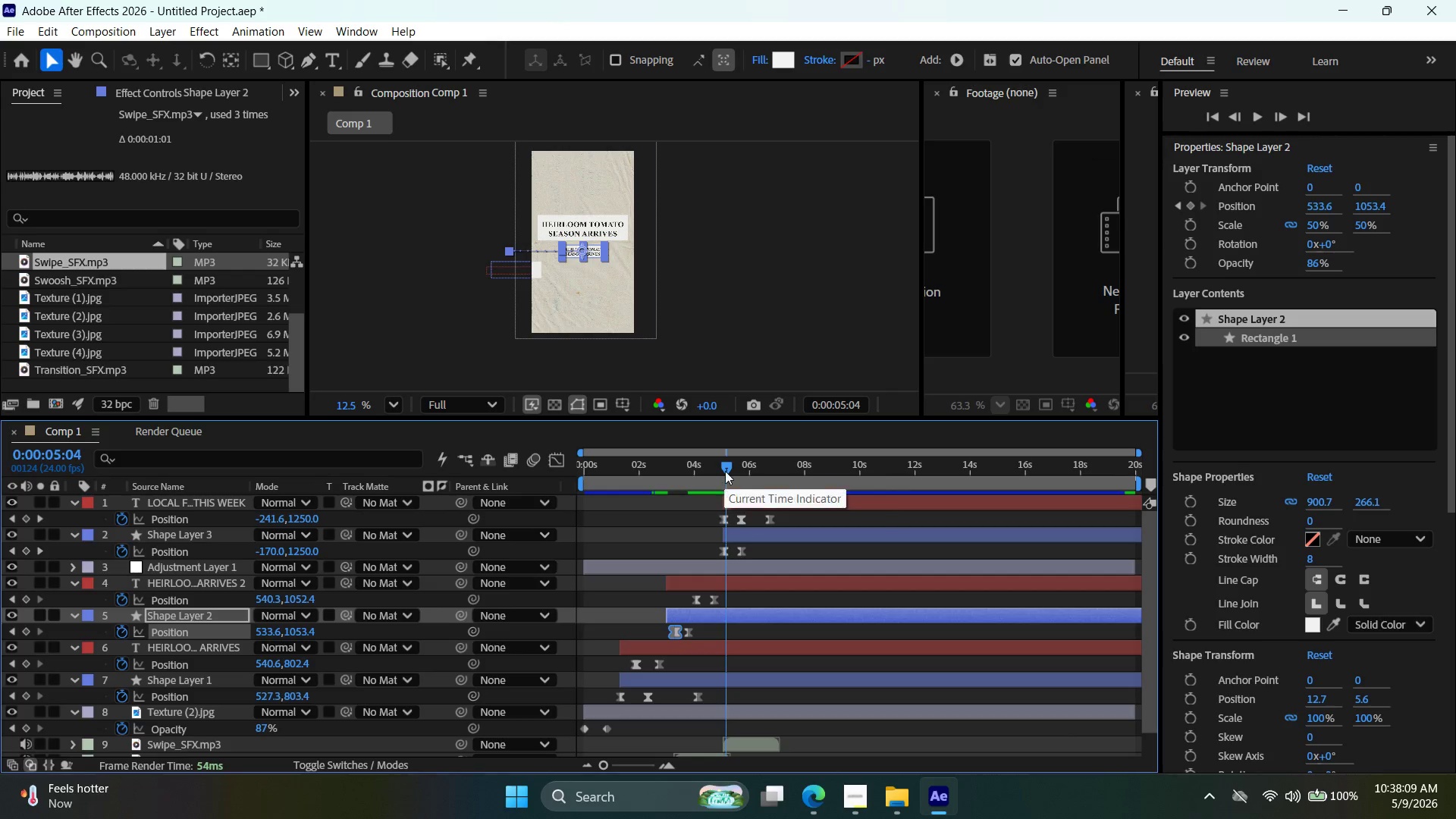 
left_click_drag(start_coordinate=[725, 471], to_coordinate=[640, 466])
 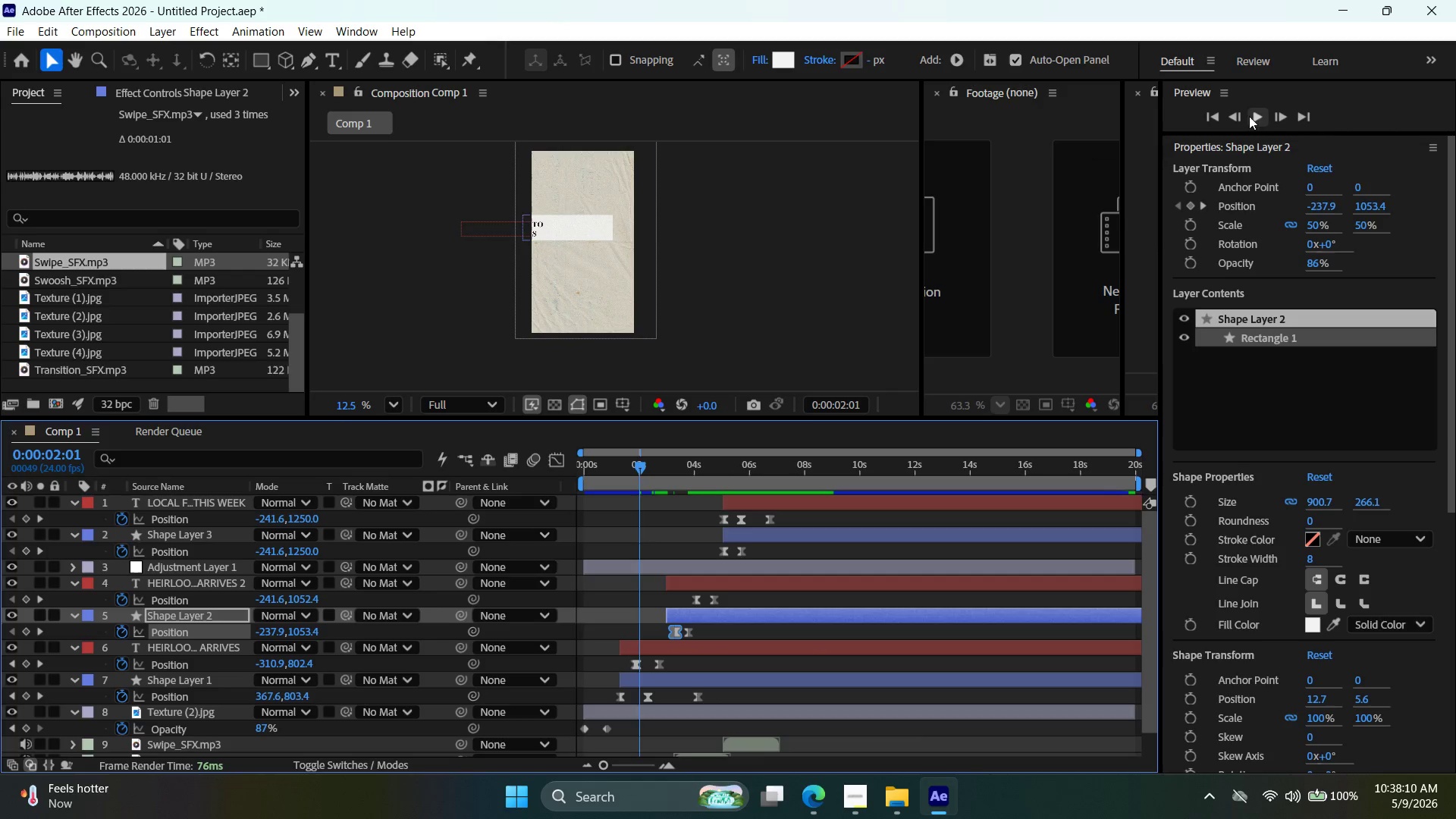 
left_click([1254, 122])
 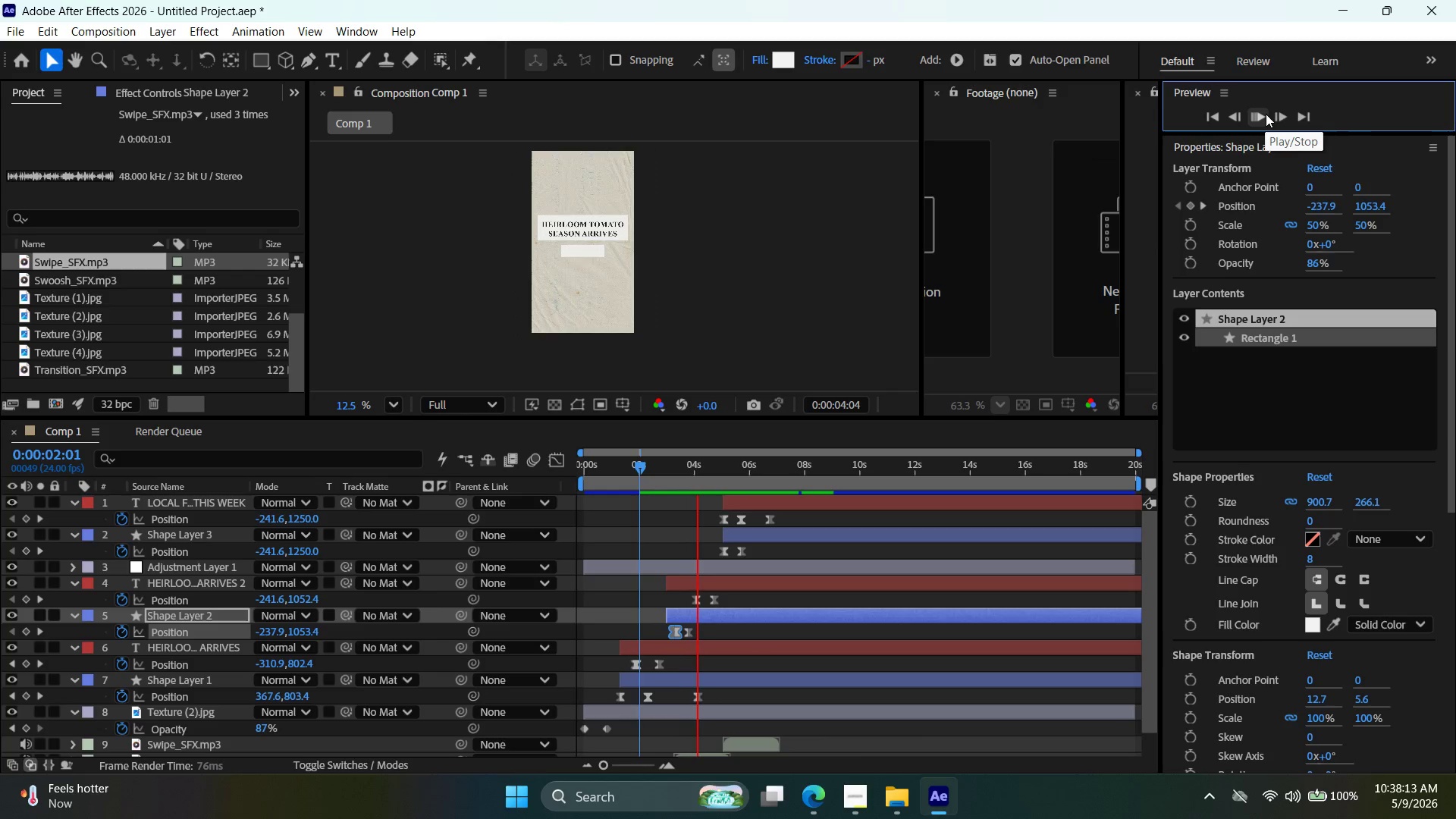 
left_click([1266, 114])
 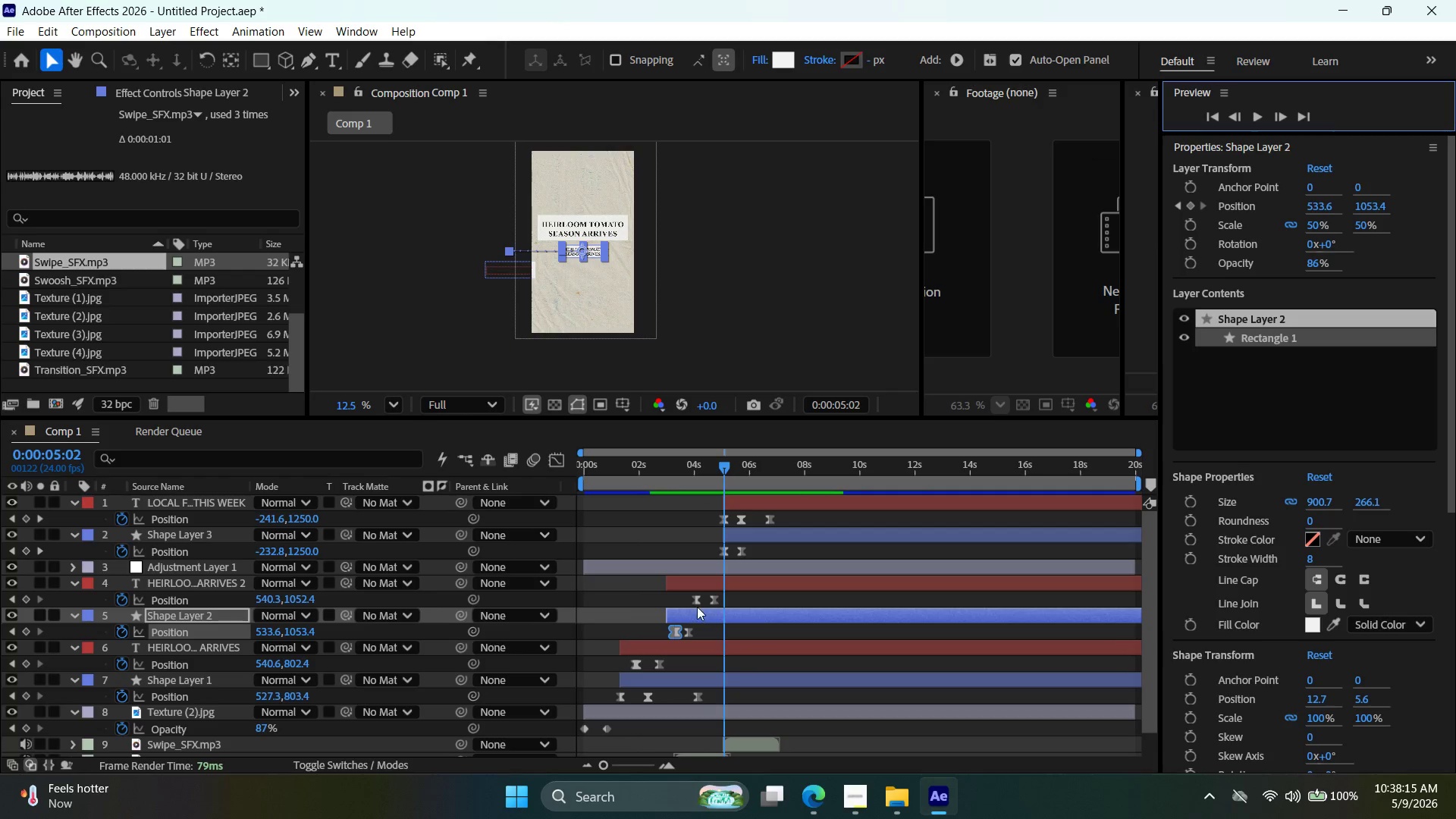 
left_click_drag(start_coordinate=[695, 603], to_coordinate=[690, 604])
 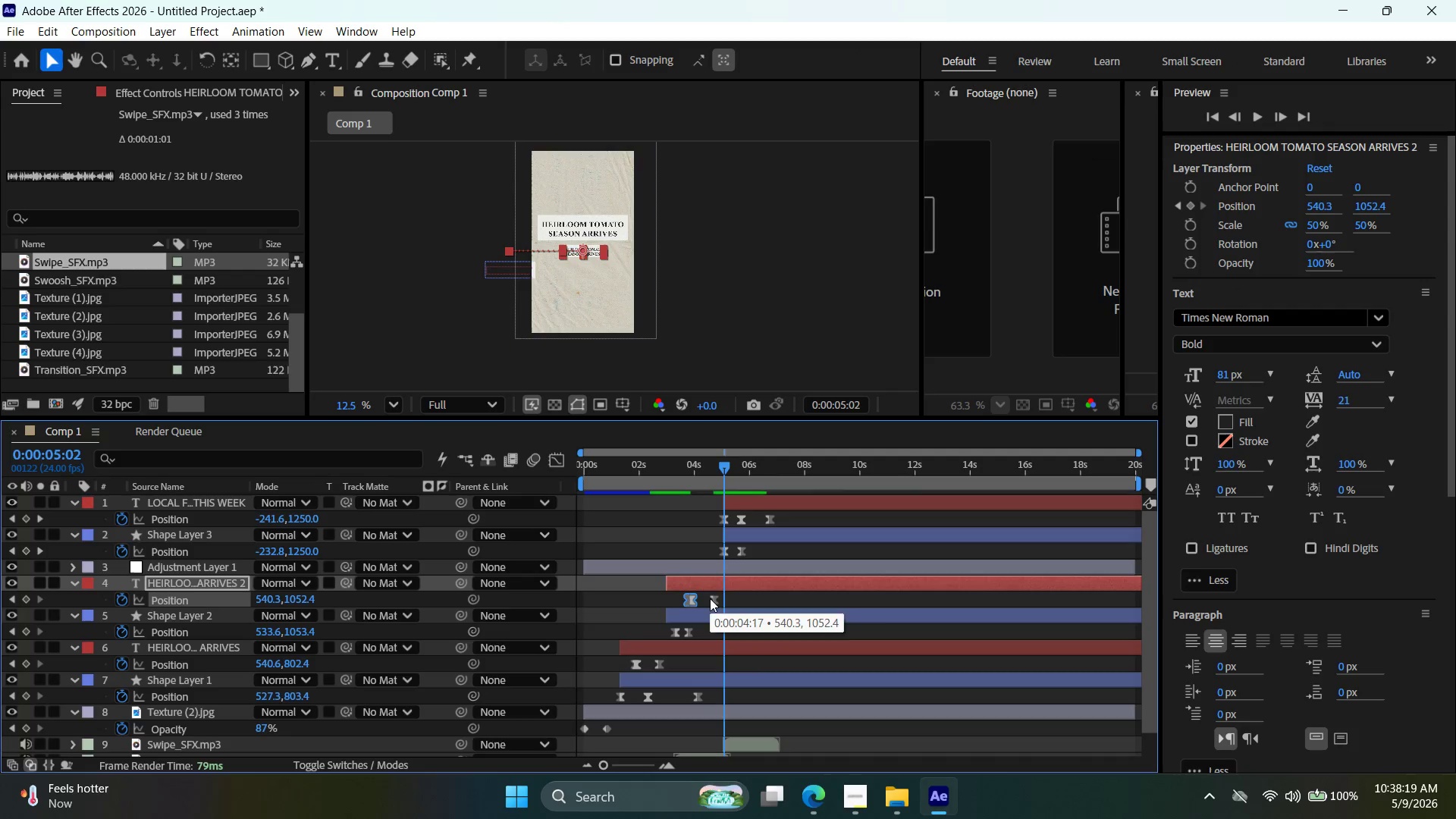 
left_click_drag(start_coordinate=[711, 598], to_coordinate=[703, 598])
 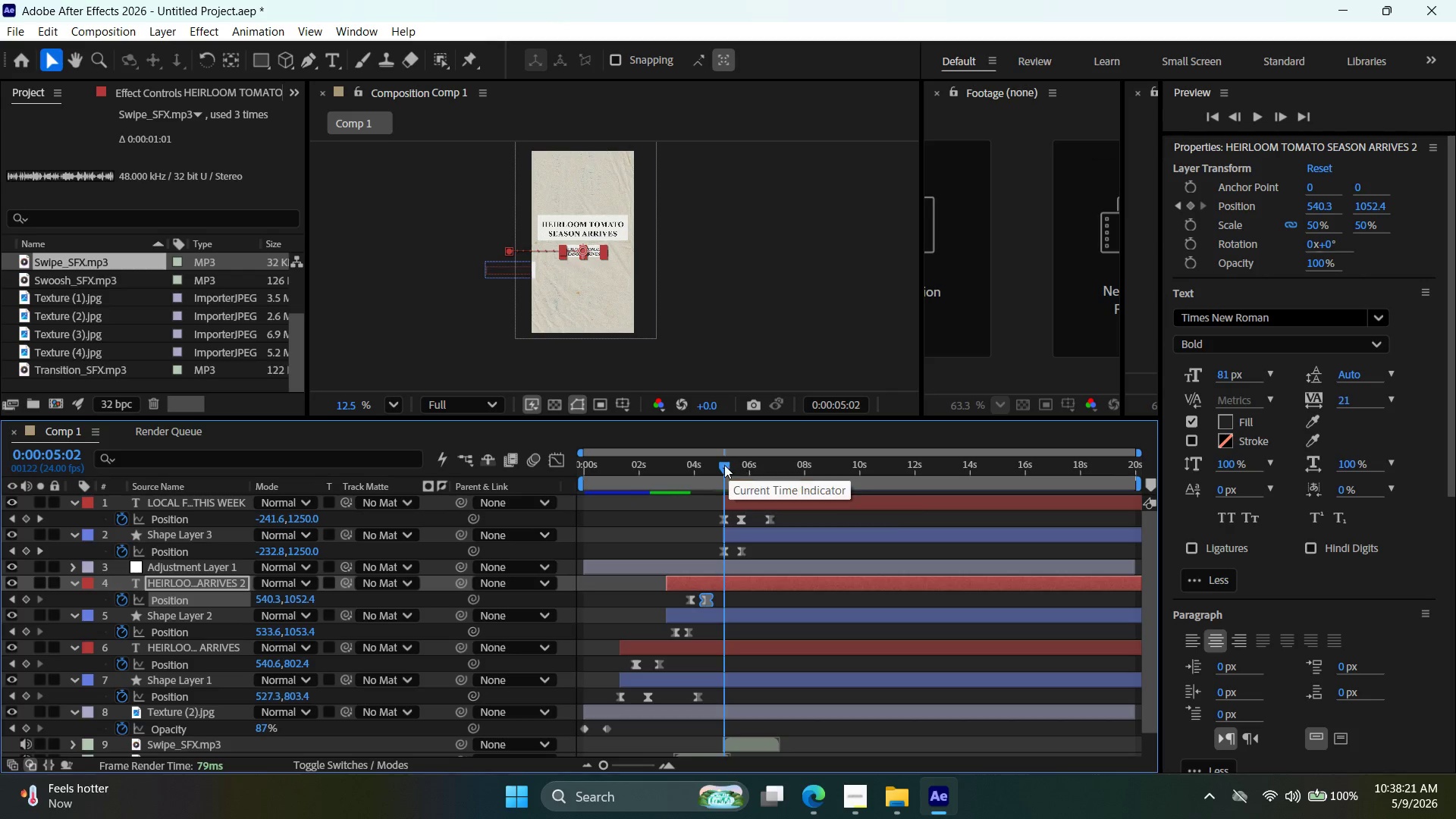 
left_click_drag(start_coordinate=[724, 465], to_coordinate=[651, 472])
 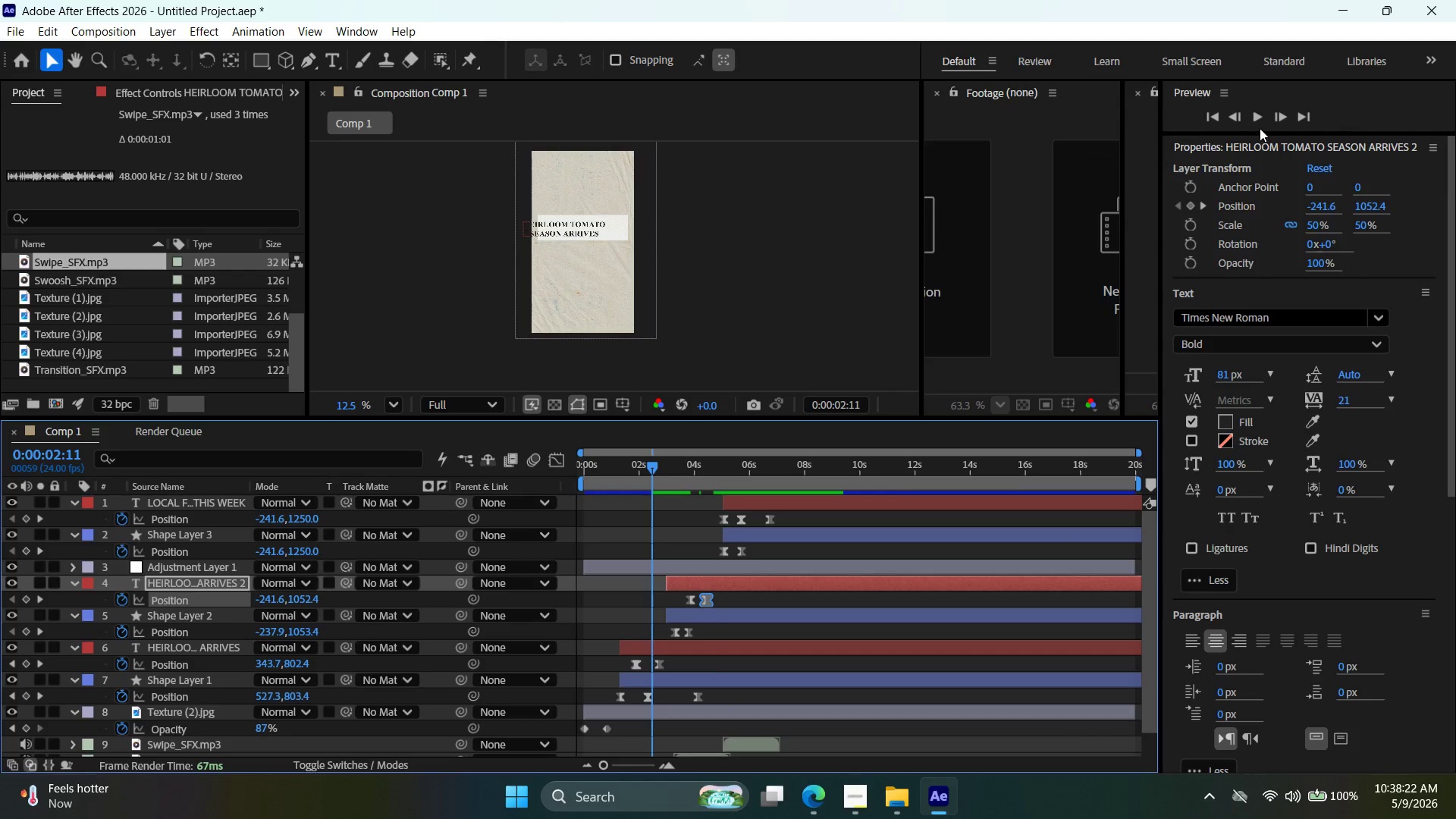 
left_click([1264, 113])
 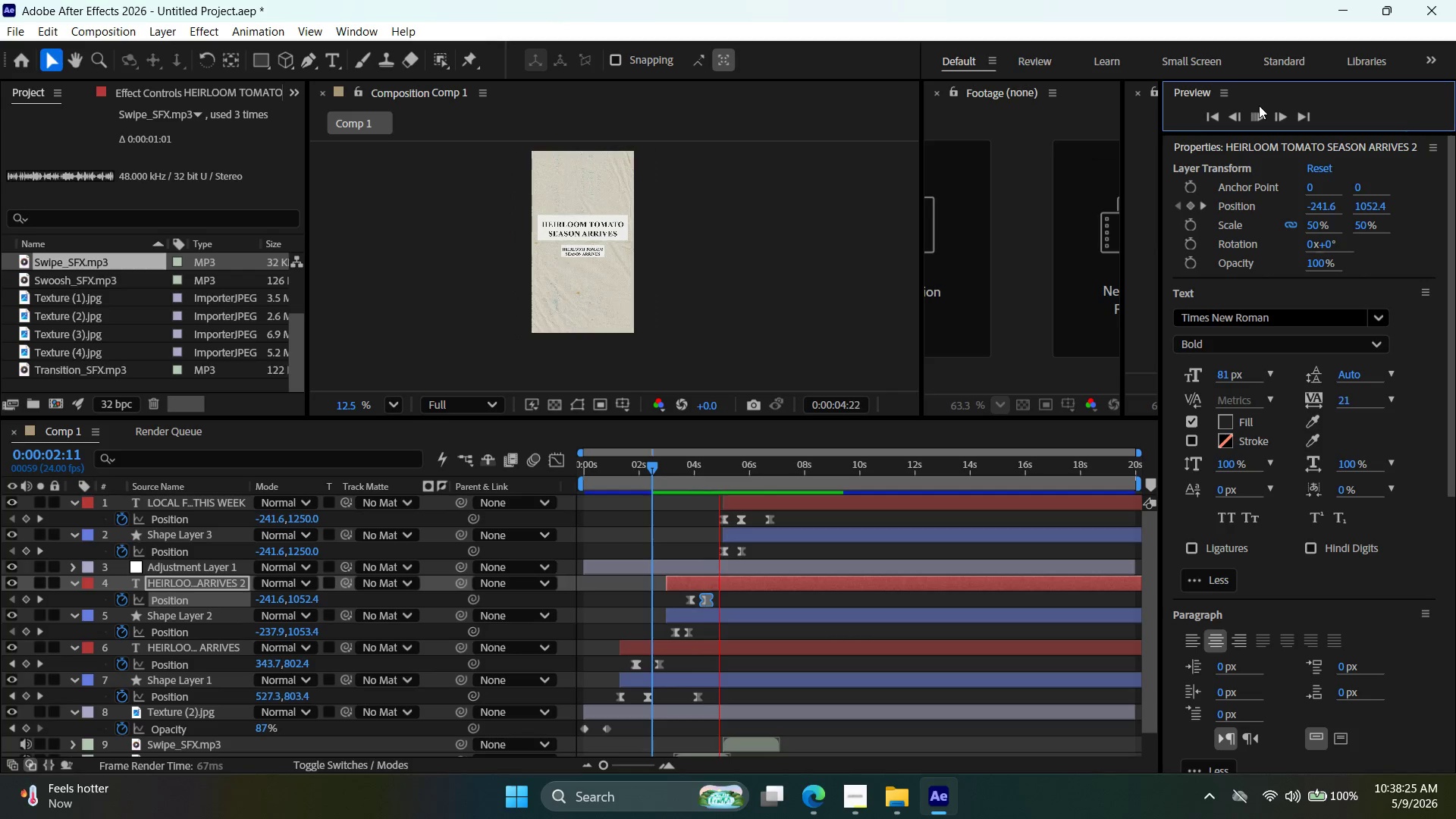 
left_click([1259, 105])
 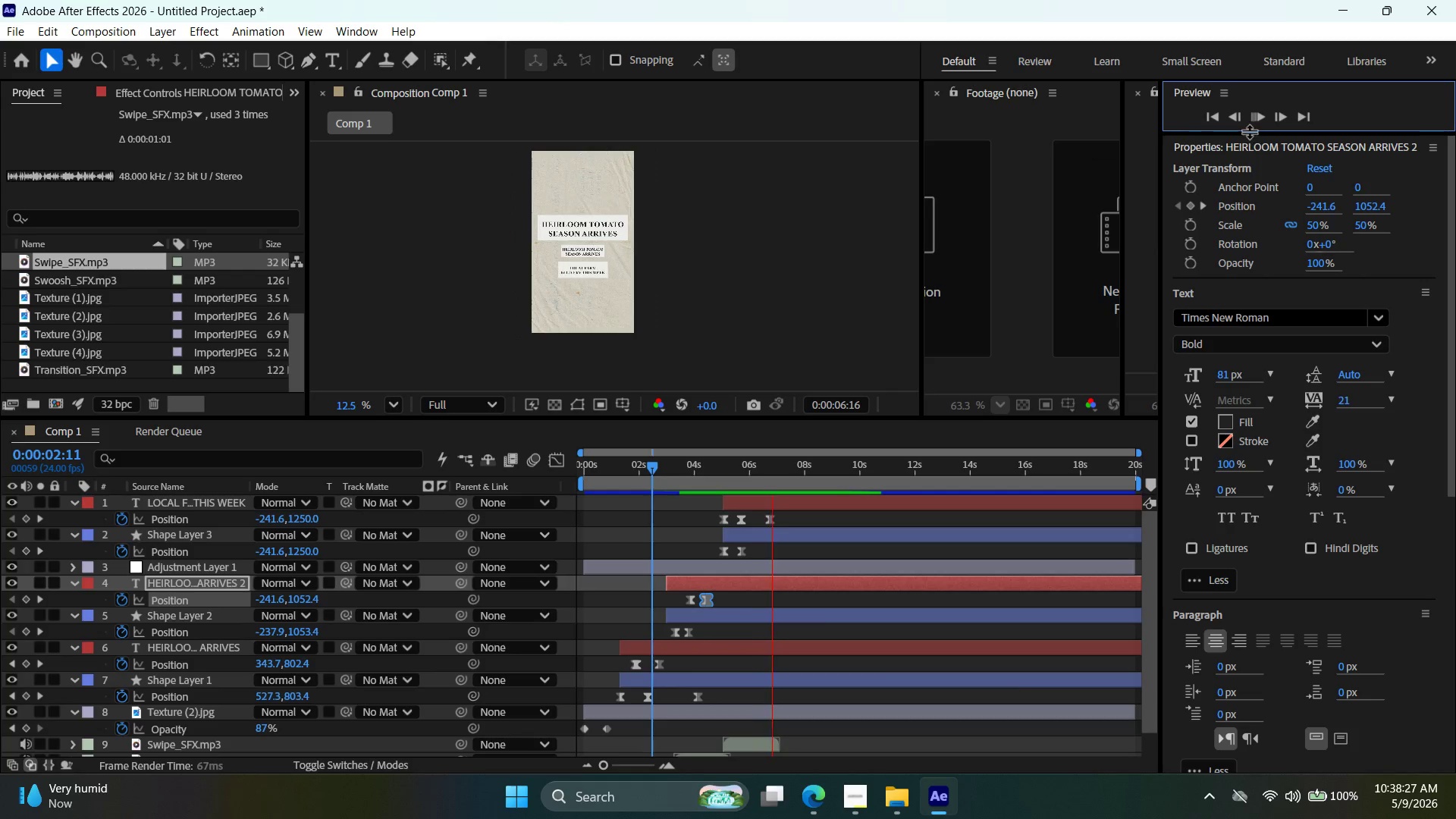 
left_click([1252, 113])
 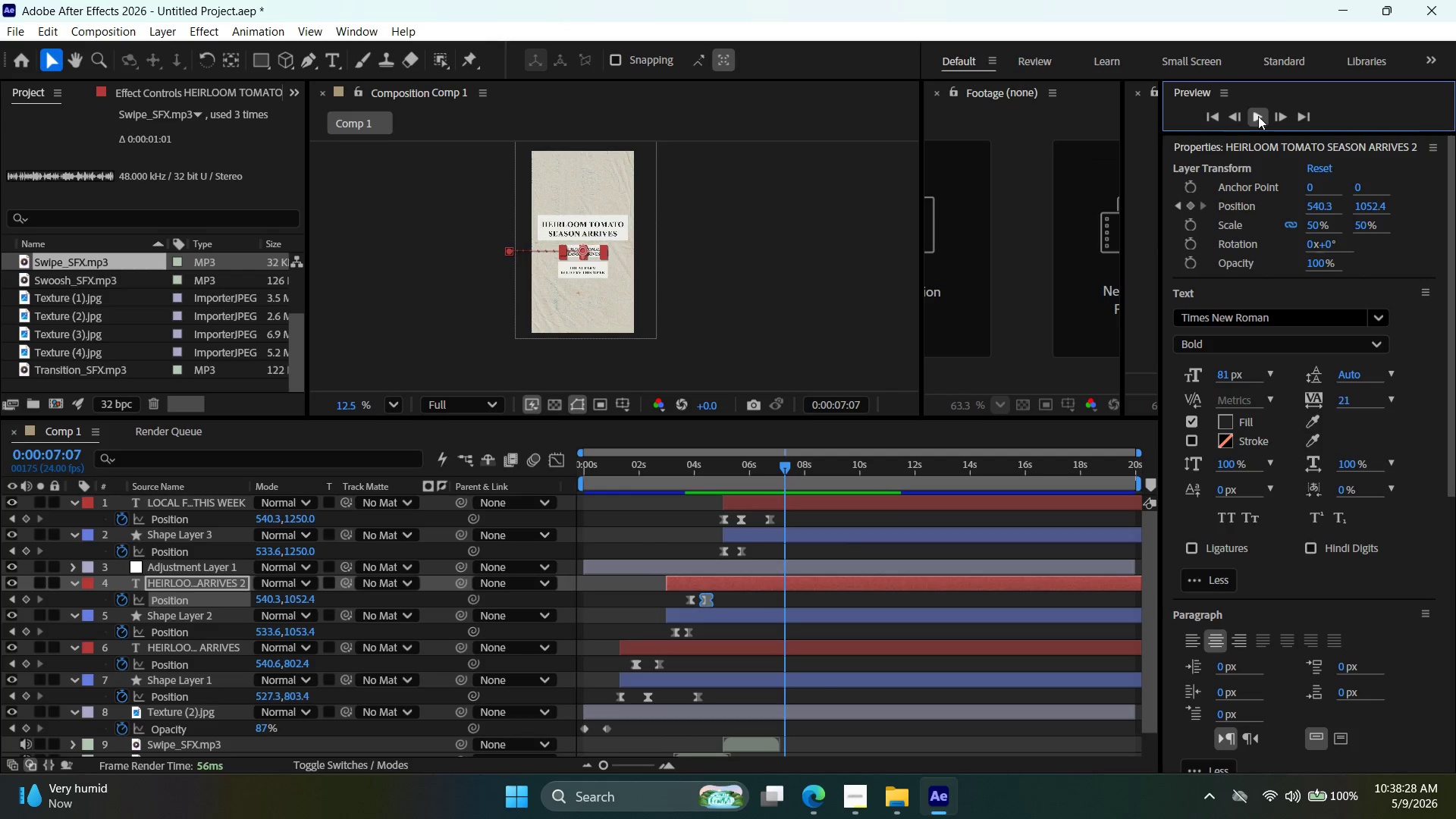 
double_click([1258, 116])
 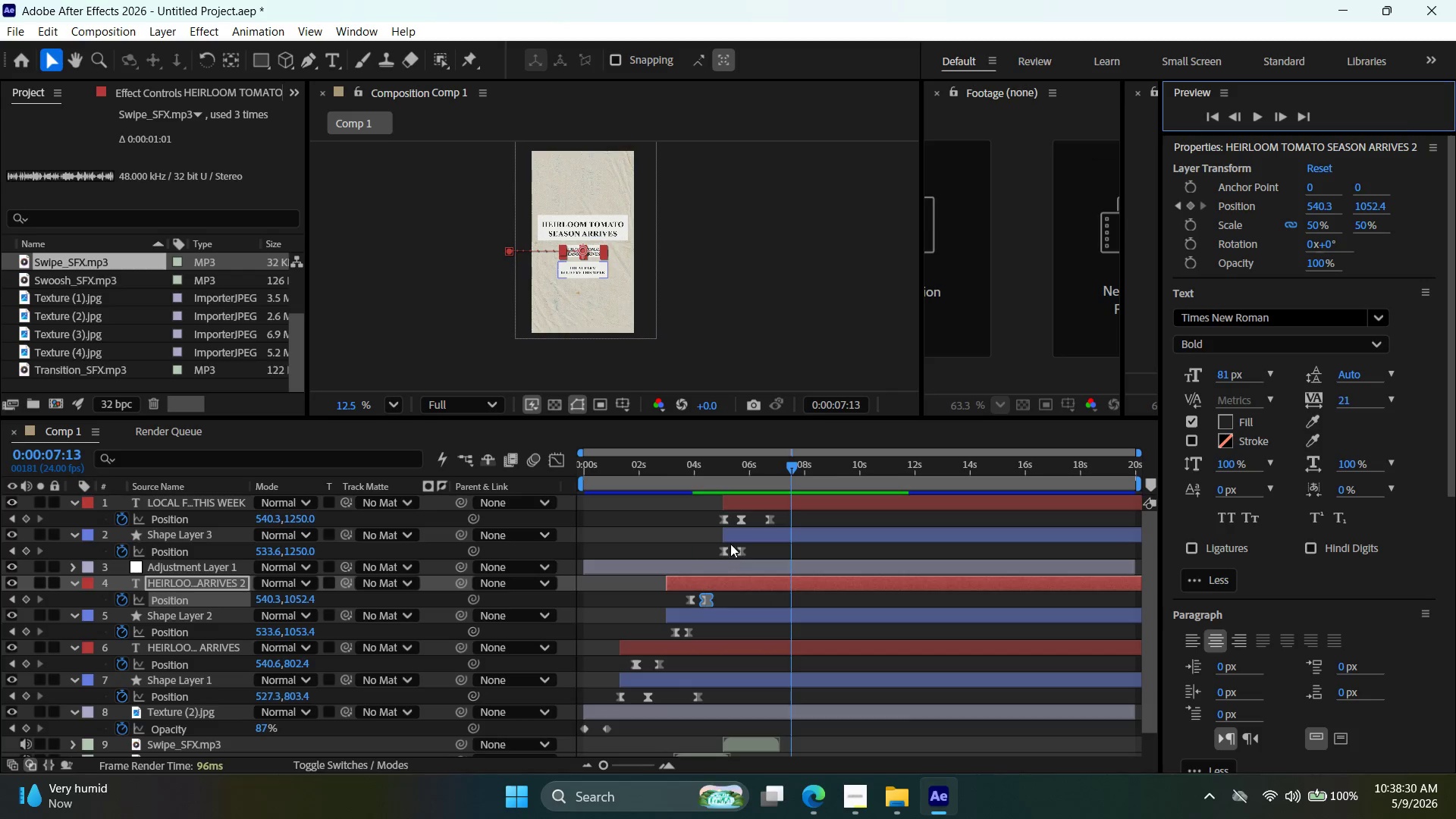 
left_click([739, 519])
 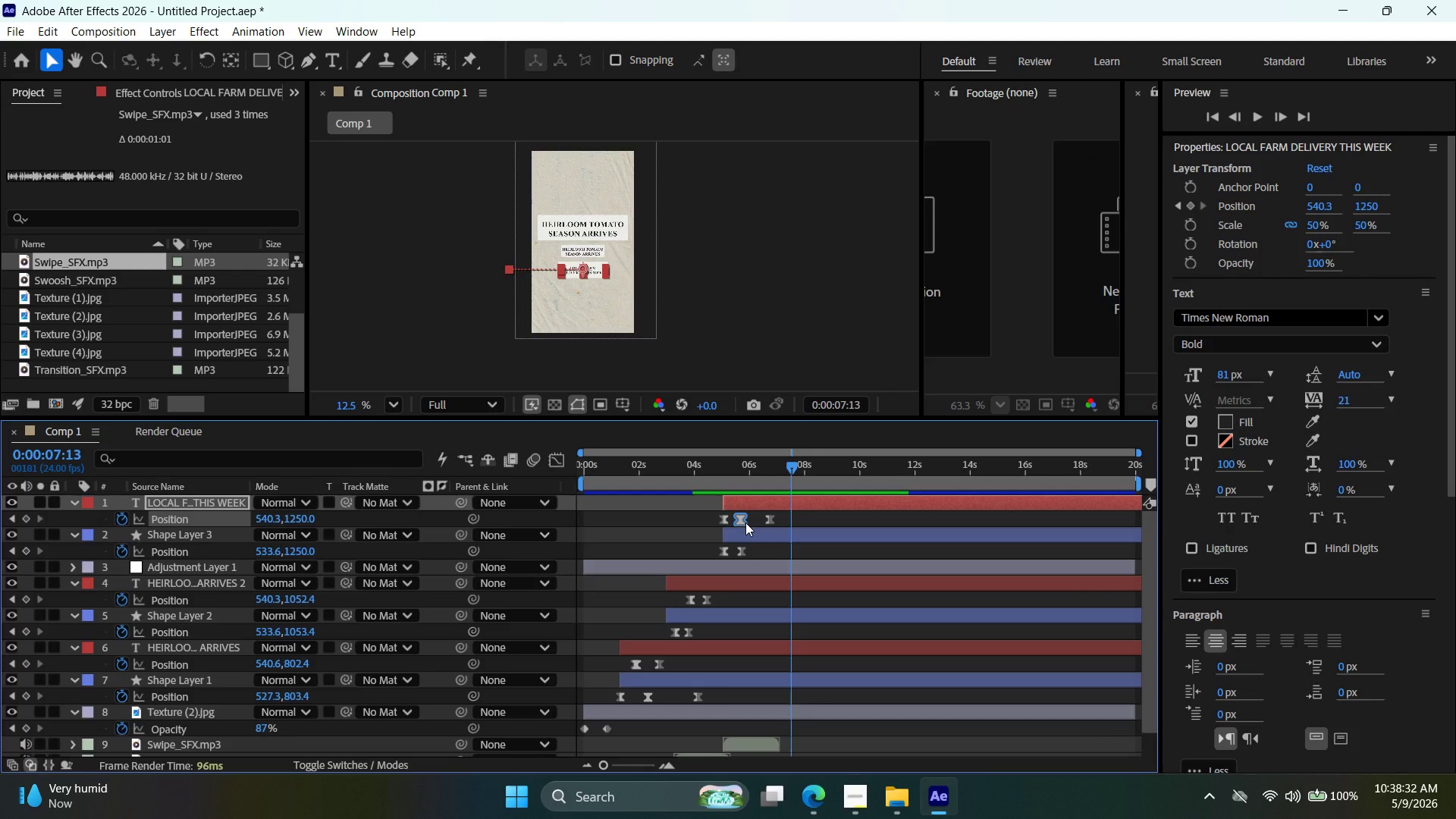 
key(Delete)
 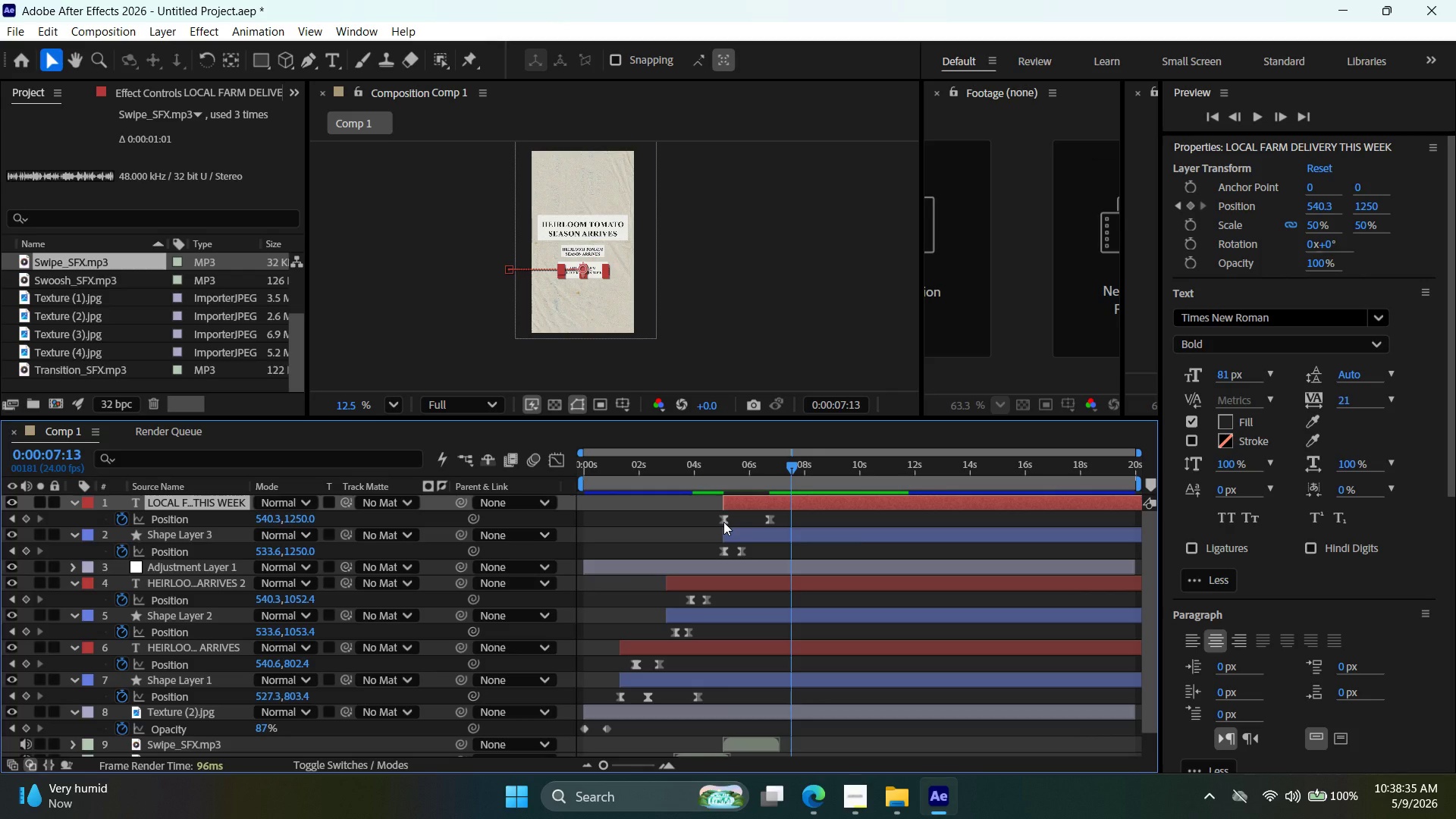 
left_click_drag(start_coordinate=[723, 519], to_coordinate=[736, 522])
 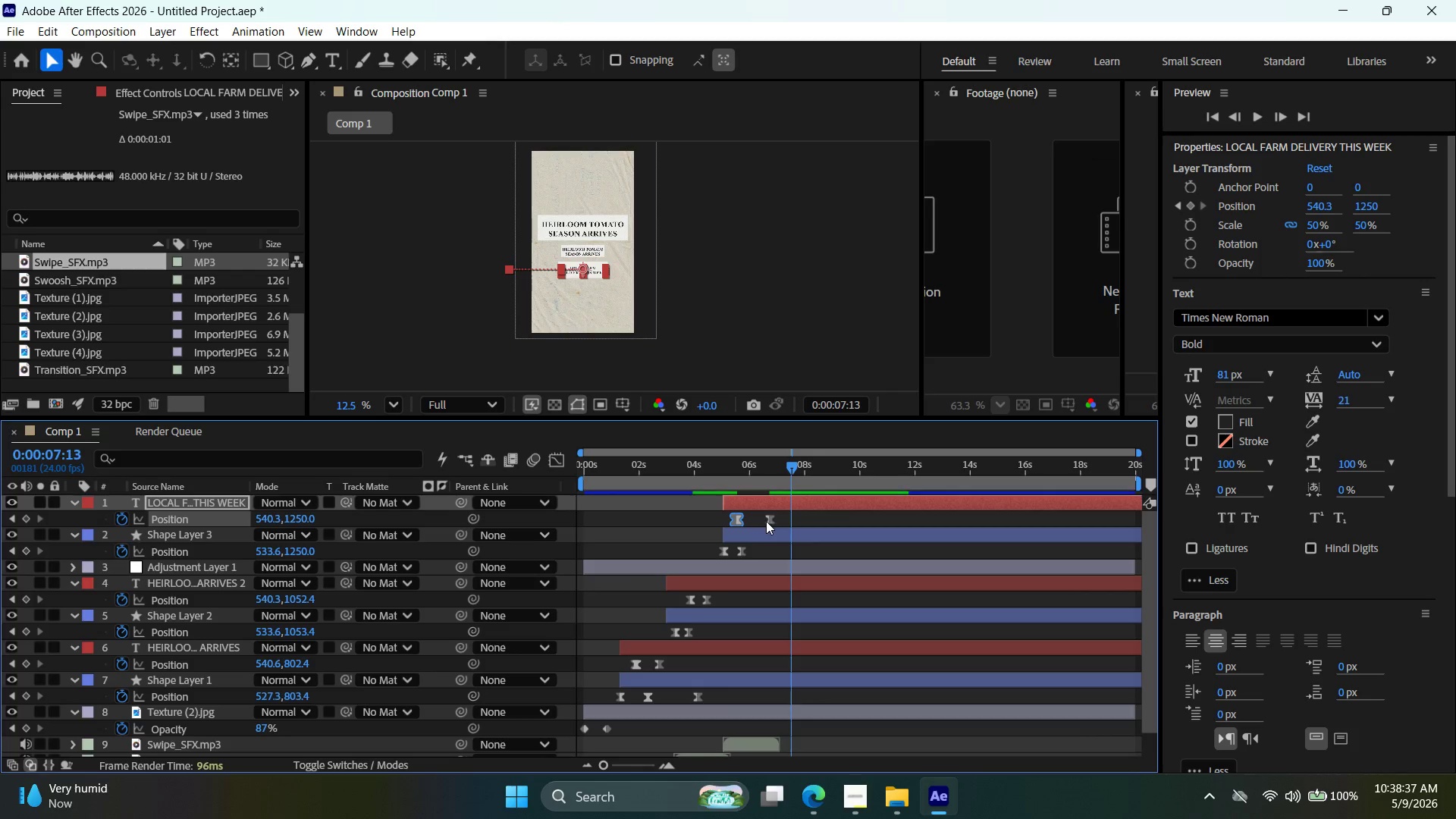 
left_click_drag(start_coordinate=[767, 521], to_coordinate=[755, 523])
 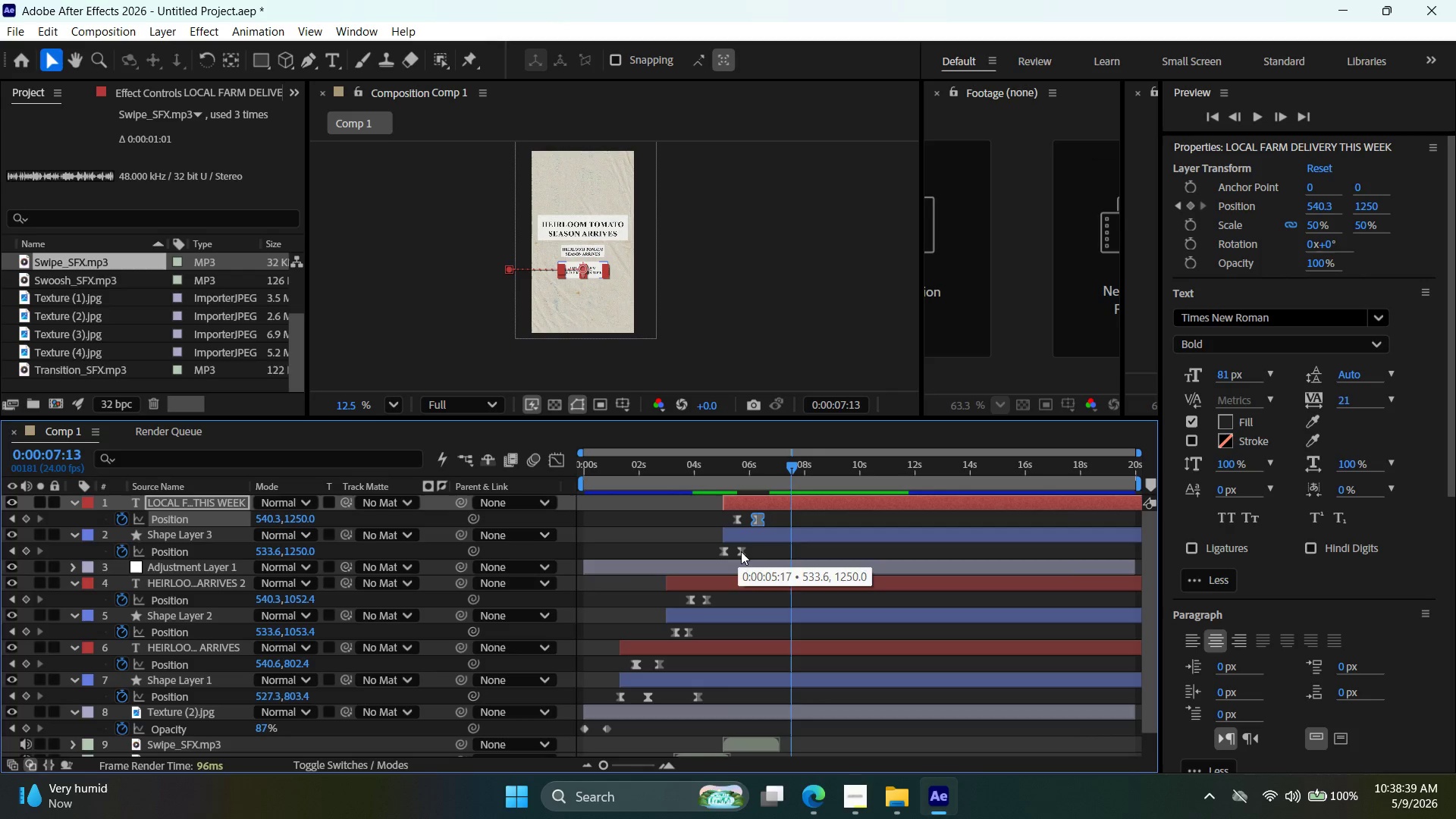 
left_click_drag(start_coordinate=[741, 551], to_coordinate=[745, 550])
 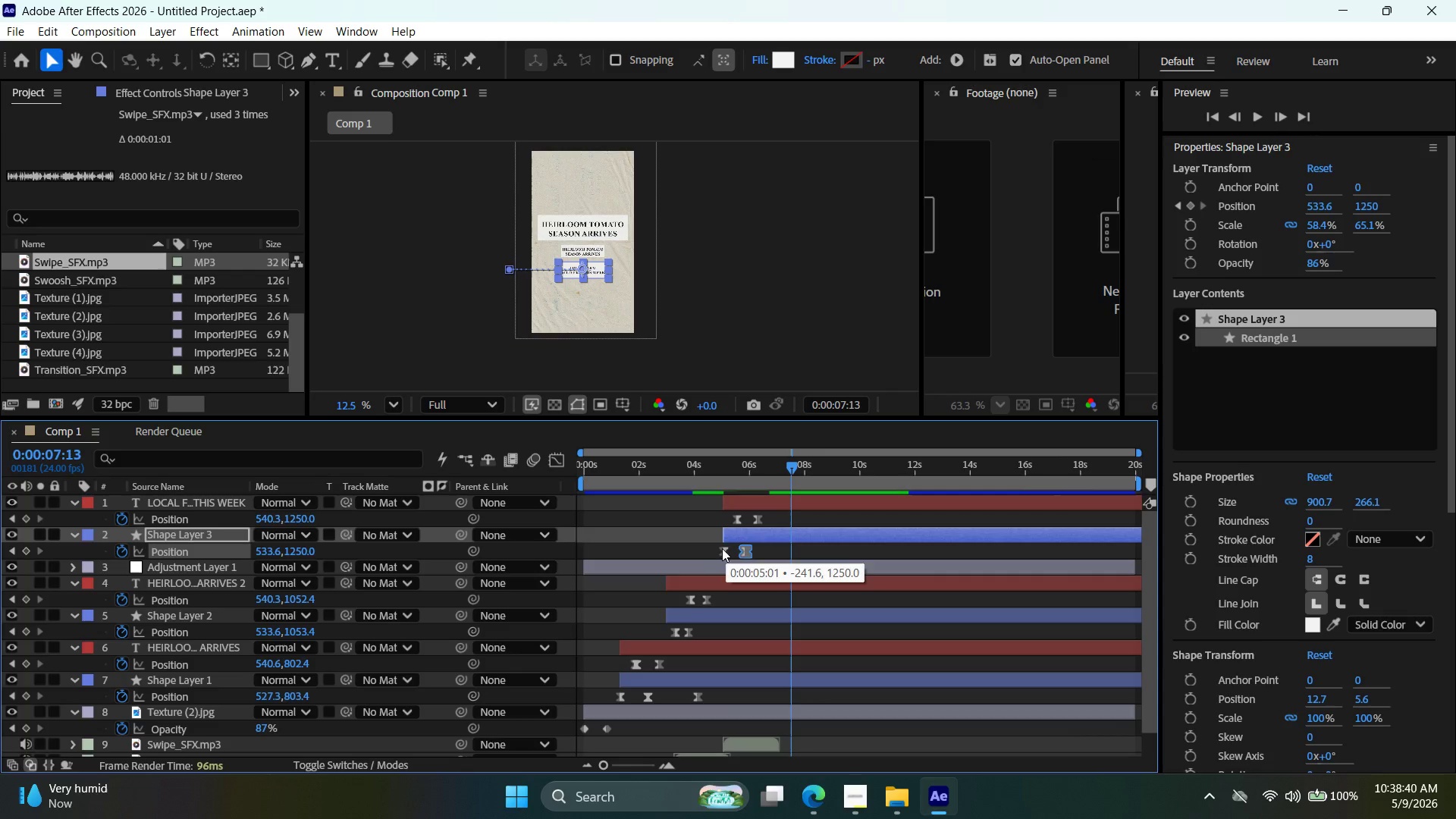 
left_click_drag(start_coordinate=[722, 549], to_coordinate=[730, 551])
 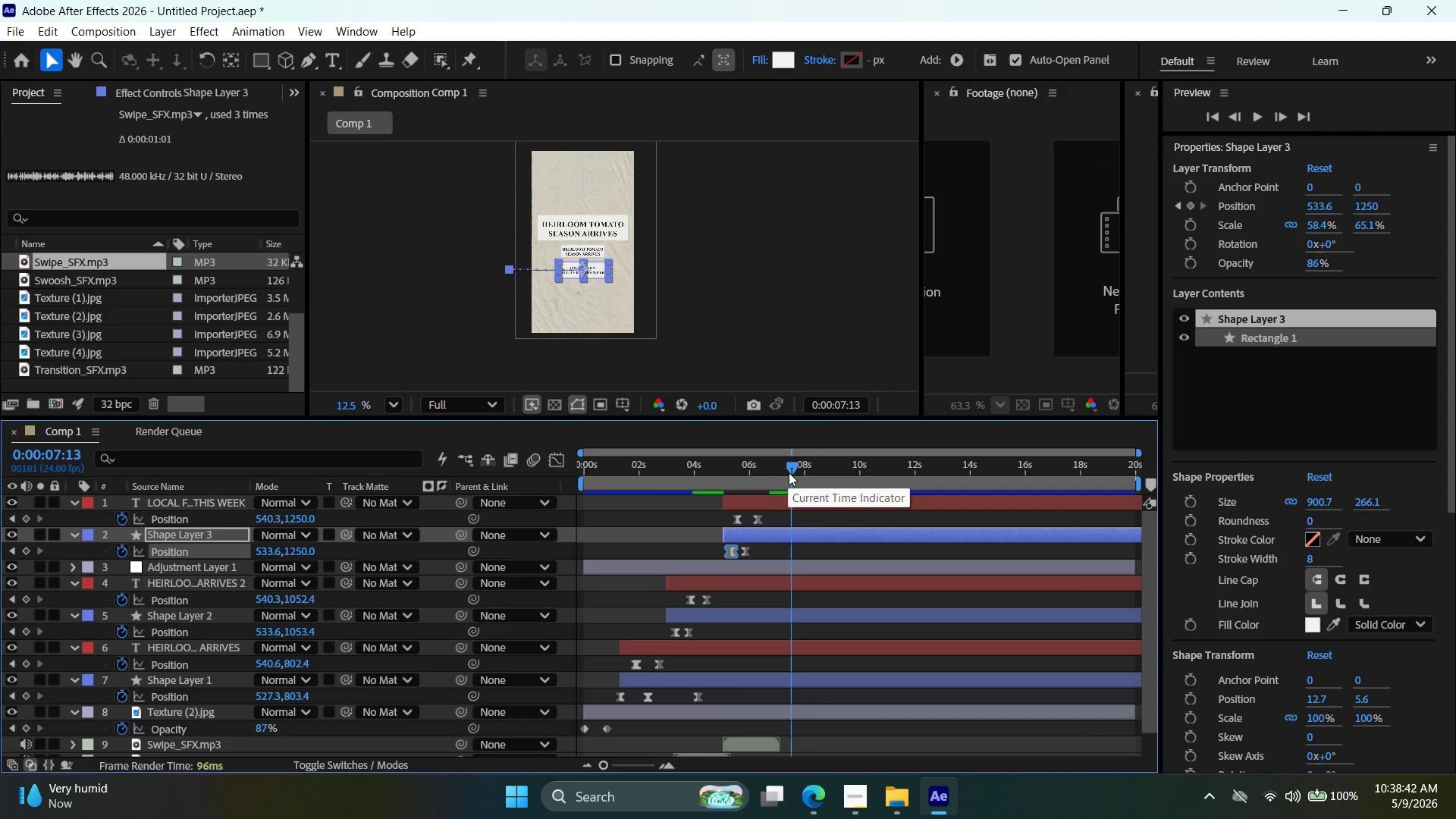 
left_click_drag(start_coordinate=[789, 471], to_coordinate=[723, 475])
 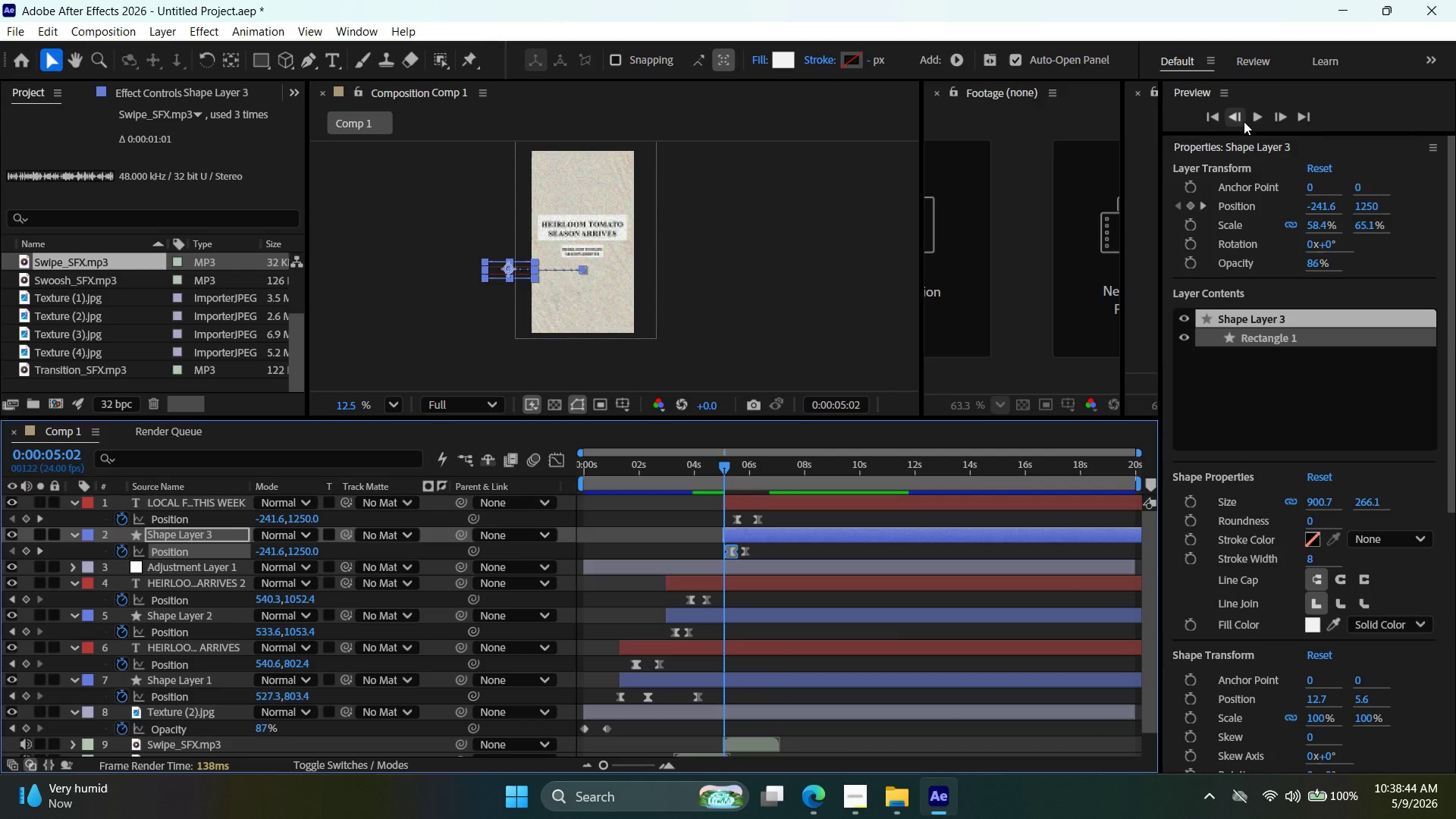 
left_click([1253, 118])
 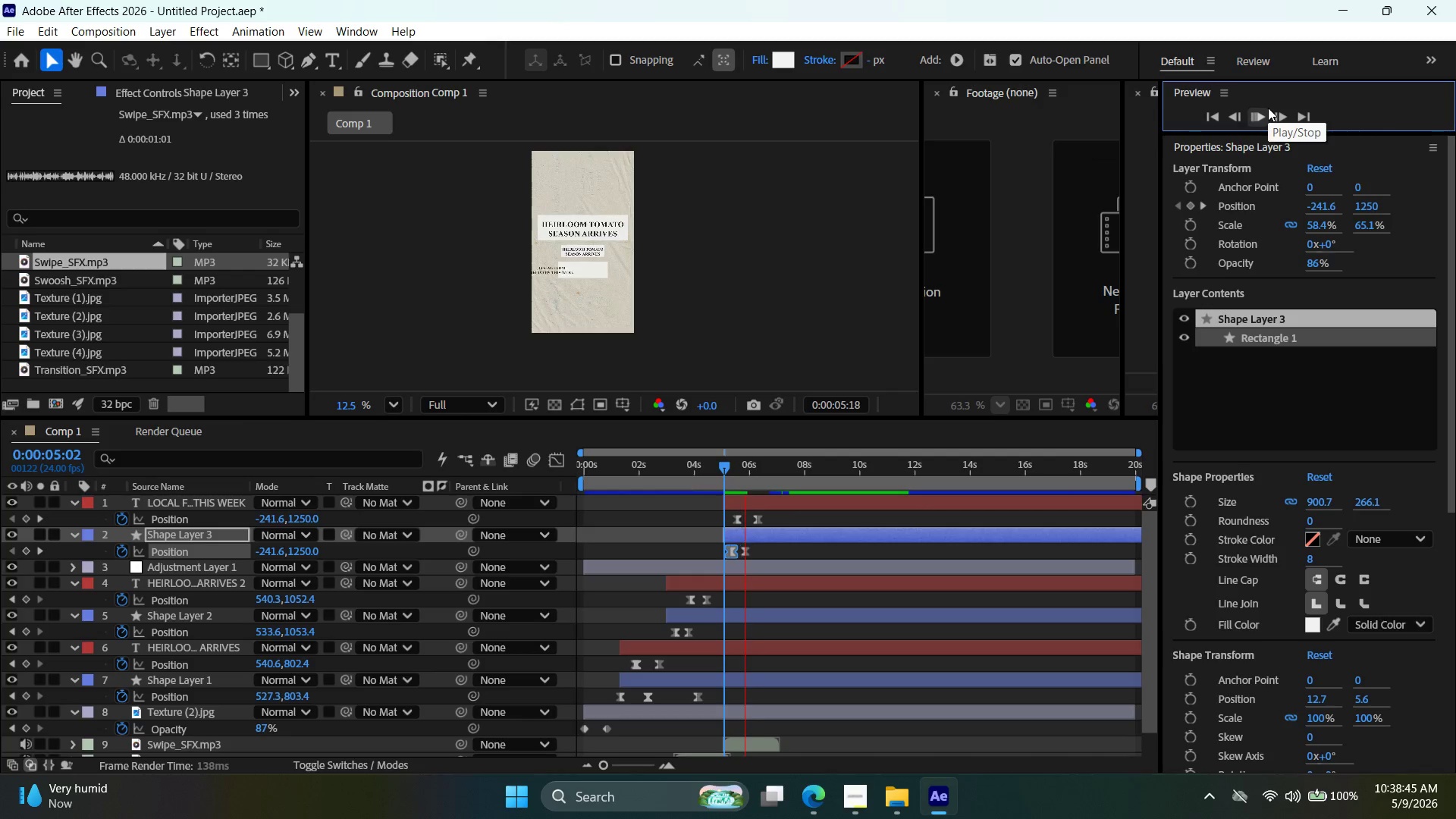 
left_click([1268, 108])
 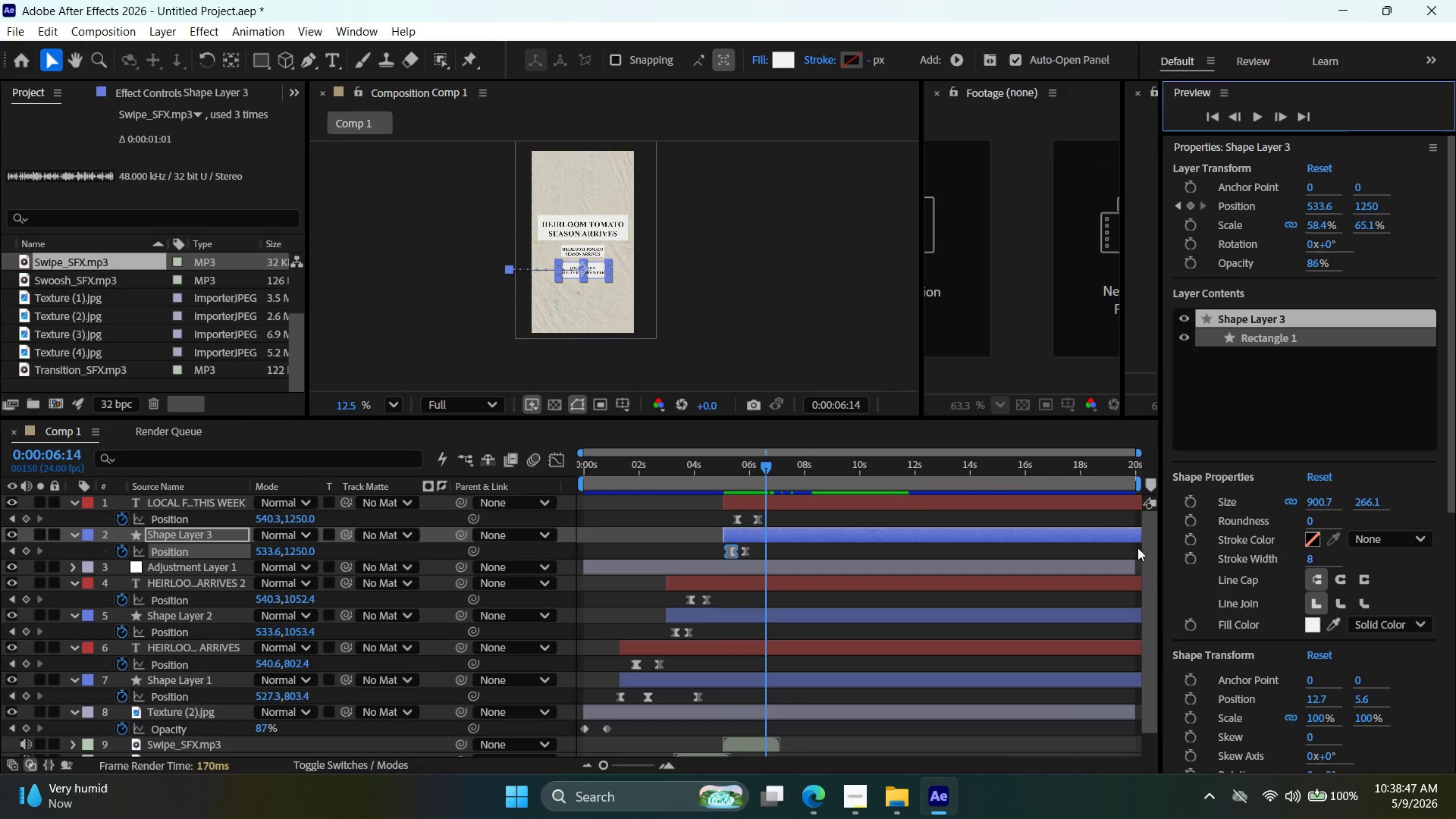 
left_click_drag(start_coordinate=[1149, 552], to_coordinate=[1139, 605])
 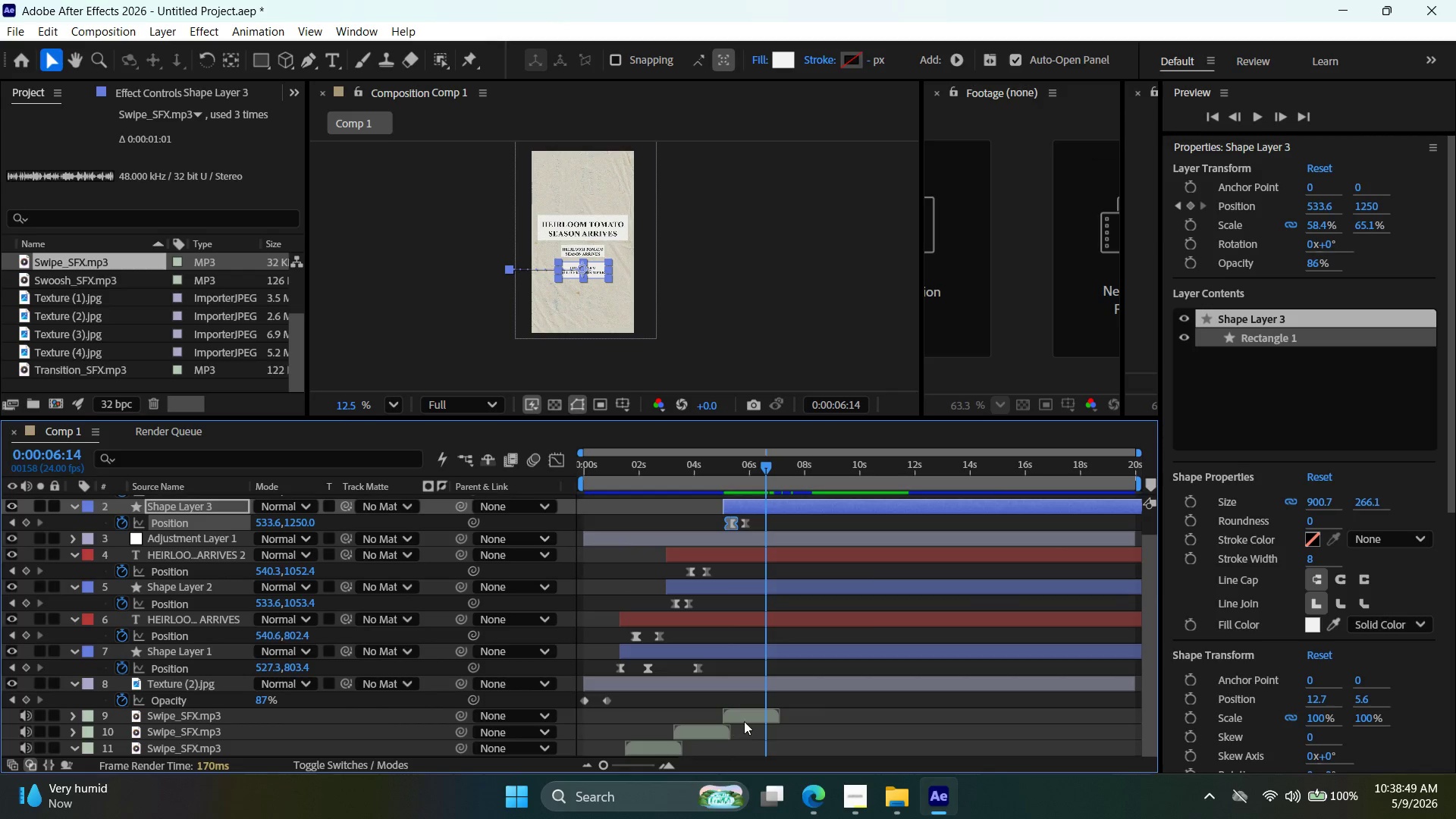 
left_click_drag(start_coordinate=[744, 719], to_coordinate=[739, 720])
 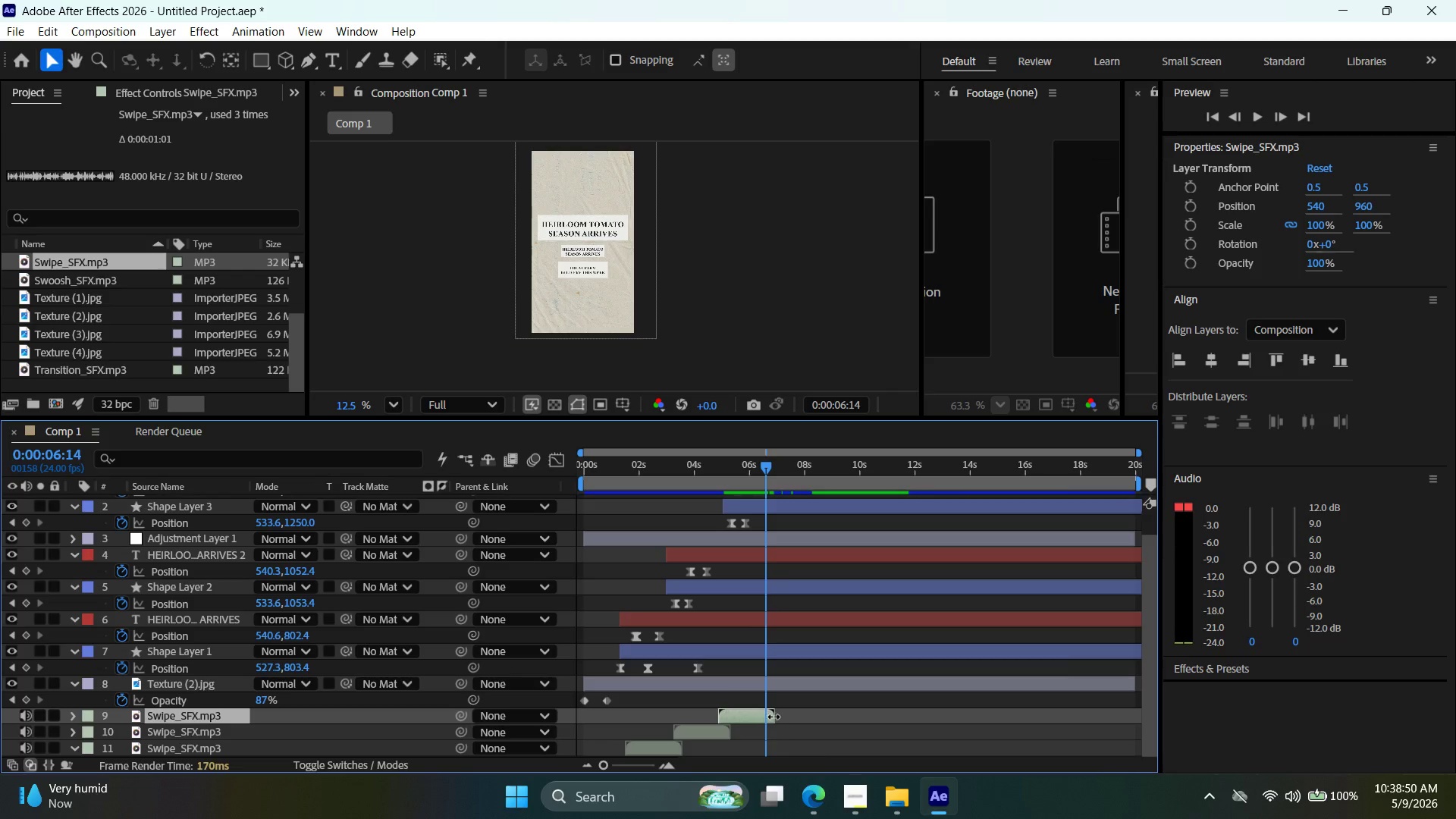 
left_click_drag(start_coordinate=[774, 717], to_coordinate=[778, 718])
 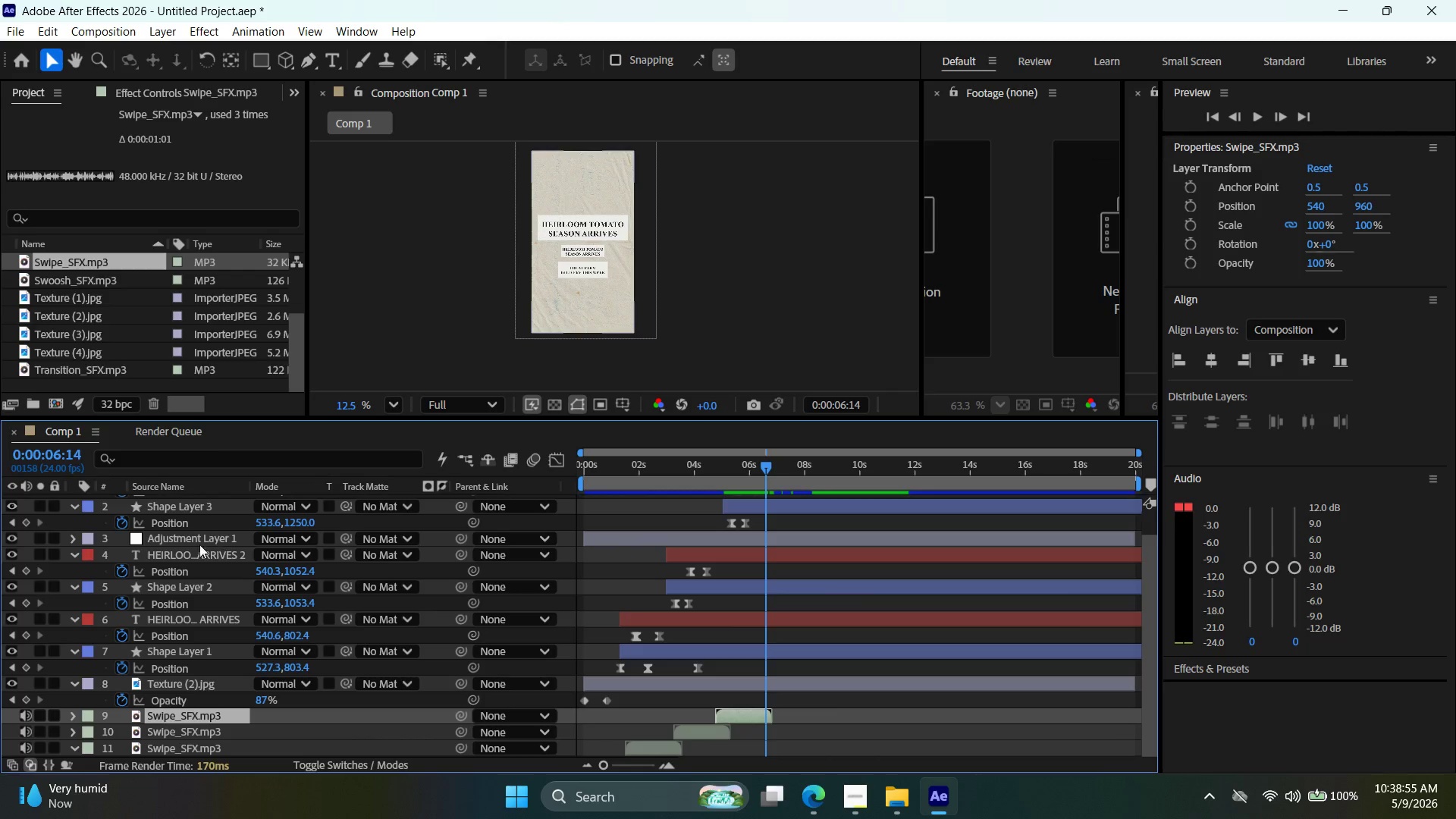 
left_click([35, 330])
 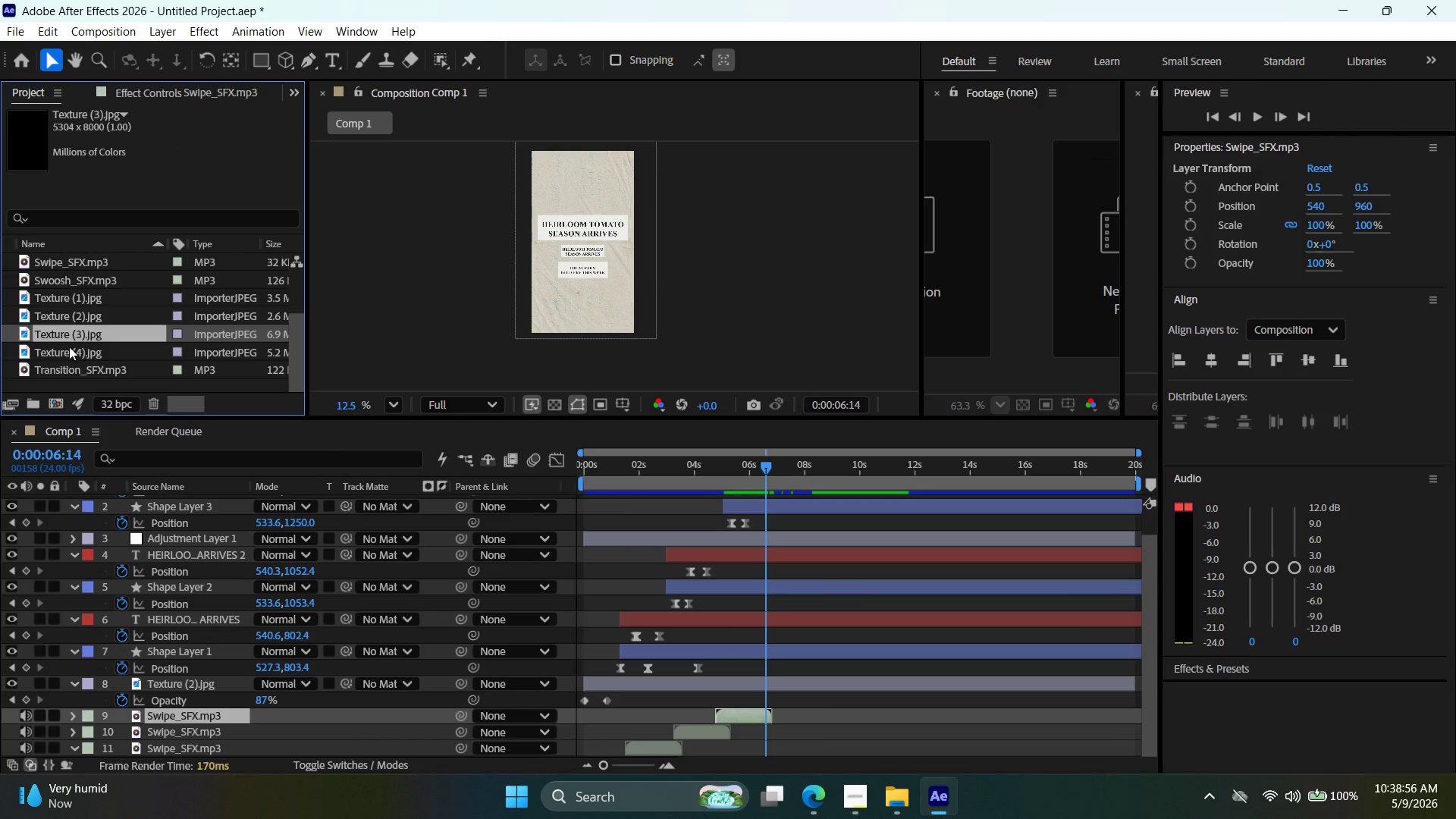 
scroll: coordinate [70, 342], scroll_direction: up, amount: 2.0
 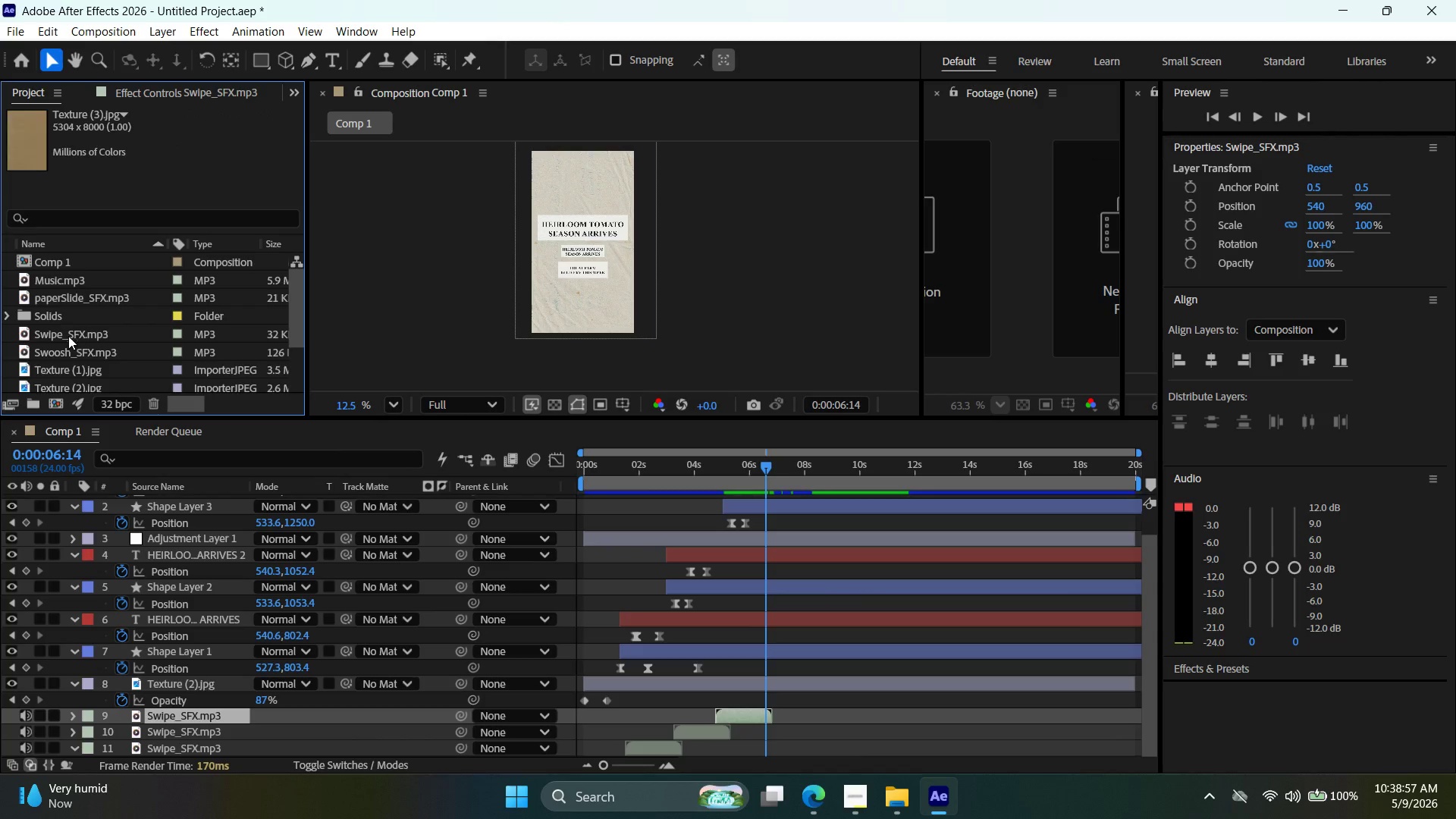 
left_click([67, 344])
 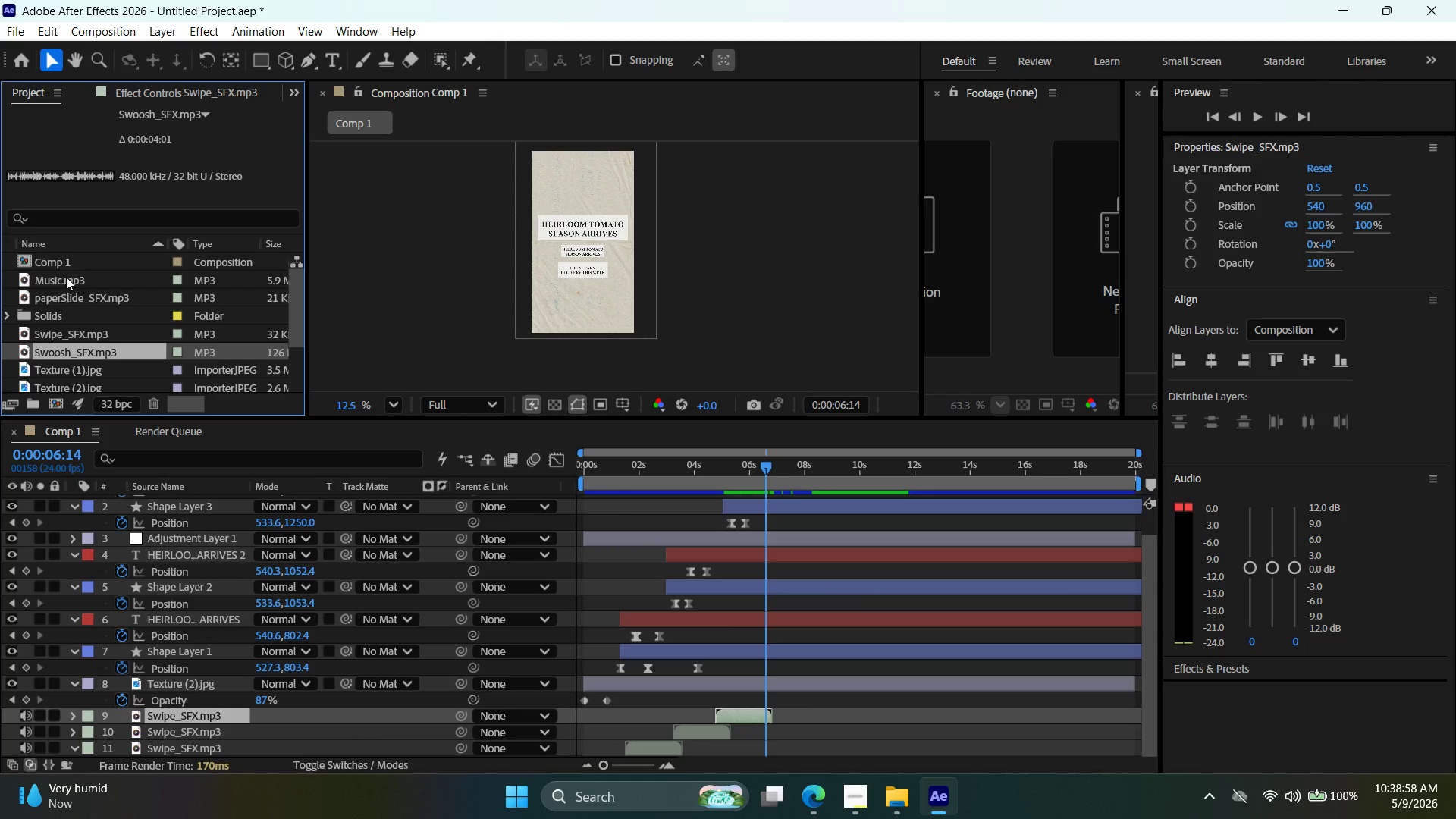 
left_click([66, 277])
 